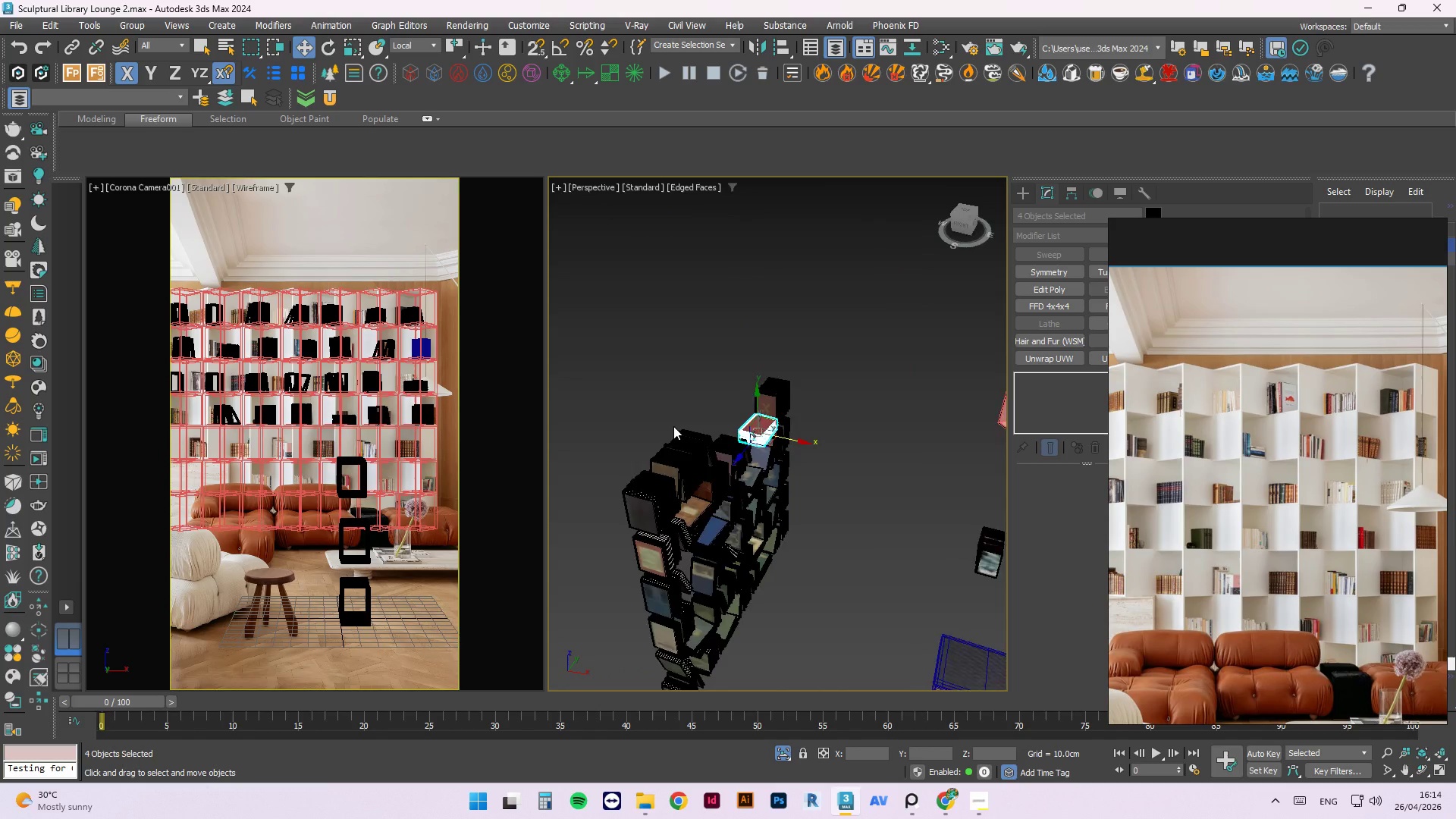 
scroll: coordinate [655, 392], scroll_direction: down, amount: 4.0
 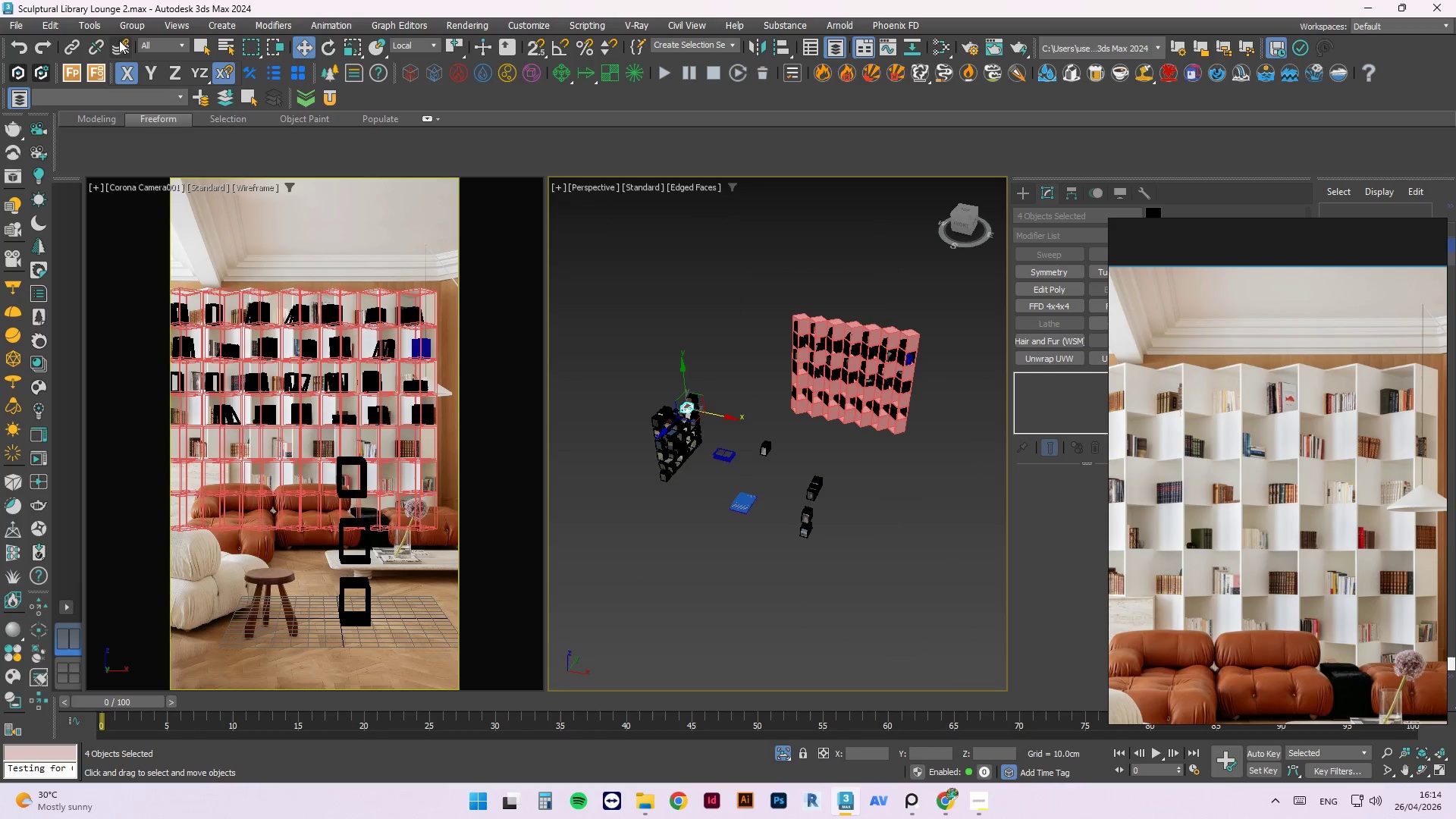 
left_click([123, 27])
 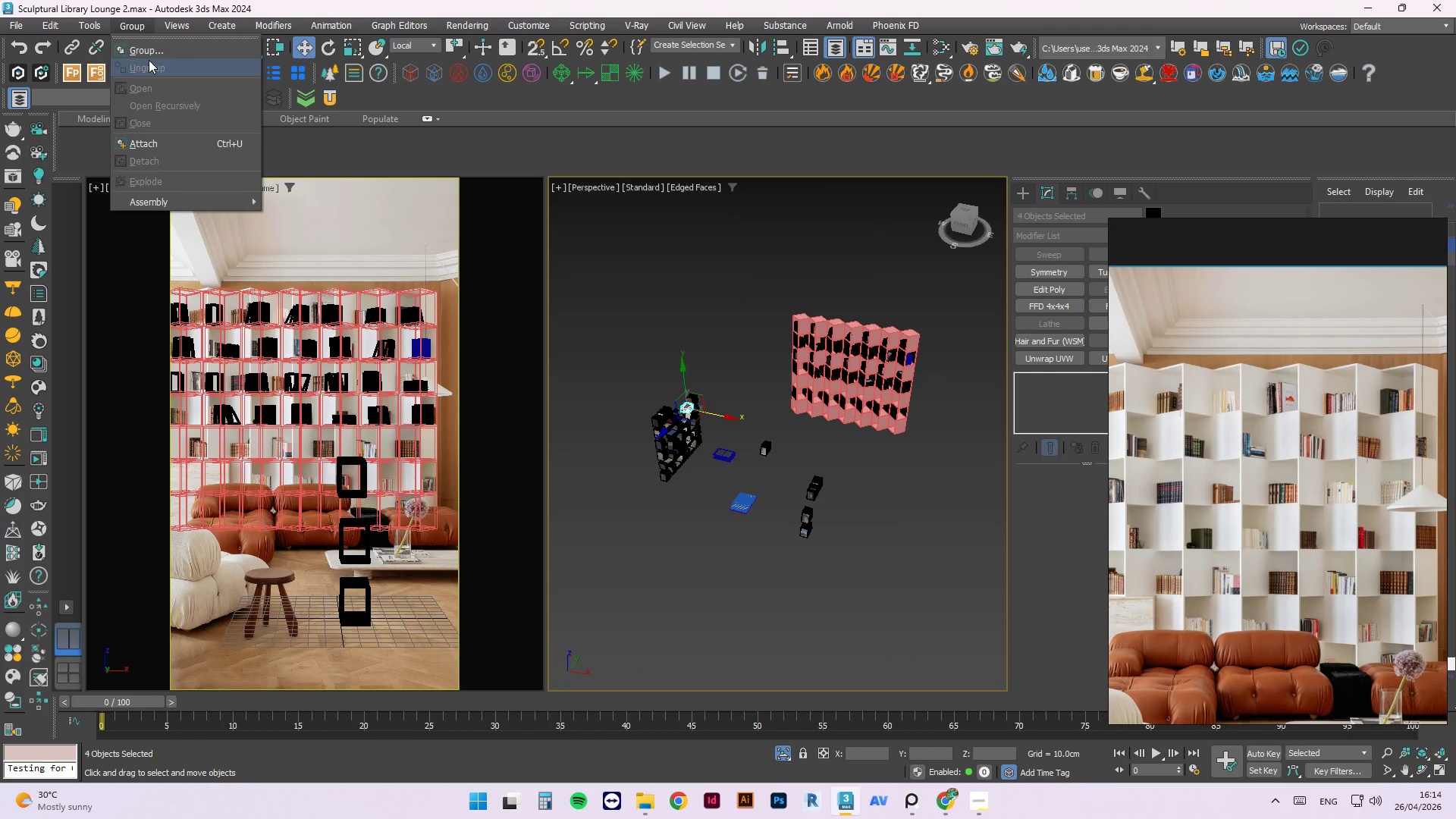 
left_click([151, 51])
 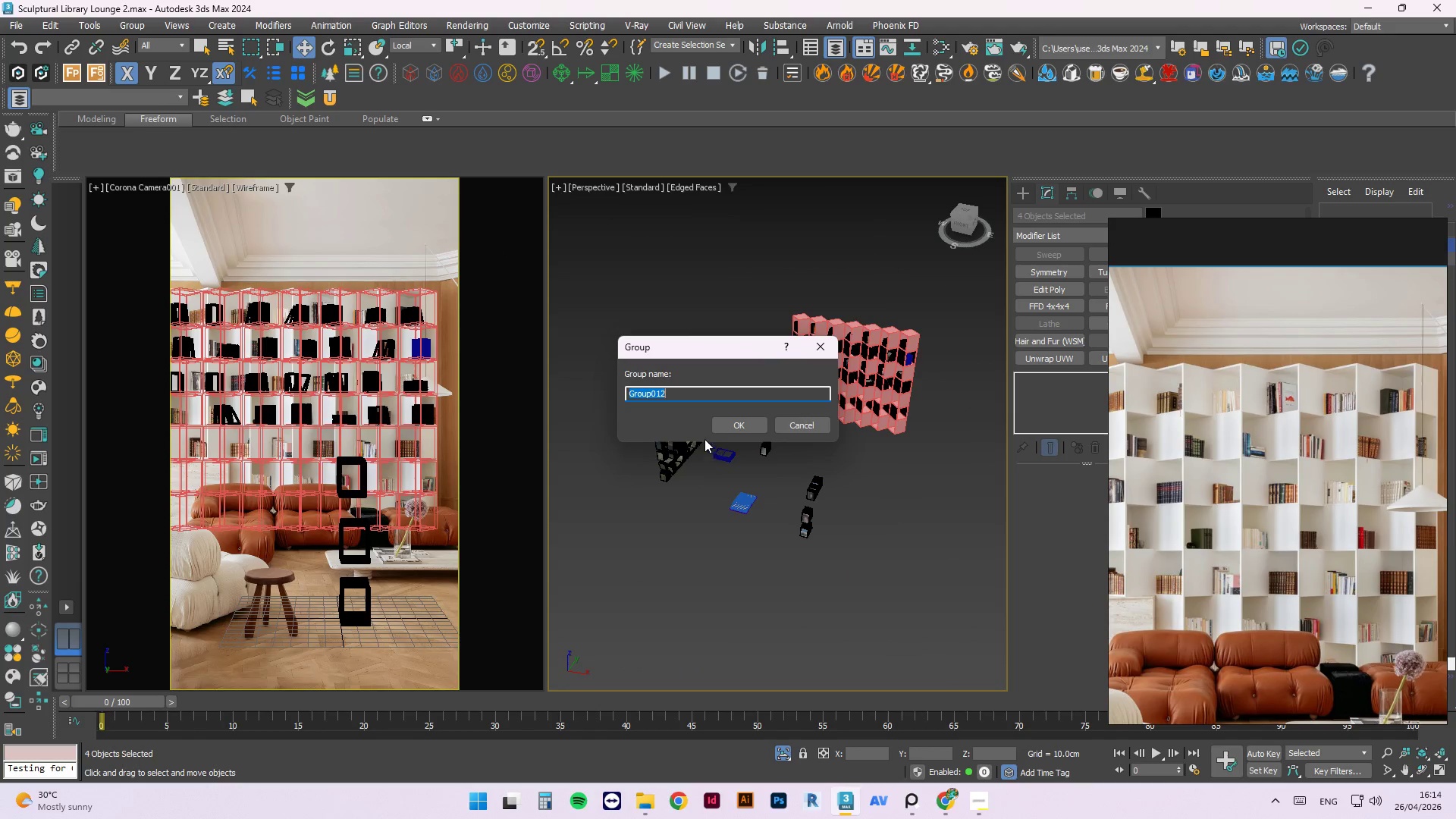 
left_click([712, 422])
 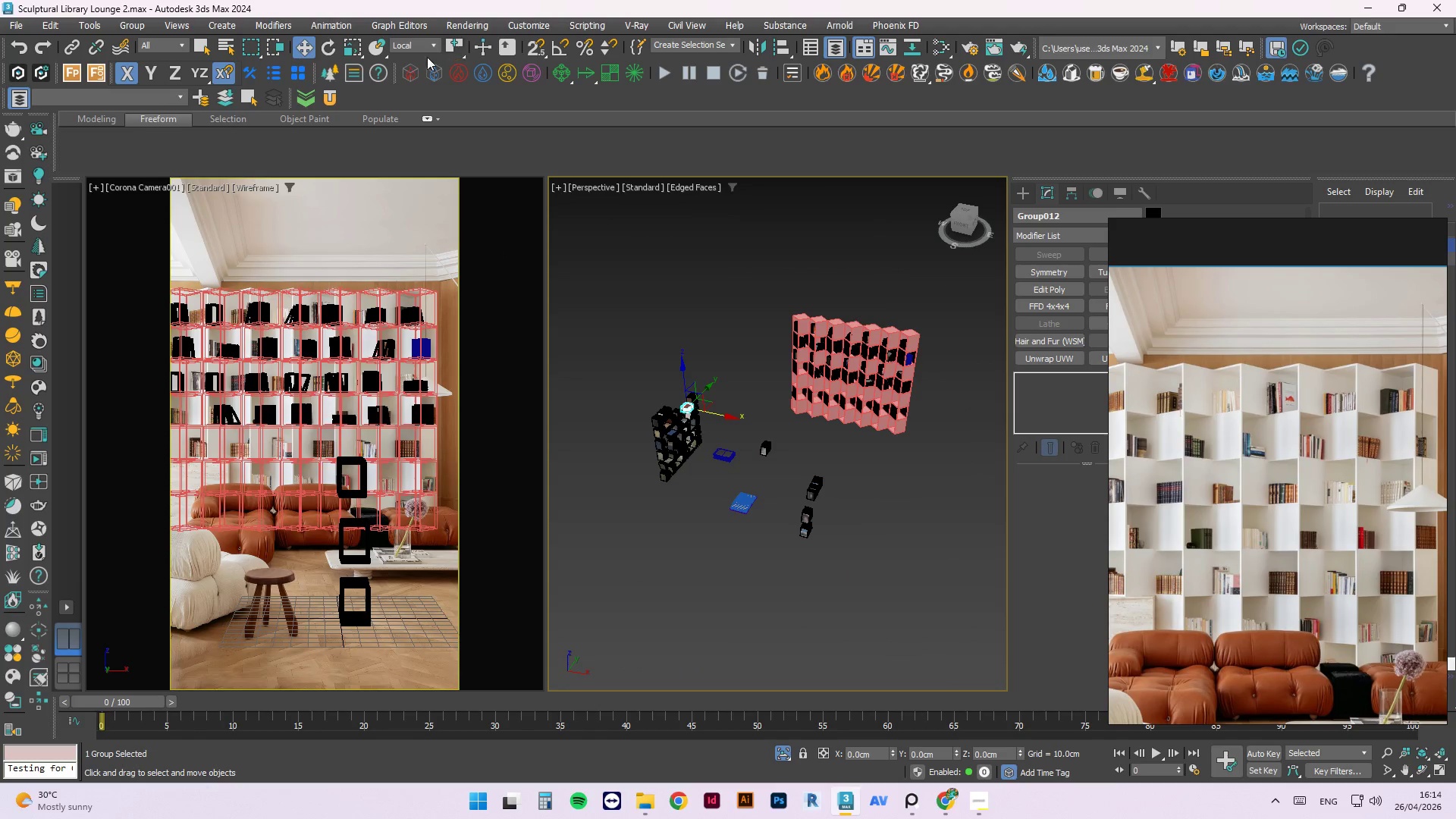 
left_click([377, 44])
 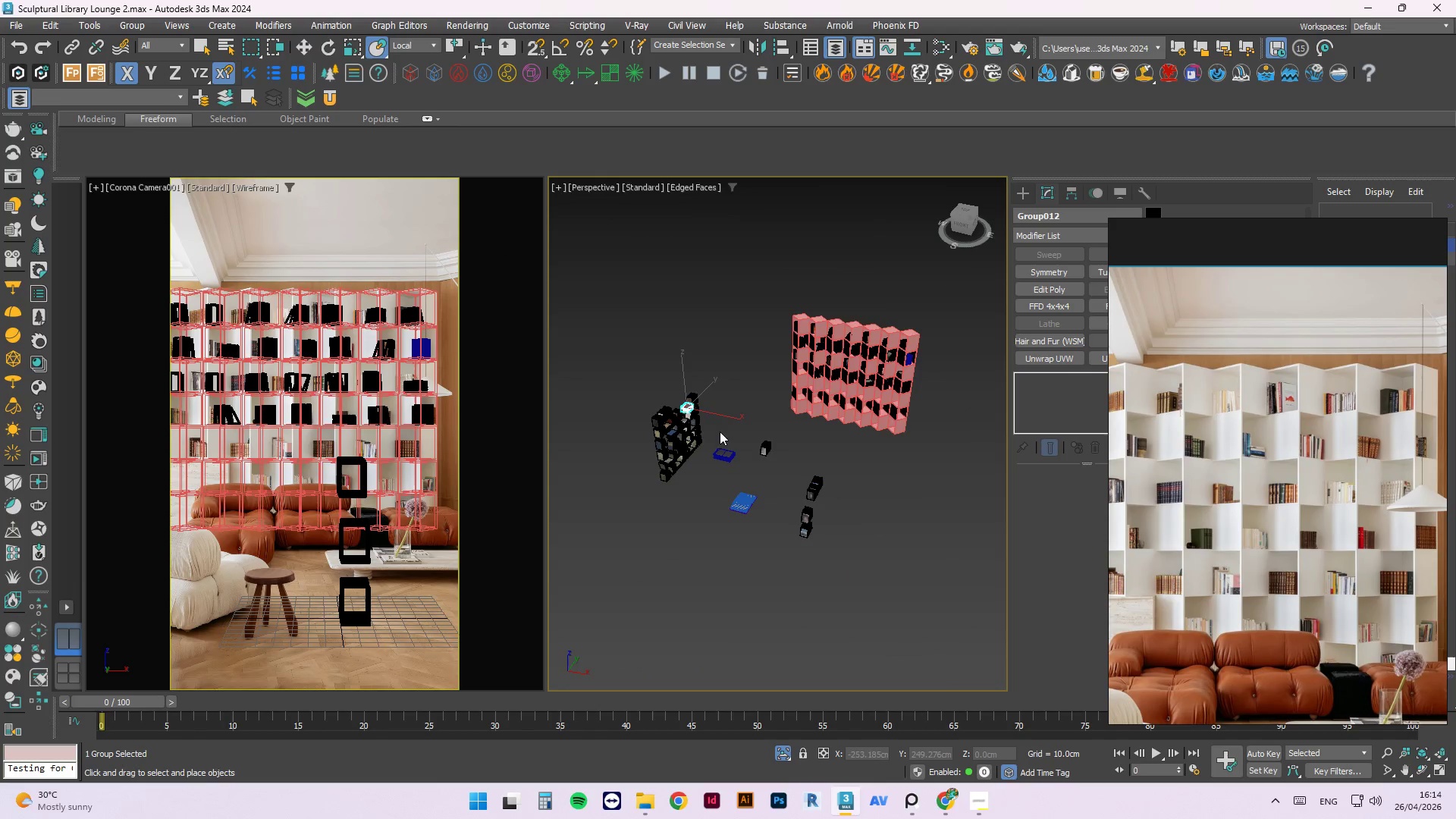 
left_click_drag(start_coordinate=[682, 425], to_coordinate=[730, 359])
 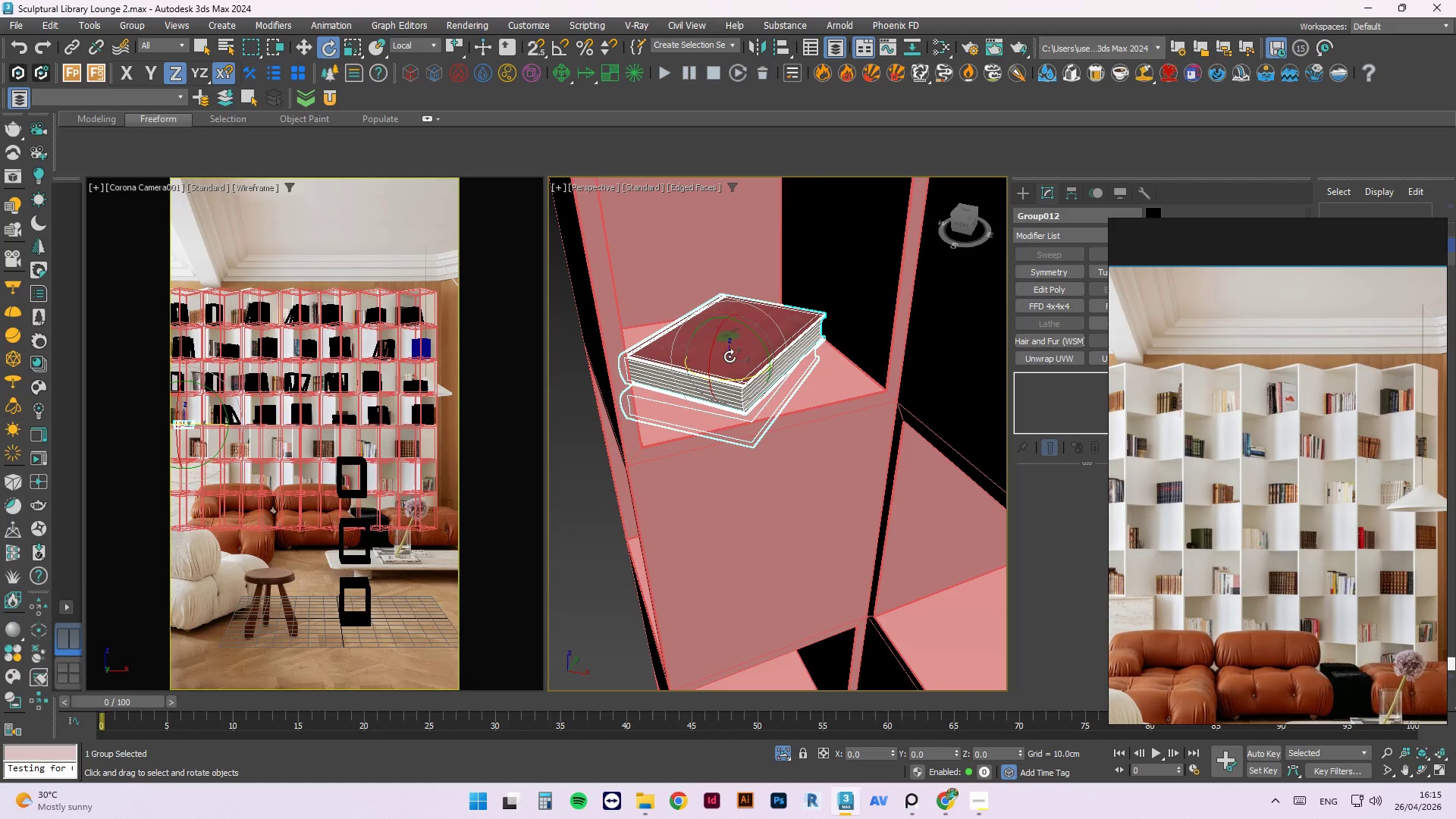 
scroll: coordinate [689, 422], scroll_direction: up, amount: 4.0
 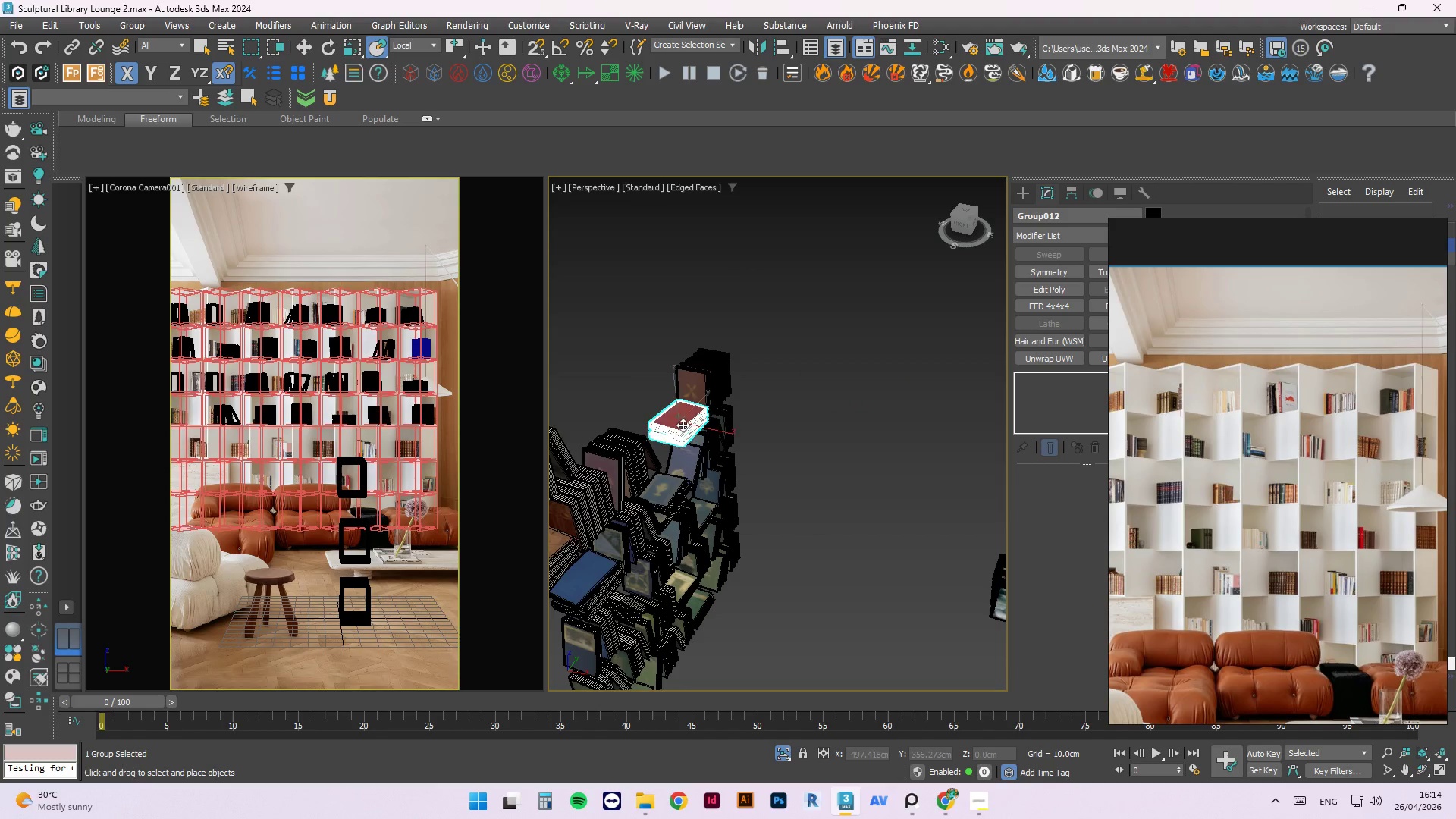 
scroll: coordinate [571, 349], scroll_direction: down, amount: 1.0
 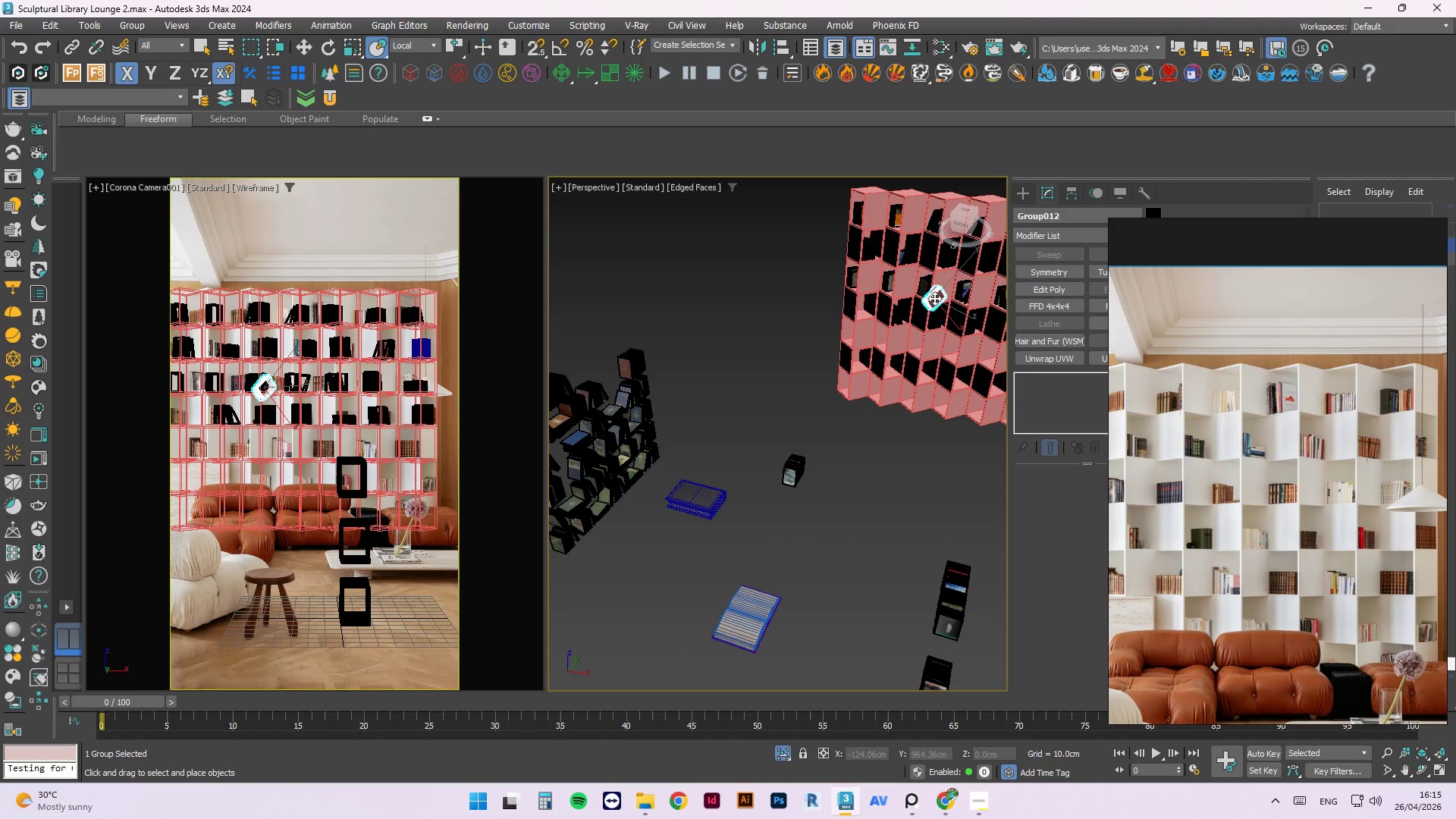 
scroll: coordinate [845, 312], scroll_direction: up, amount: 6.0
 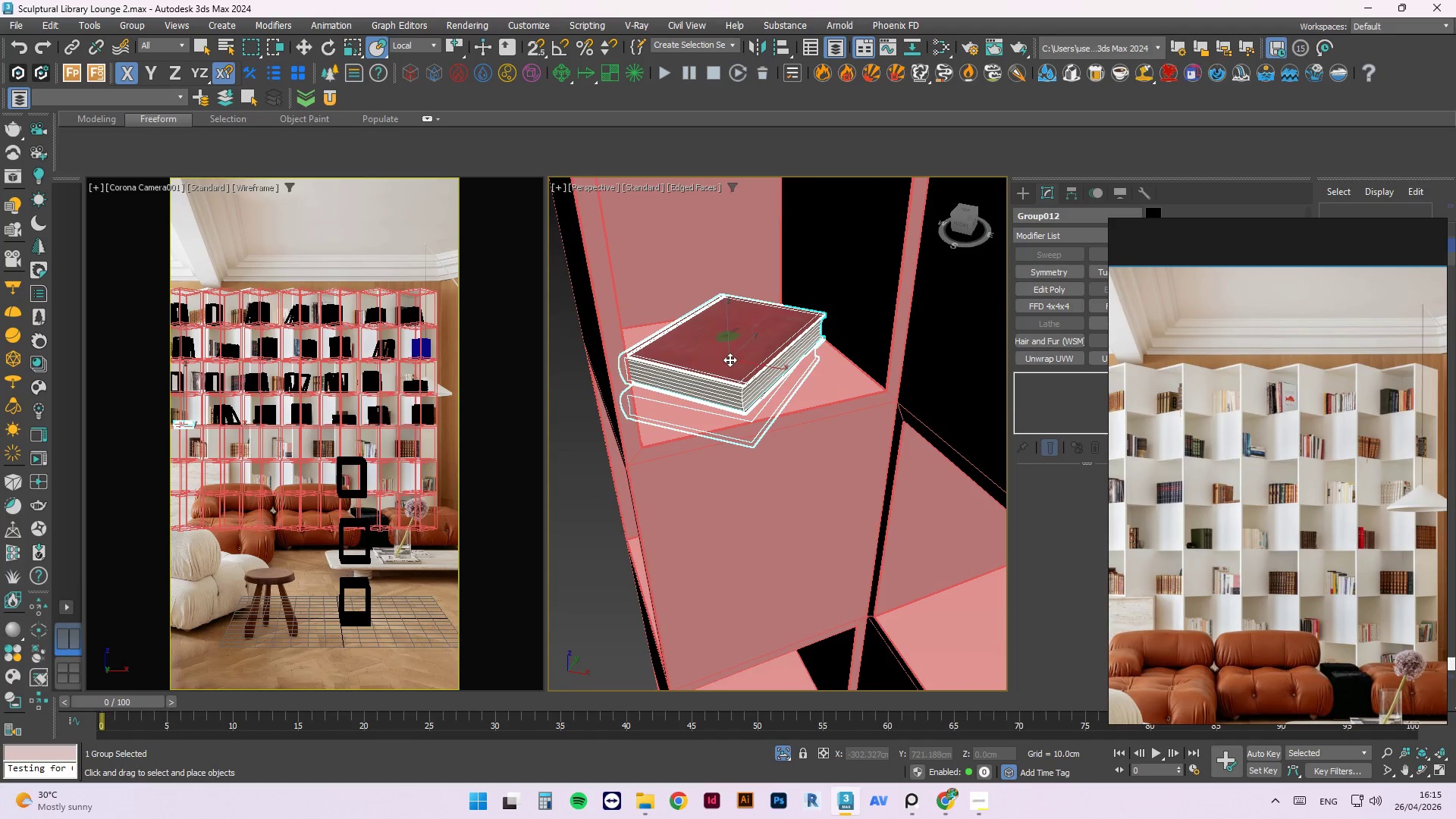 
type(ew)
 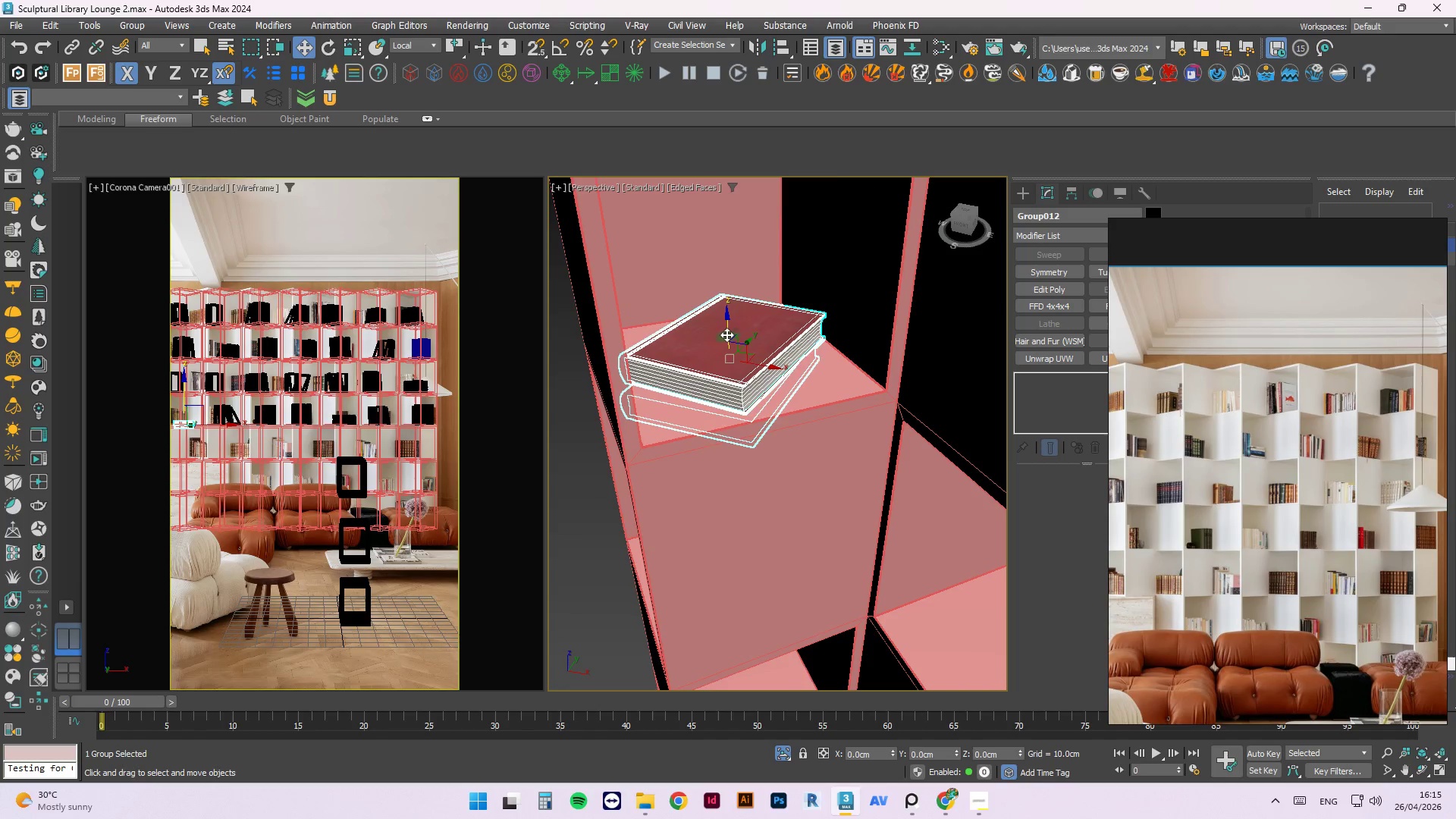 
left_click_drag(start_coordinate=[726, 334], to_coordinate=[717, 306])
 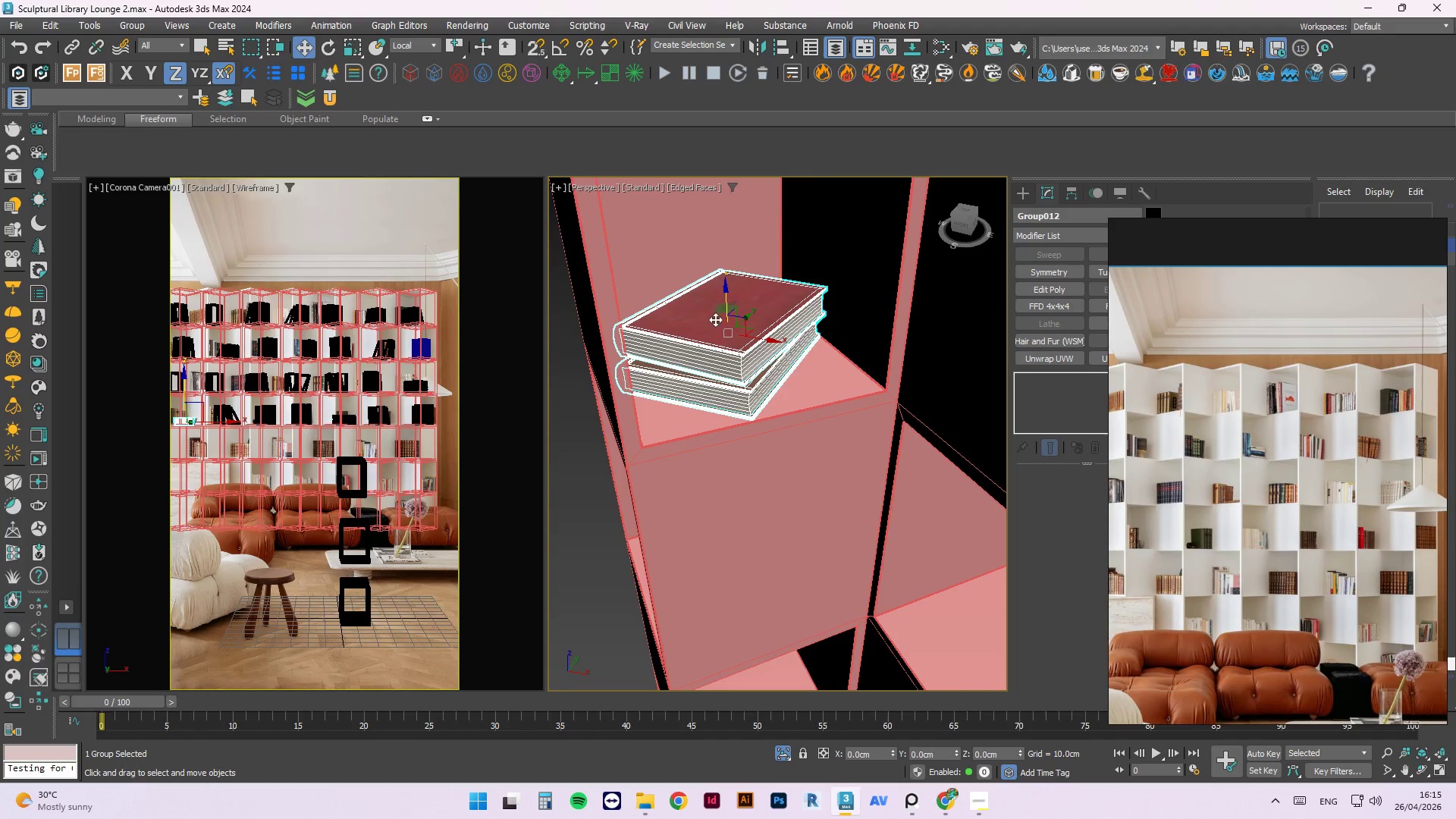 
key(E)
 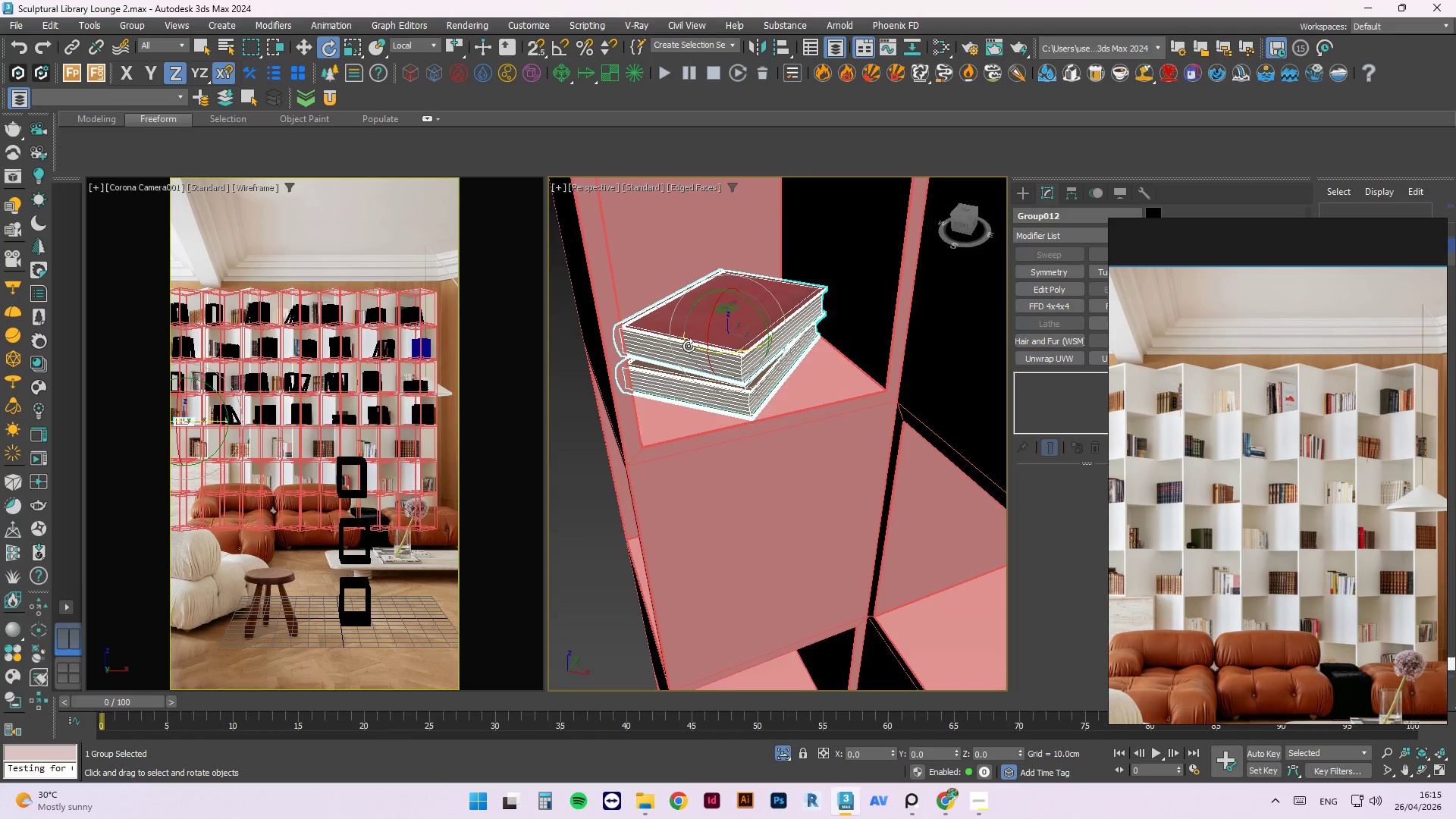 
left_click_drag(start_coordinate=[692, 343], to_coordinate=[1000, 256])
 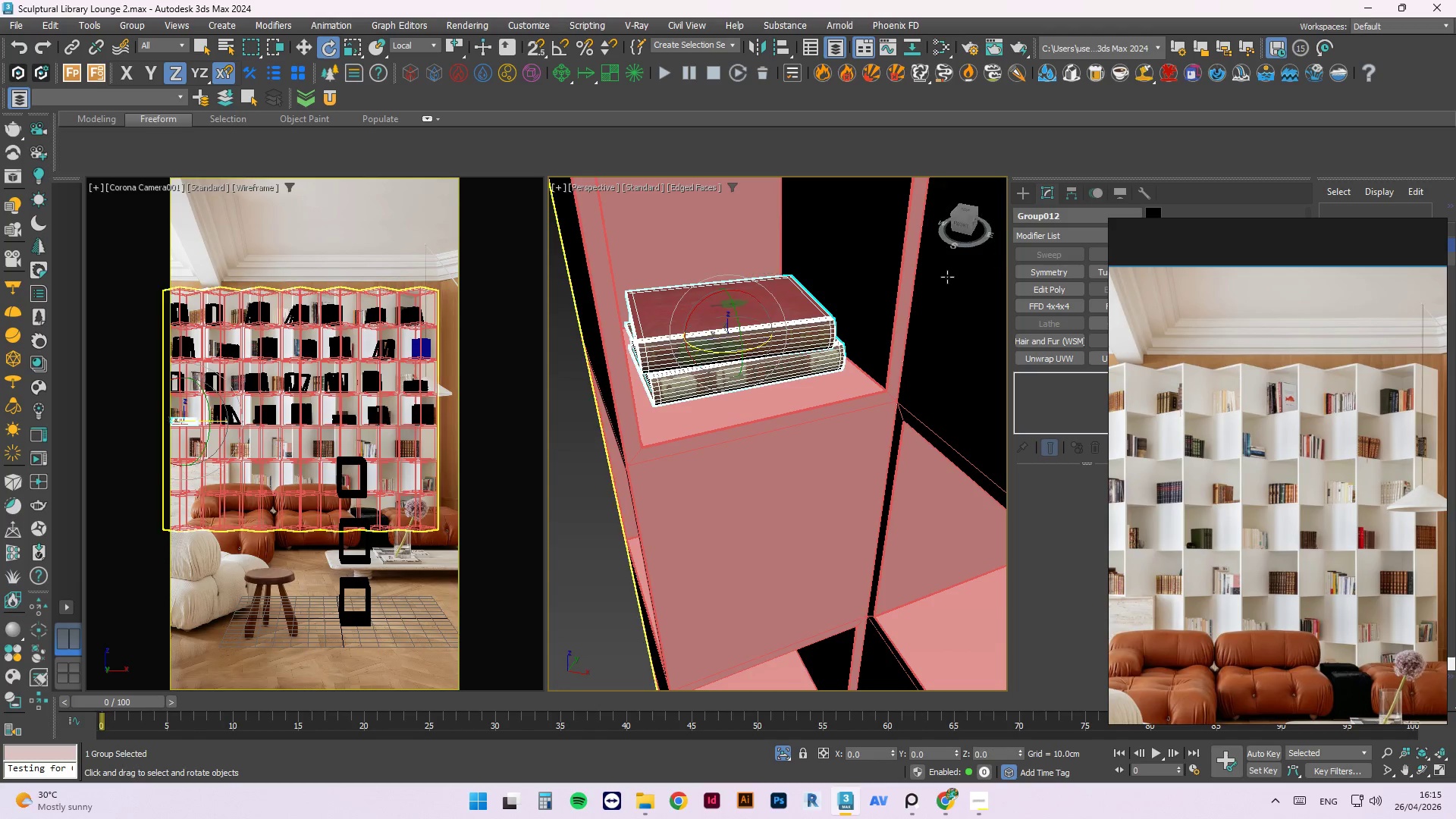 
key(W)
 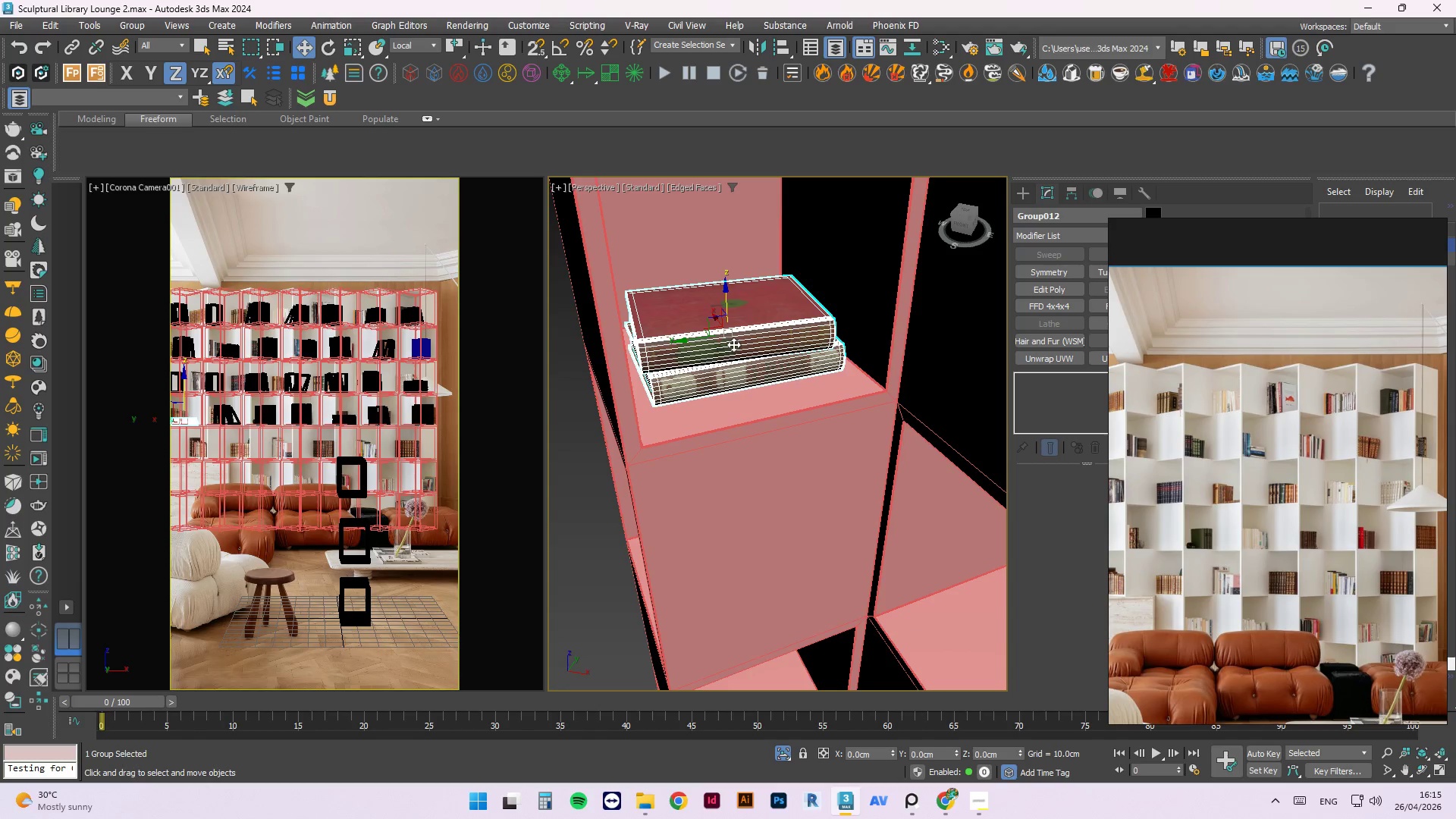 
left_click_drag(start_coordinate=[715, 317], to_coordinate=[722, 336])
 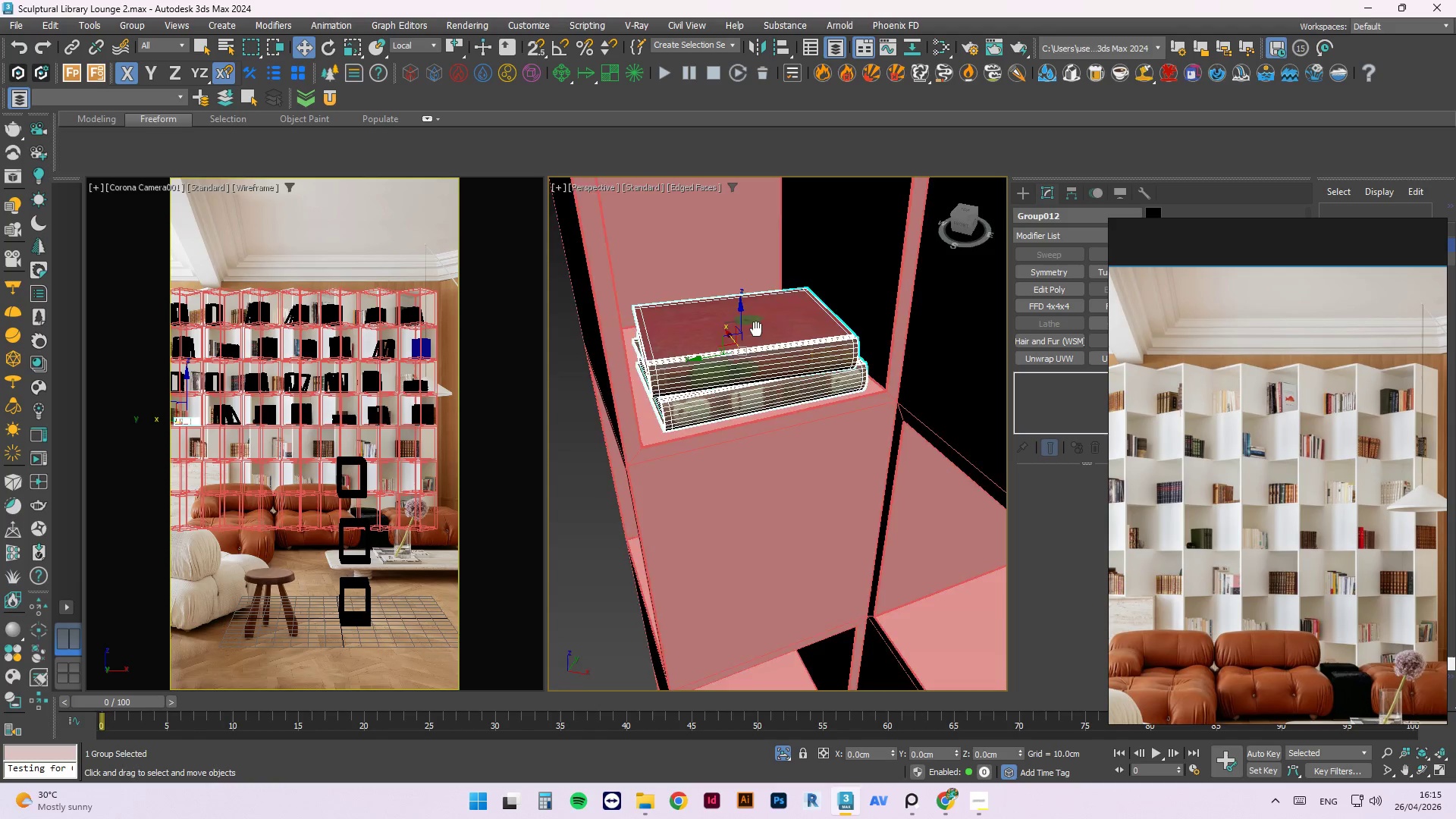 
hold_key(key=AltLeft, duration=1.39)
 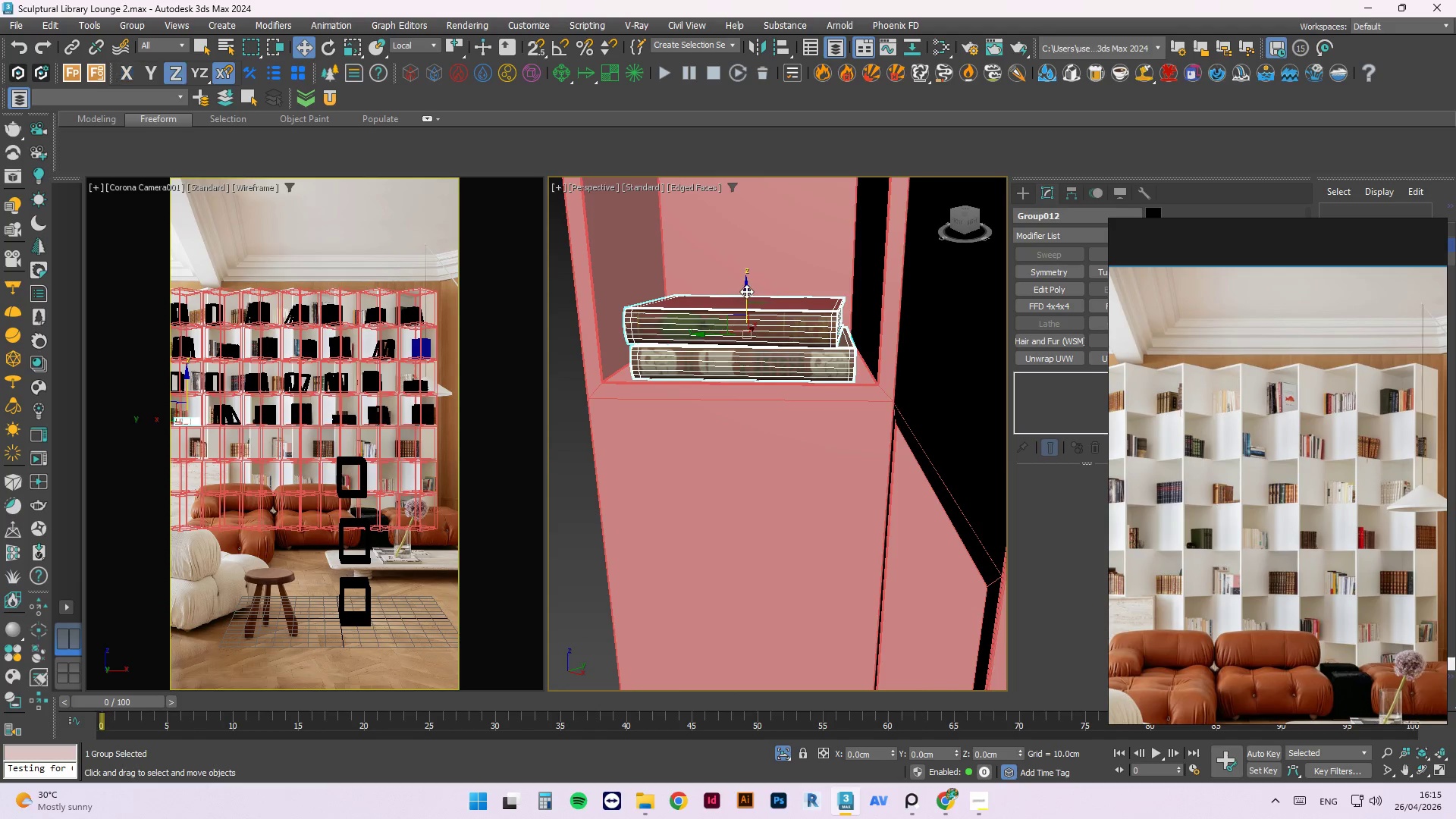 
left_click_drag(start_coordinate=[745, 291], to_coordinate=[740, 290])
 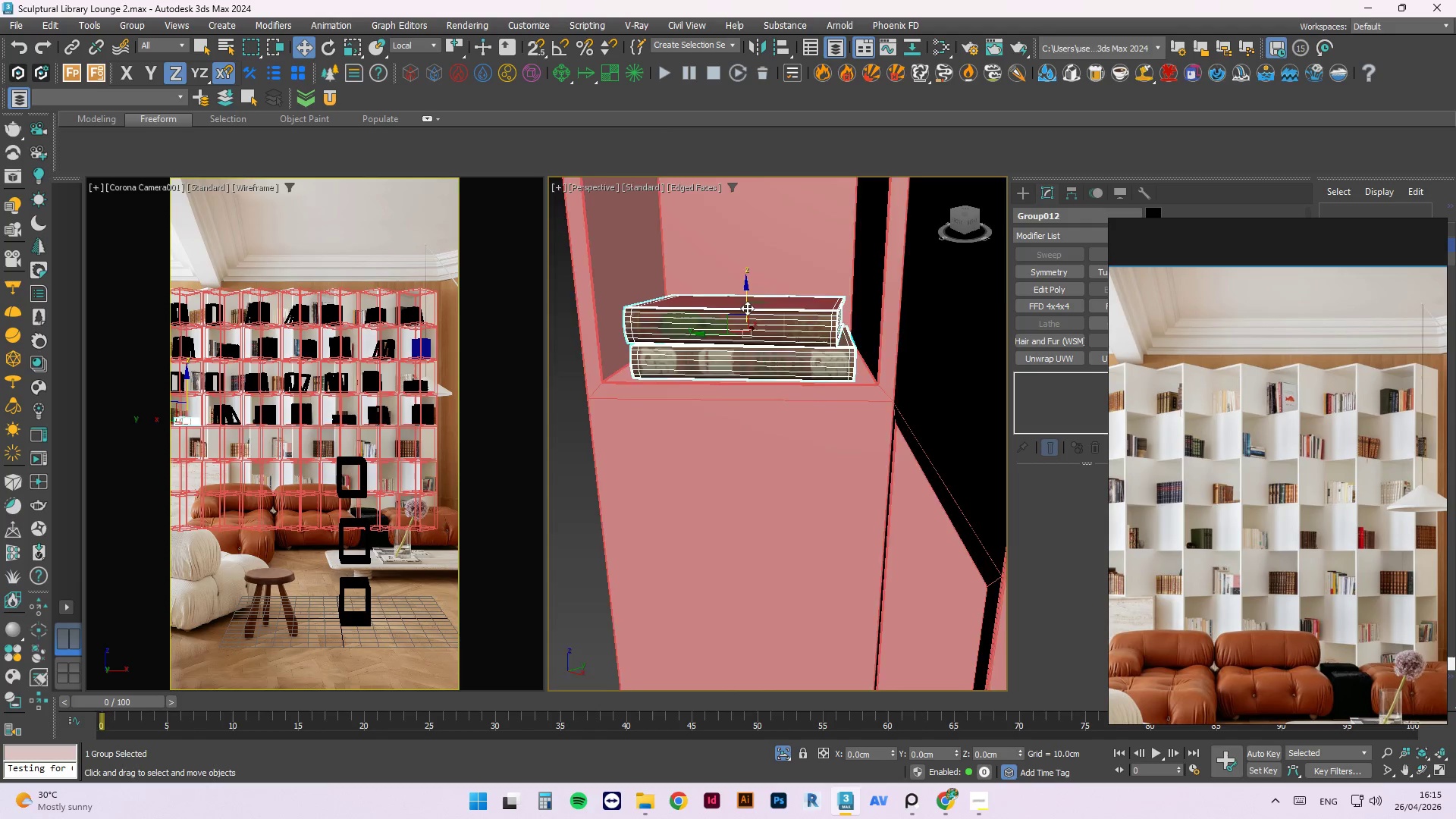 
hold_key(key=AltLeft, duration=0.78)
 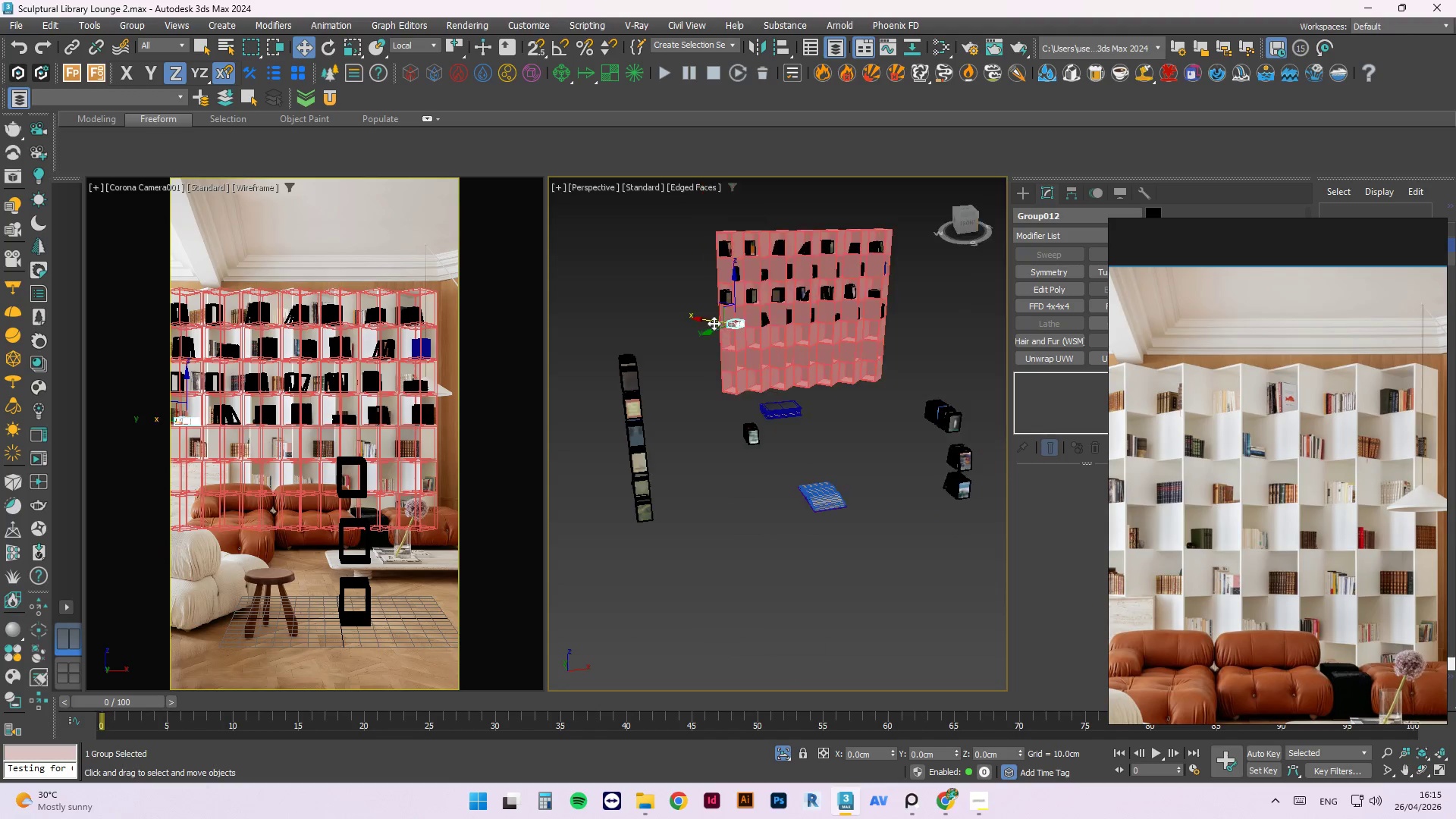 
scroll: coordinate [745, 326], scroll_direction: down, amount: 5.0
 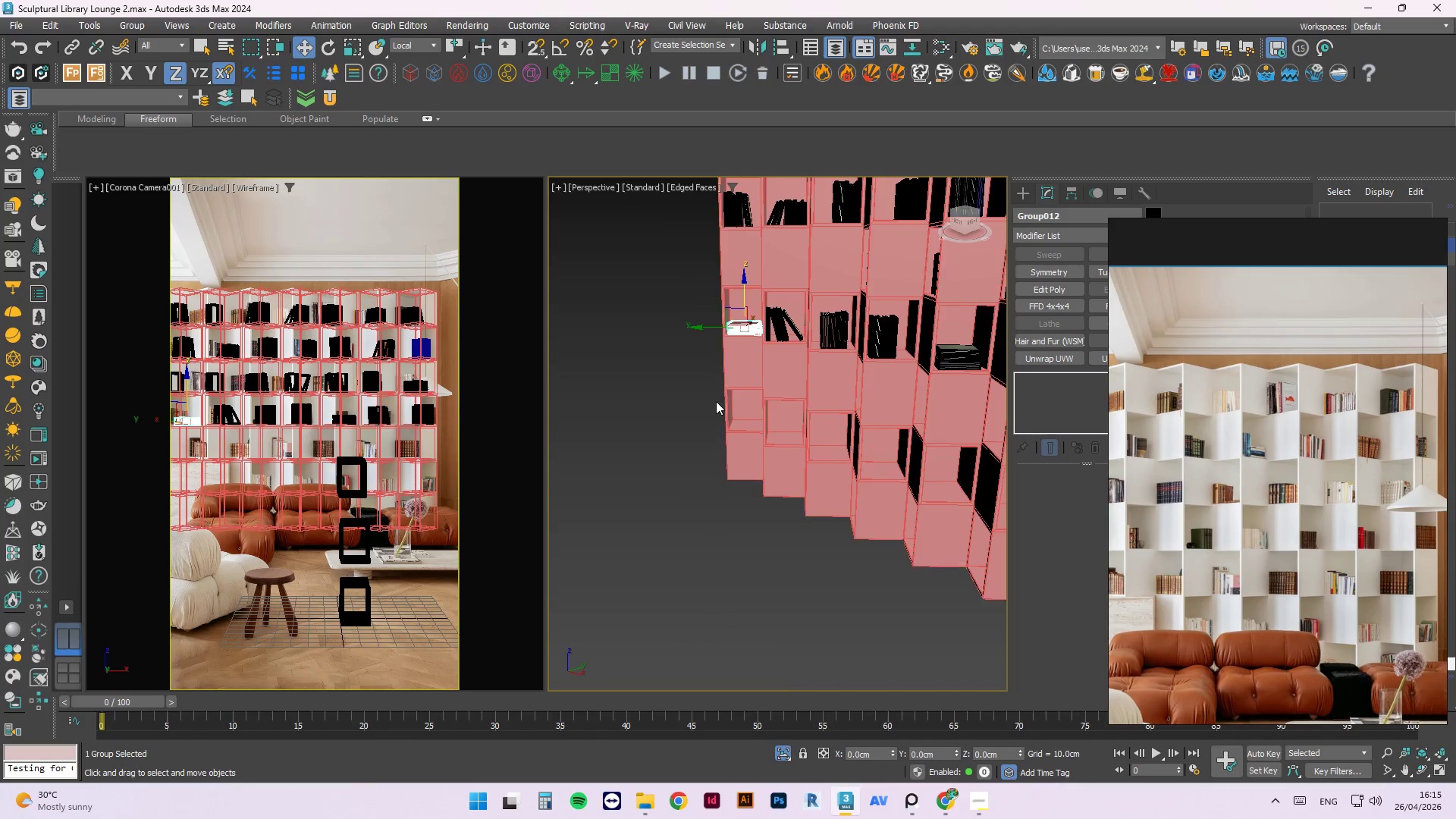 
hold_key(key=AltLeft, duration=0.45)
 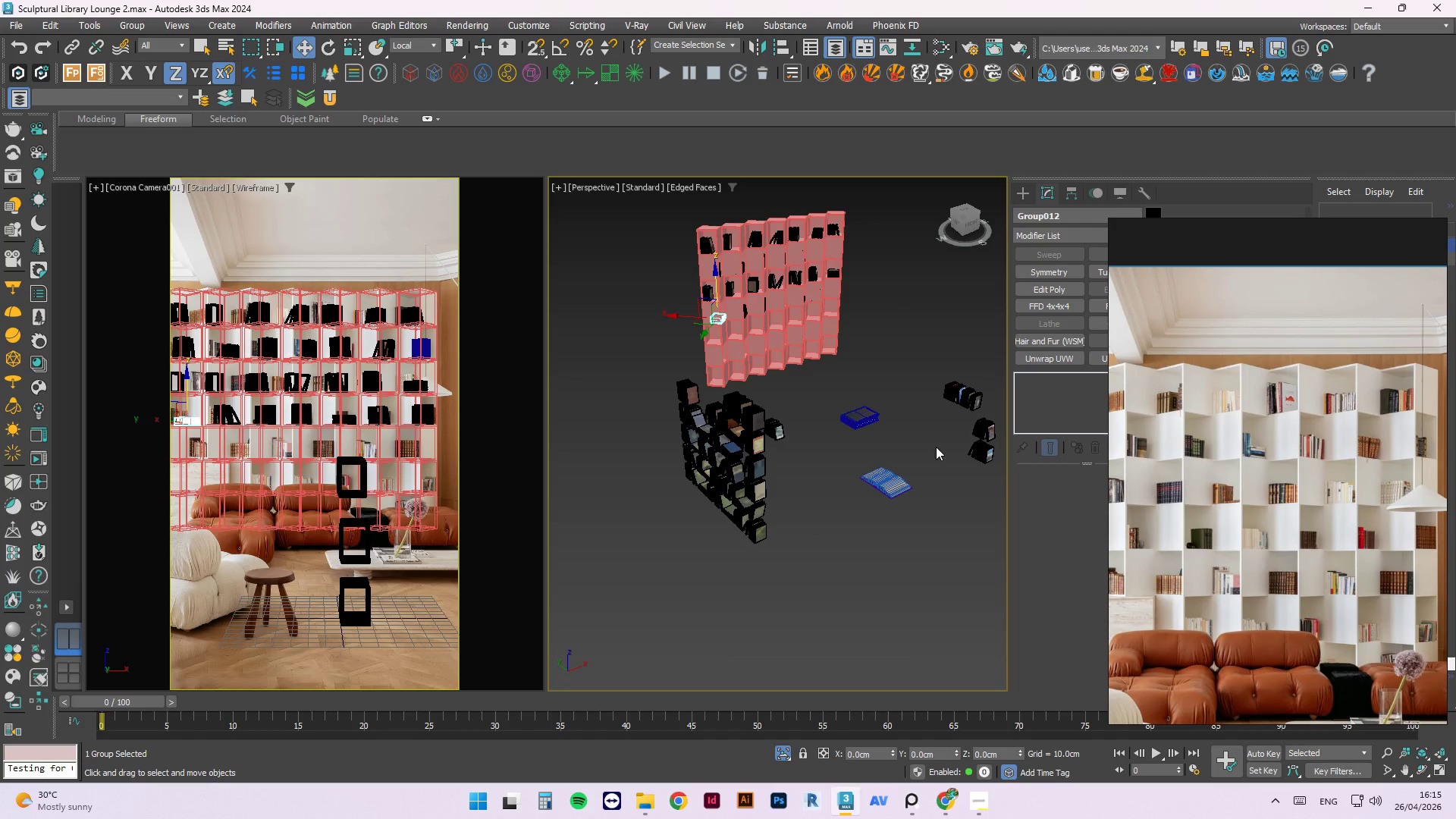 
scroll: coordinate [717, 413], scroll_direction: down, amount: 2.0
 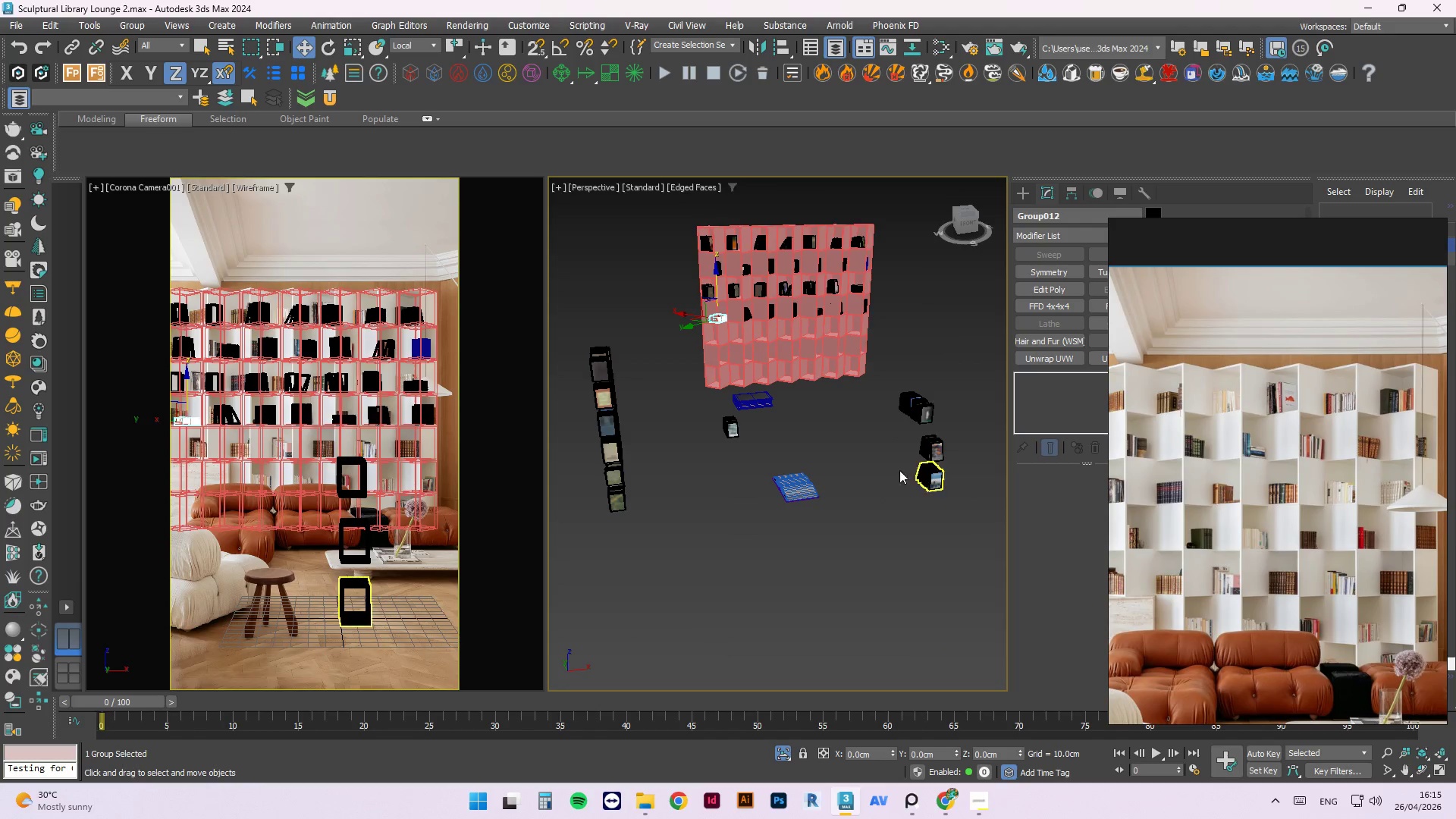 
left_click([916, 410])
 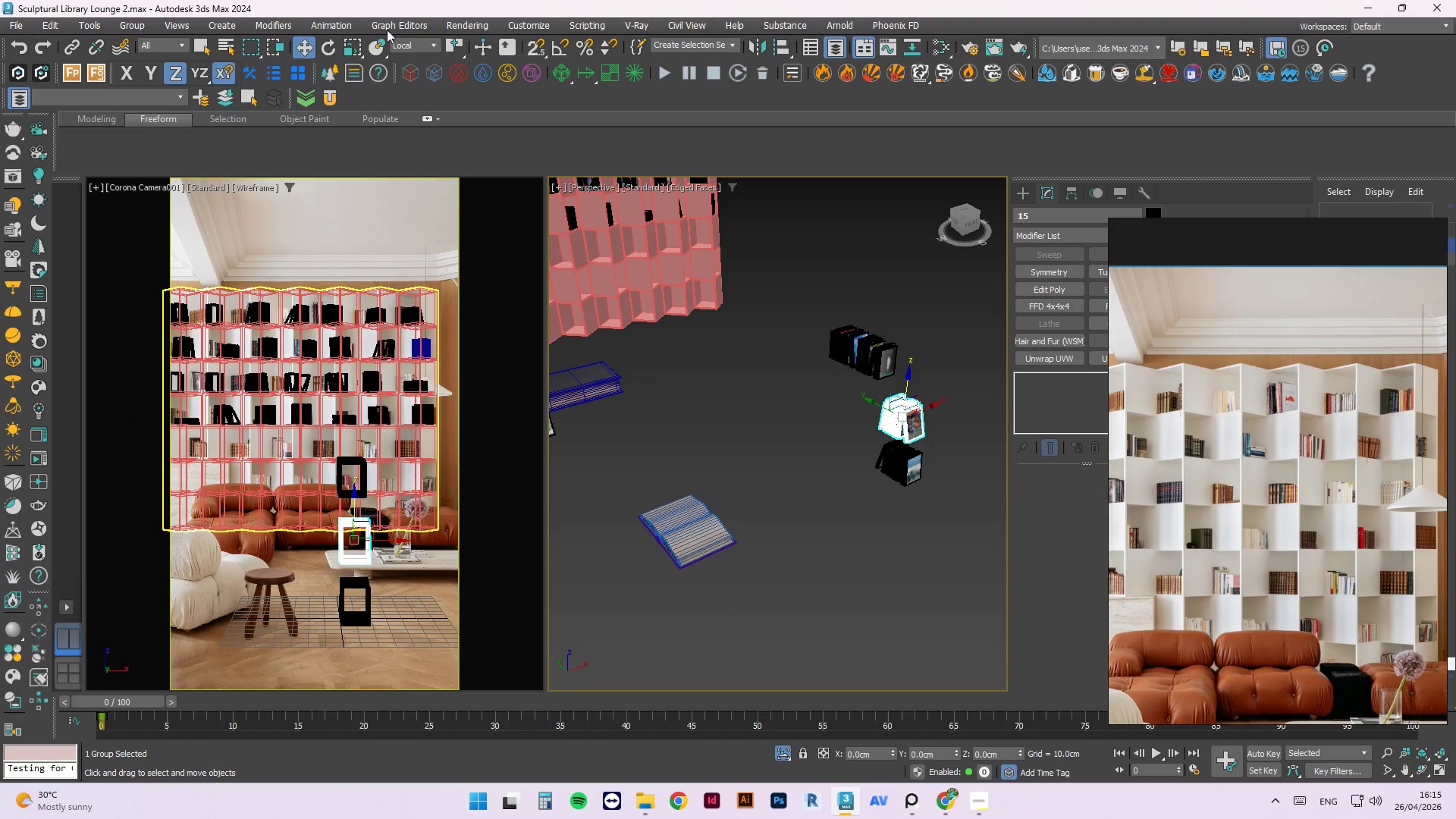 
scroll: coordinate [884, 405], scroll_direction: up, amount: 2.0
 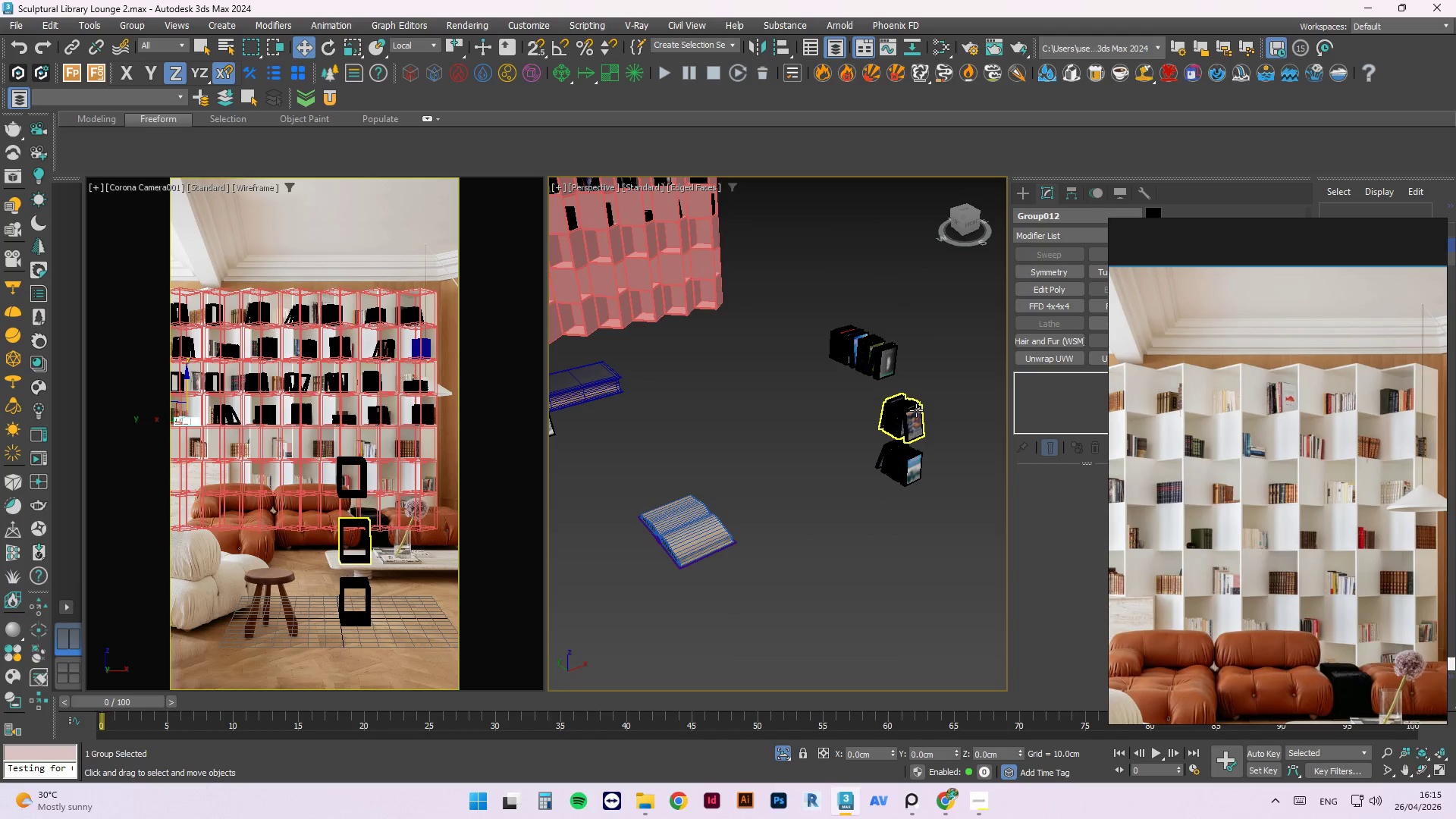 
left_click([371, 47])
 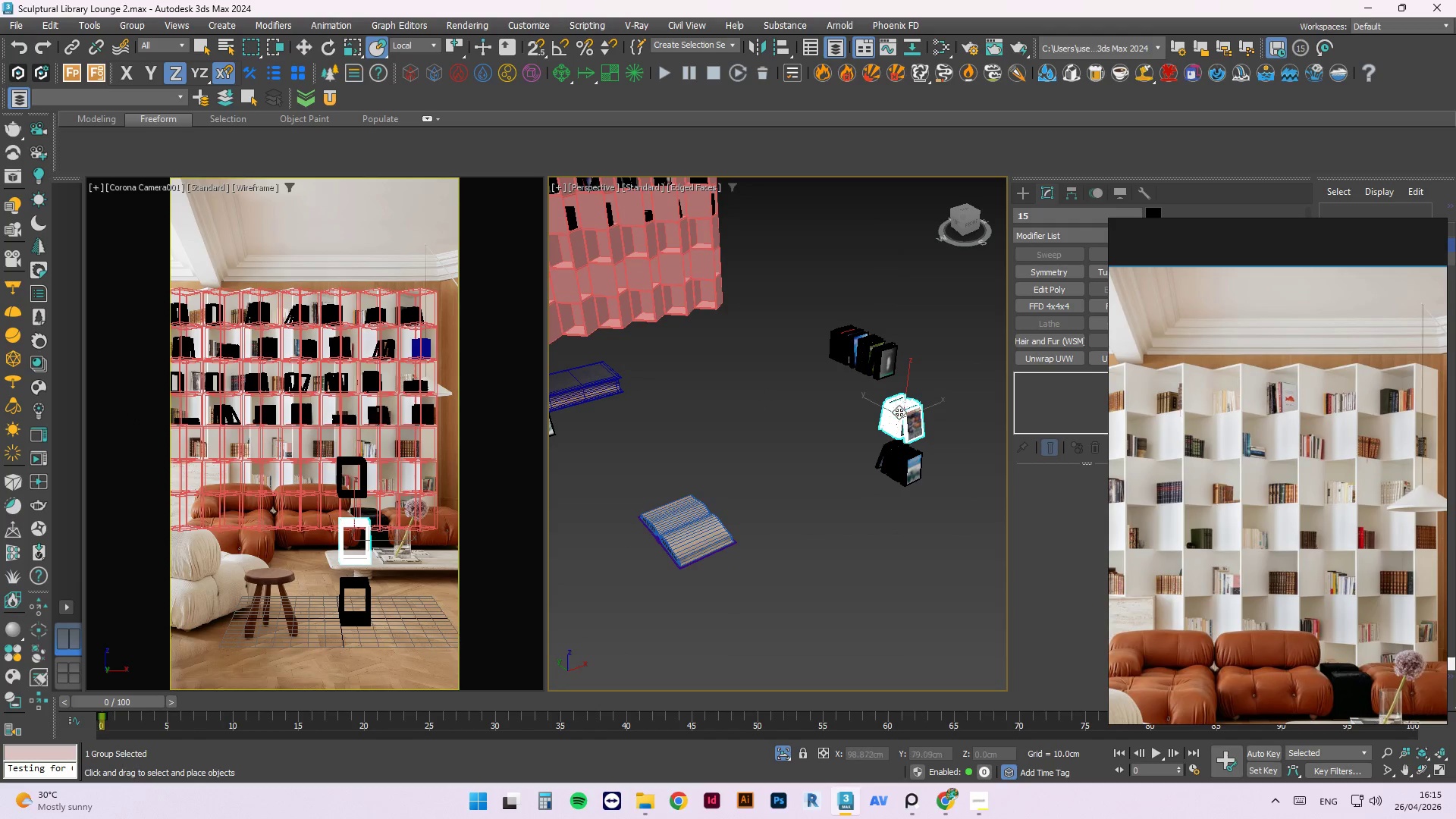 
left_click_drag(start_coordinate=[904, 422], to_coordinate=[702, 242])
 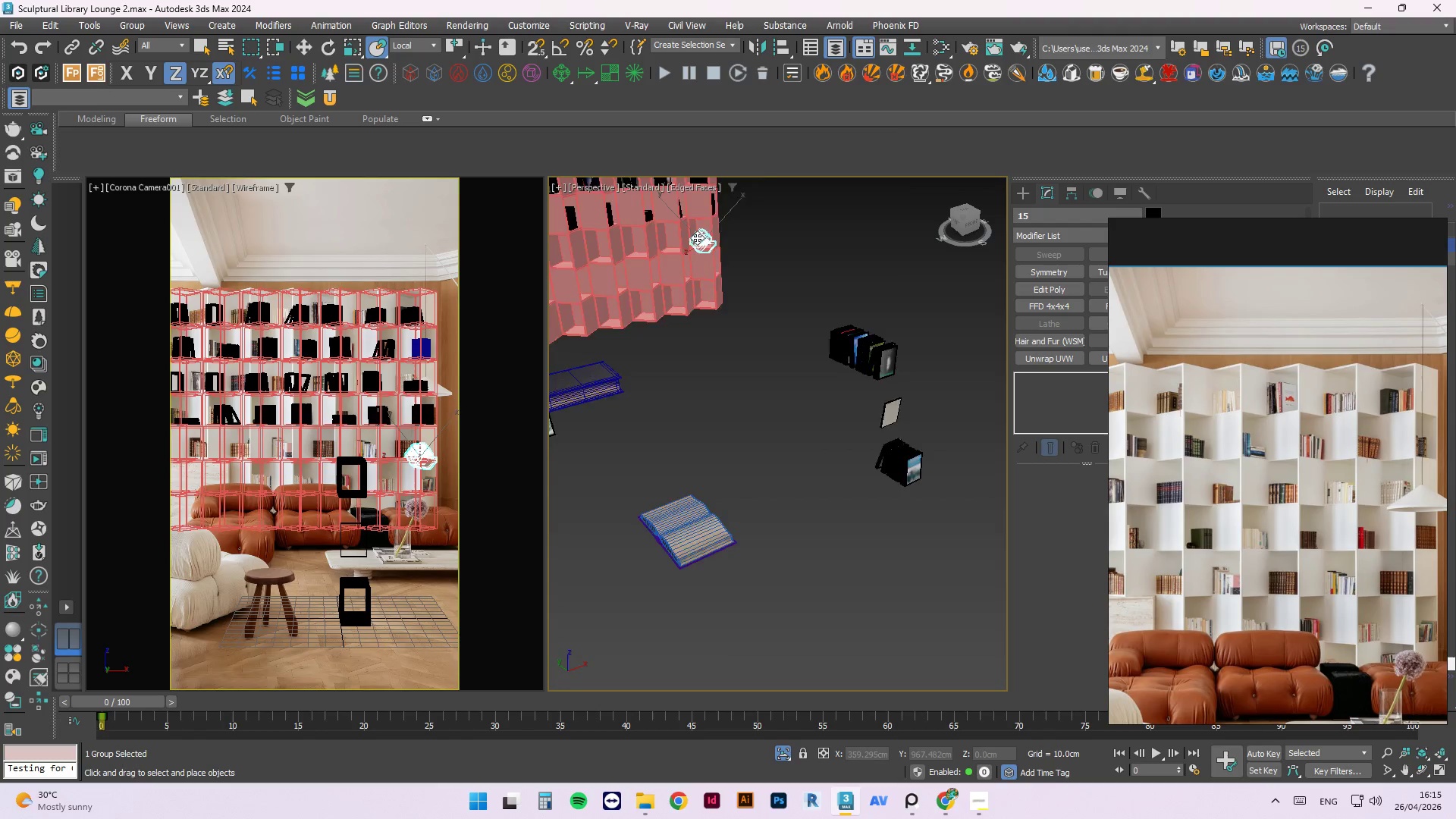 
scroll: coordinate [699, 244], scroll_direction: up, amount: 5.0
 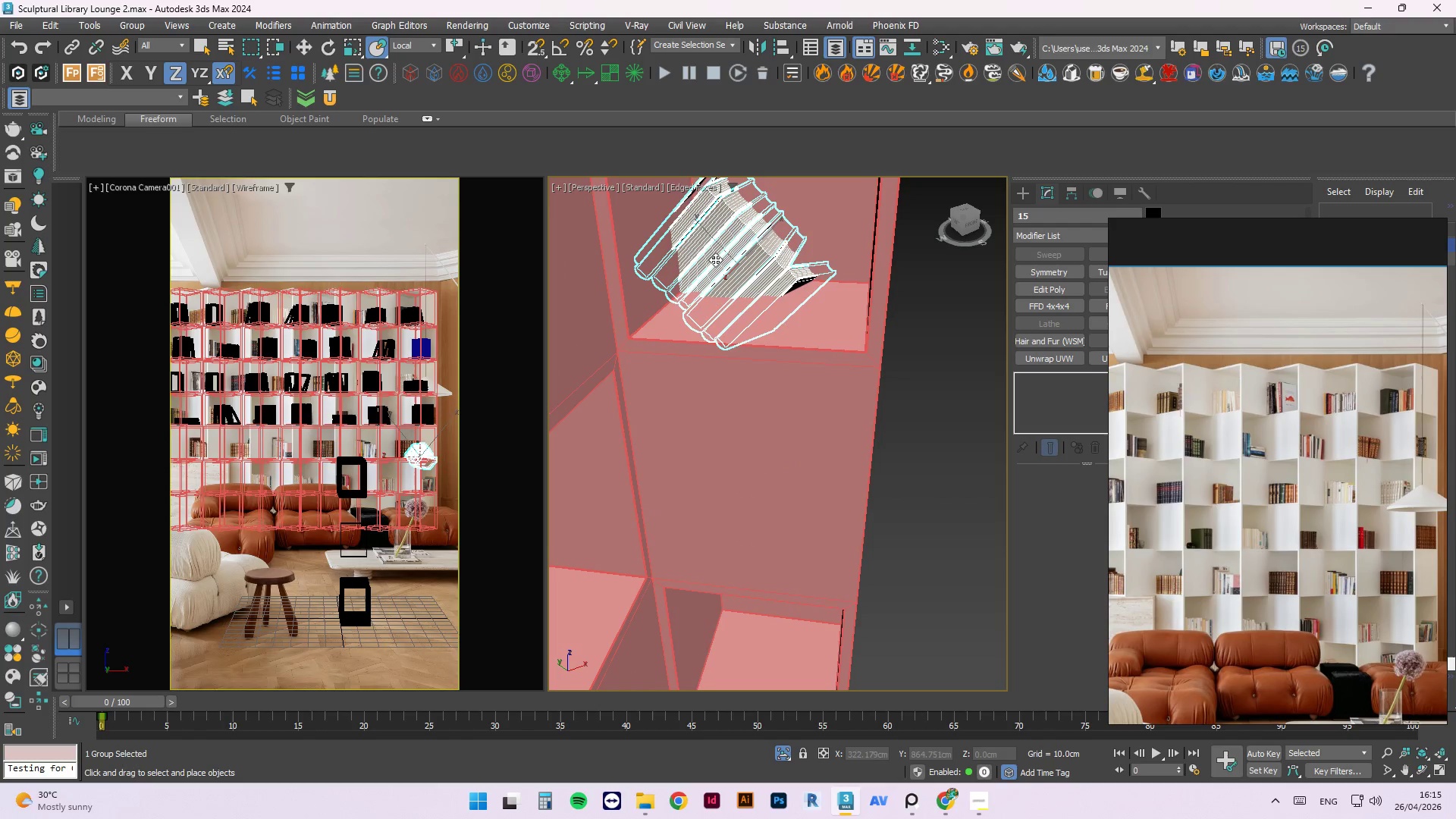 
left_click_drag(start_coordinate=[716, 260], to_coordinate=[765, 312])
 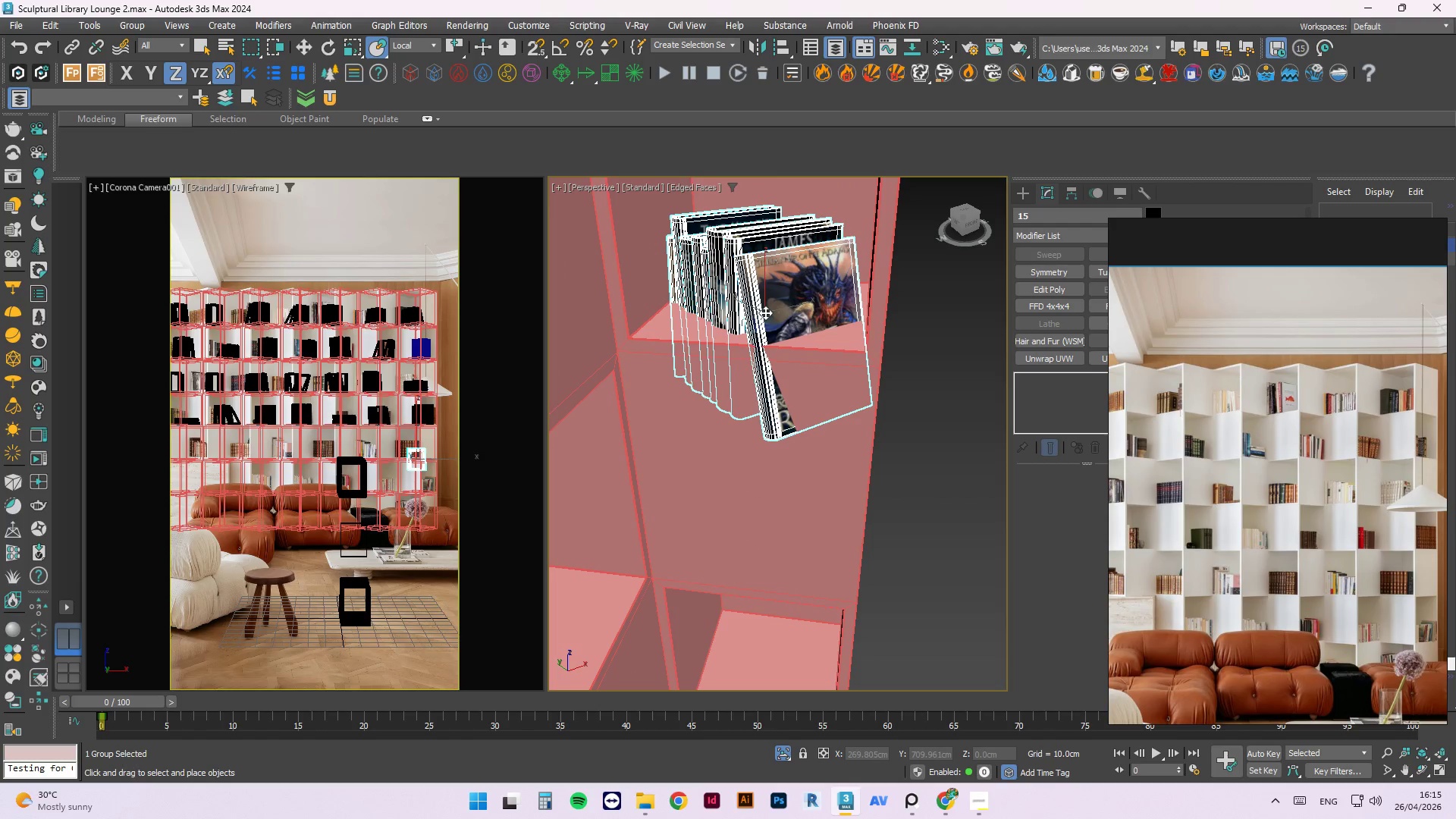 
key(E)
 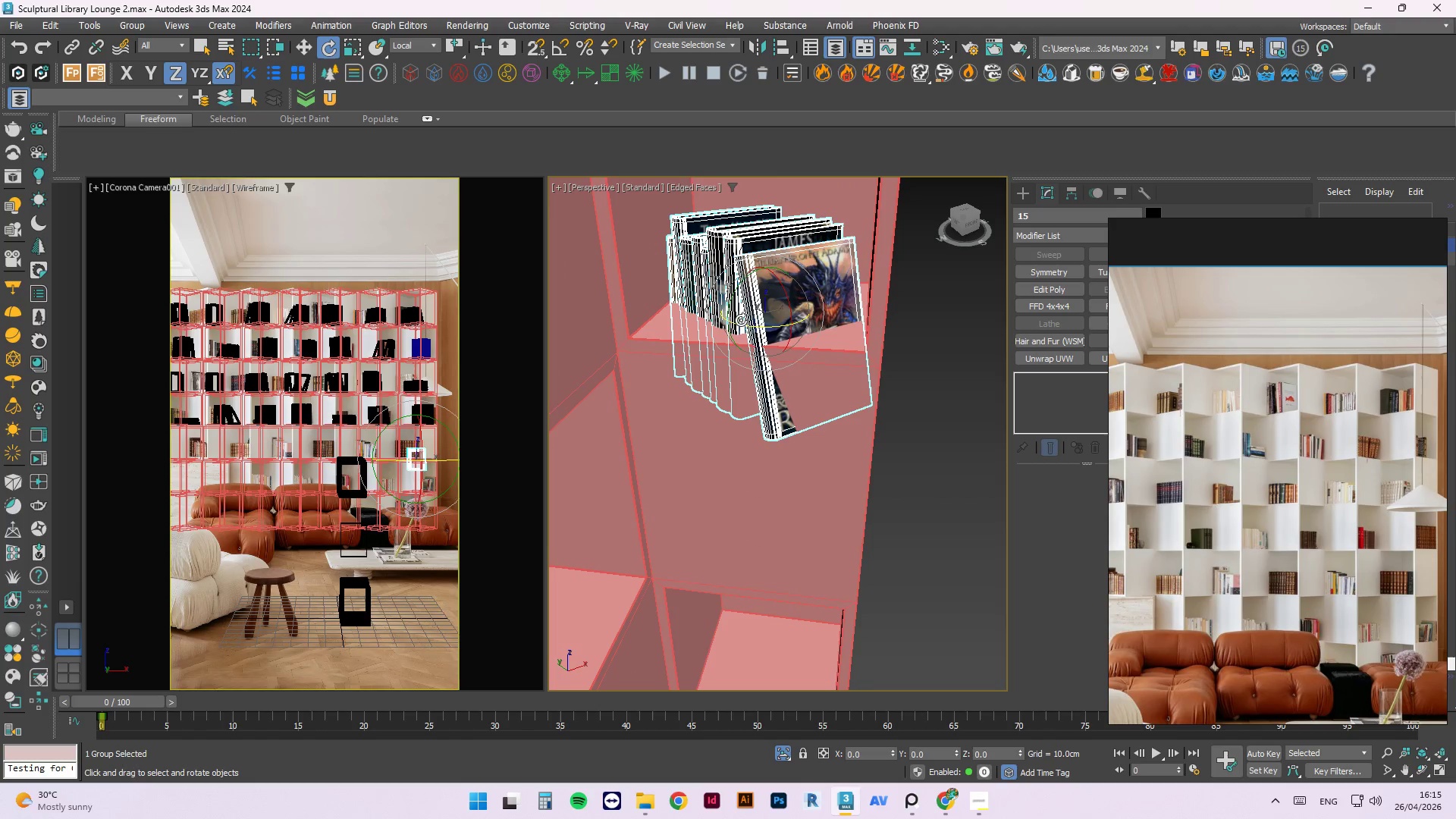 
left_click_drag(start_coordinate=[746, 324], to_coordinate=[814, 323])
 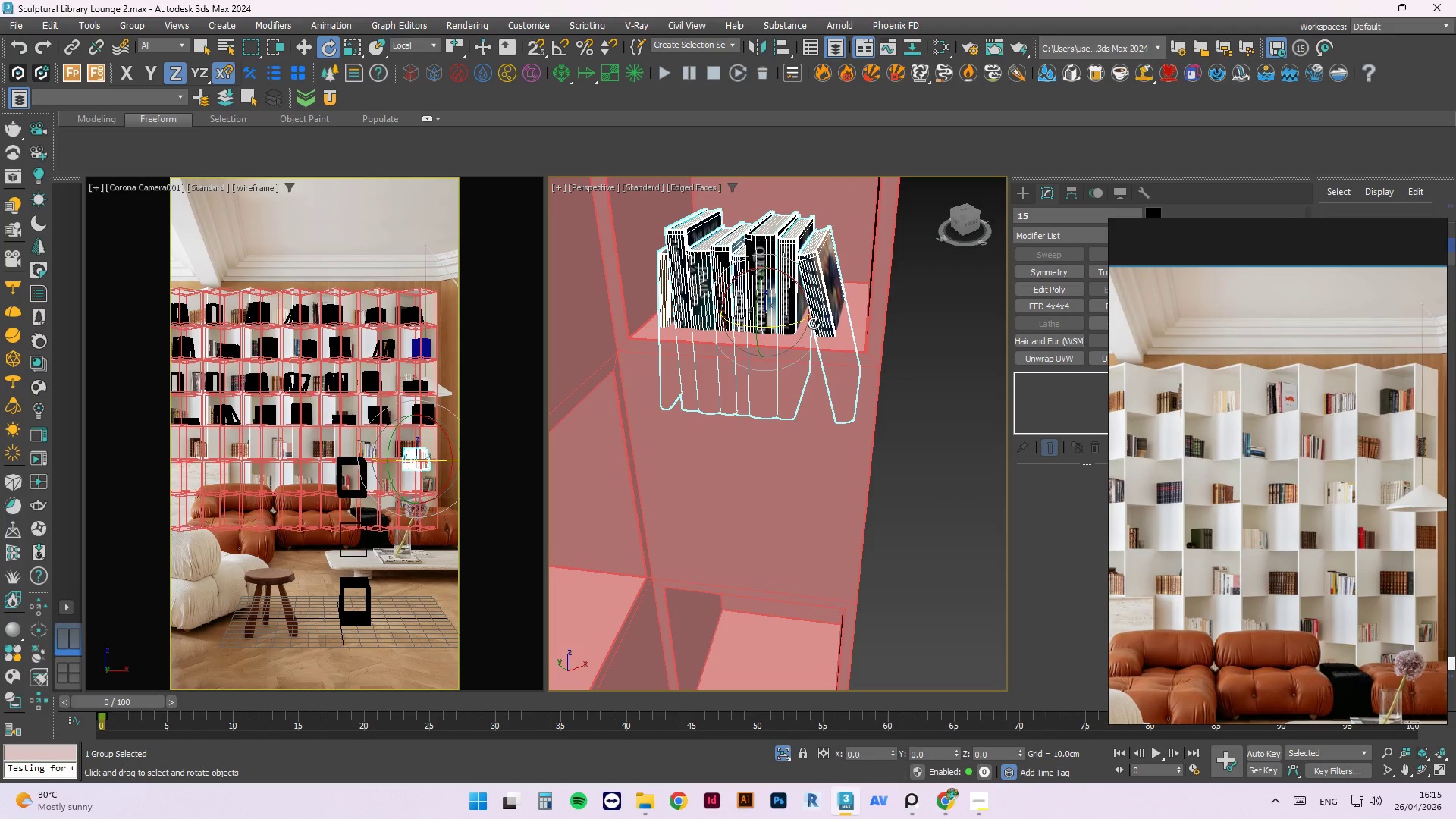 
key(W)
 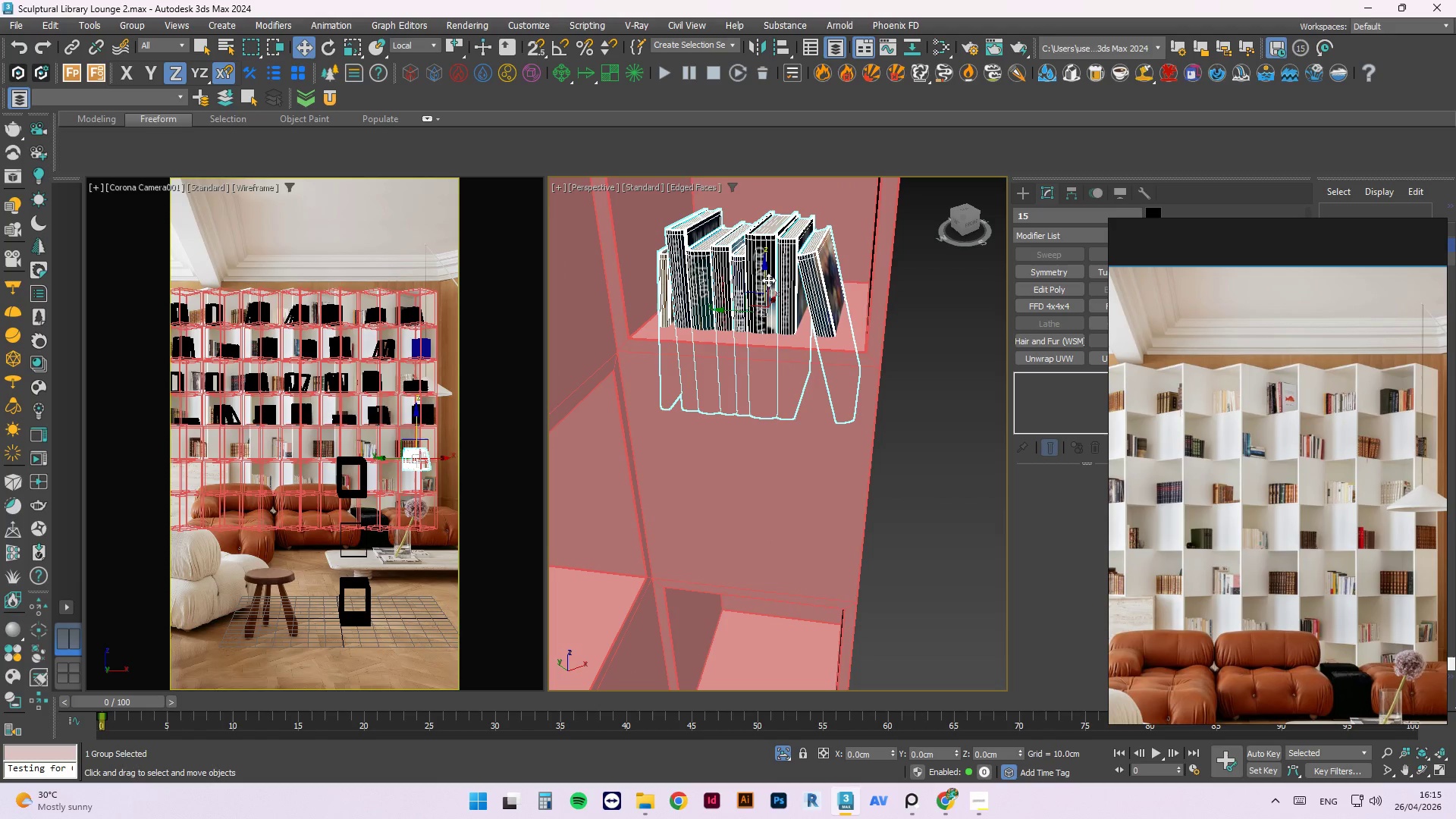 
left_click_drag(start_coordinate=[767, 280], to_coordinate=[750, 190])
 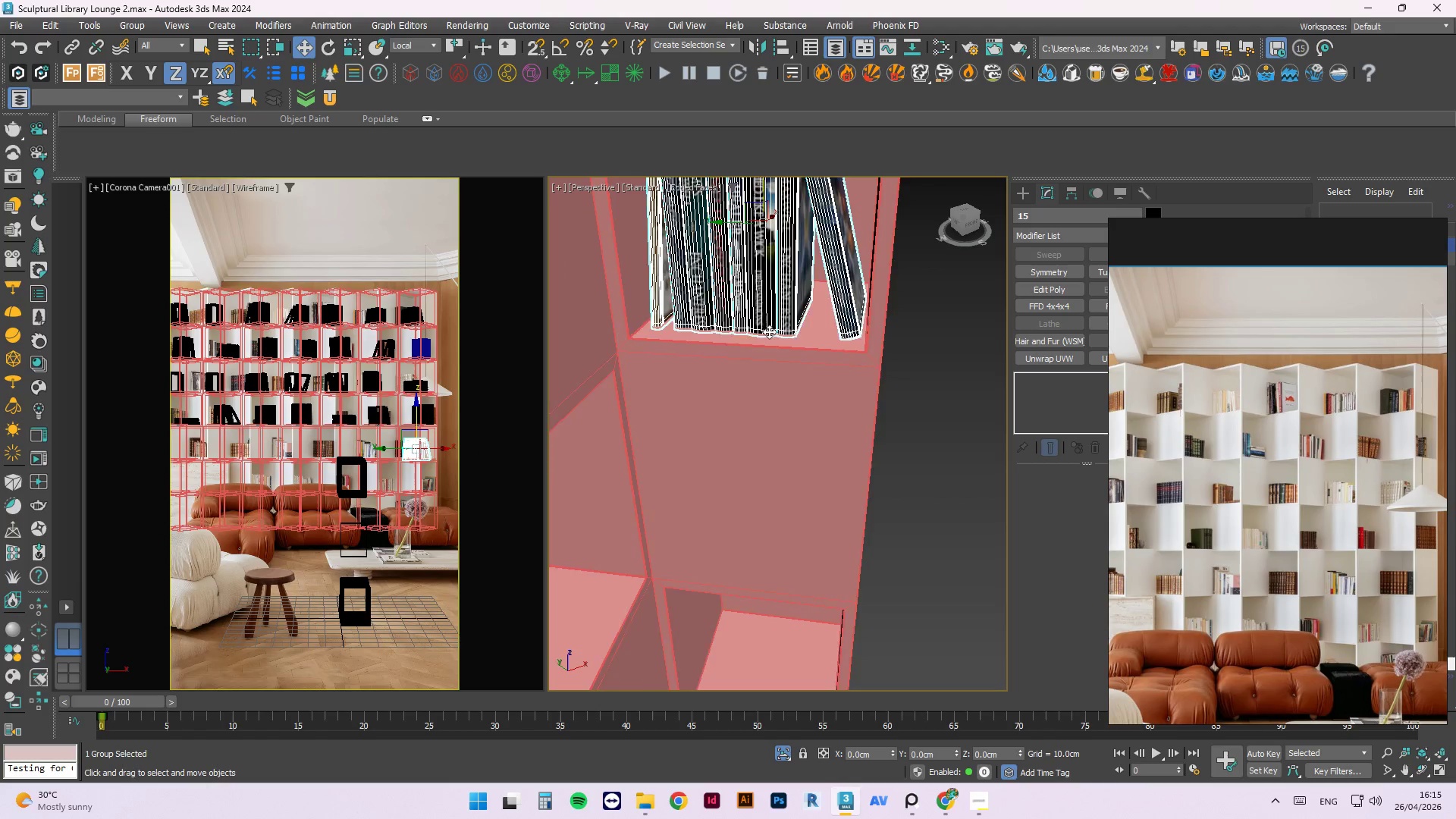 
scroll: coordinate [747, 237], scroll_direction: none, amount: 0.0
 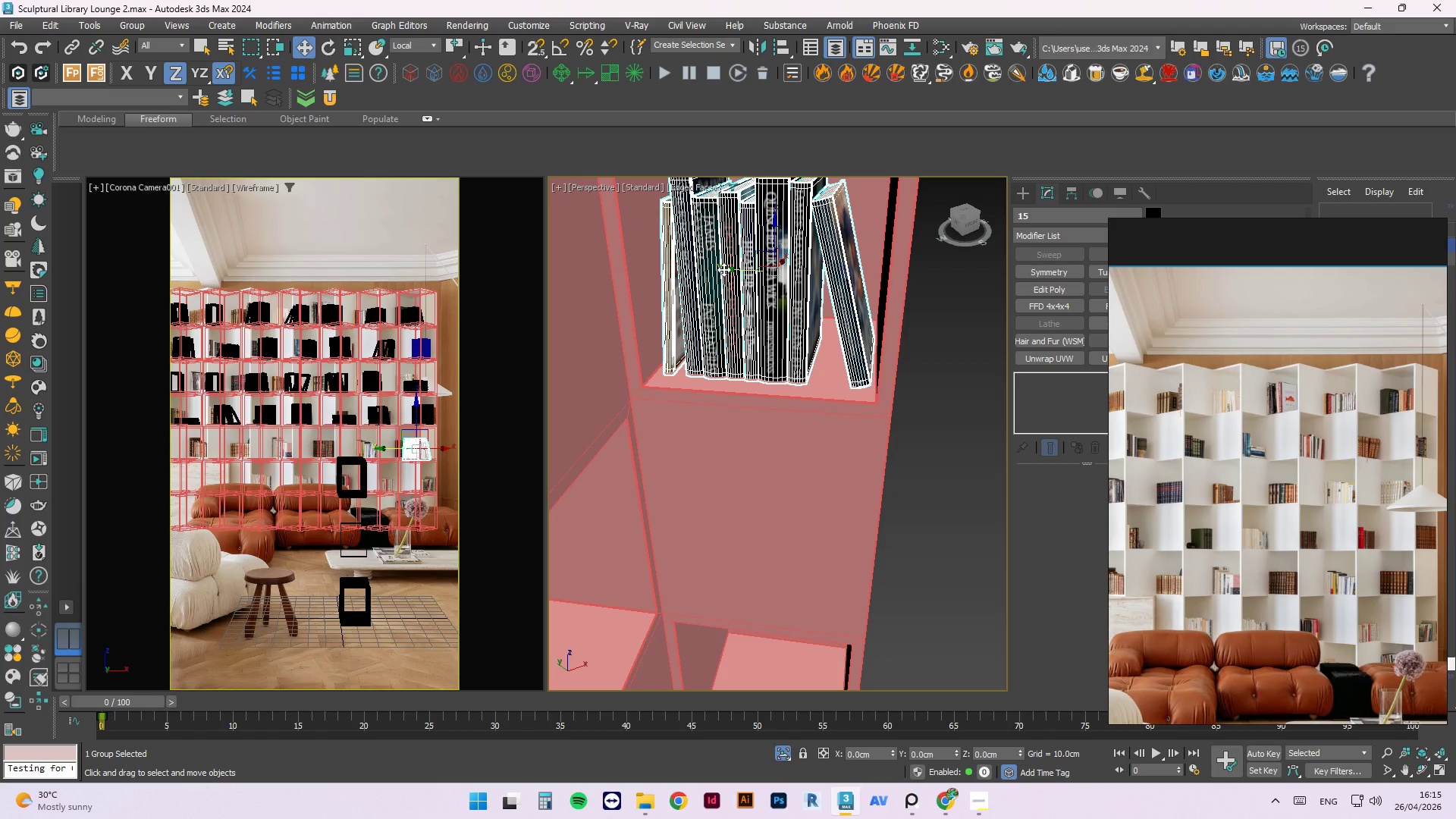 
left_click_drag(start_coordinate=[729, 268], to_coordinate=[725, 263])
 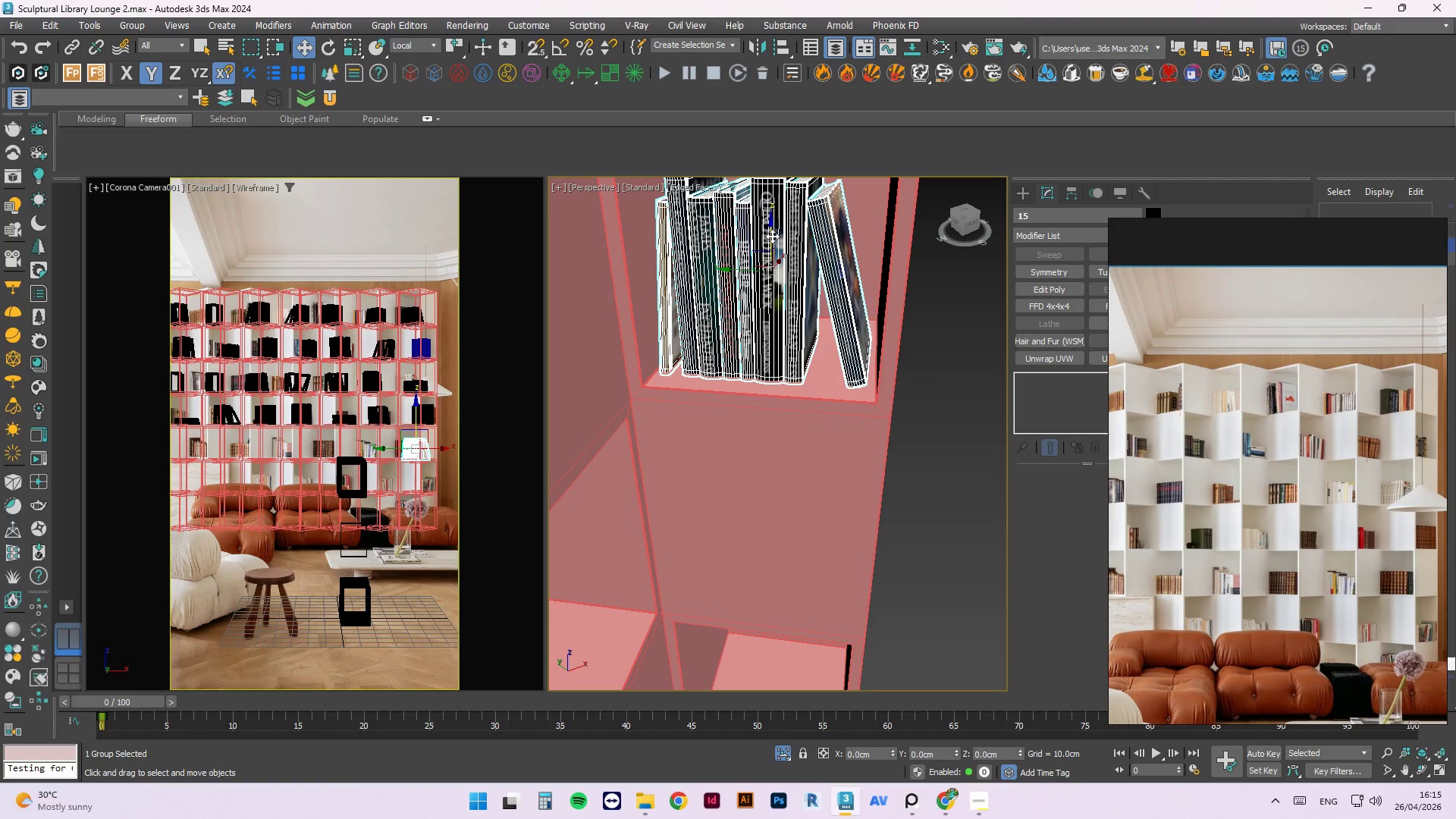 
left_click_drag(start_coordinate=[772, 236], to_coordinate=[762, 234])
 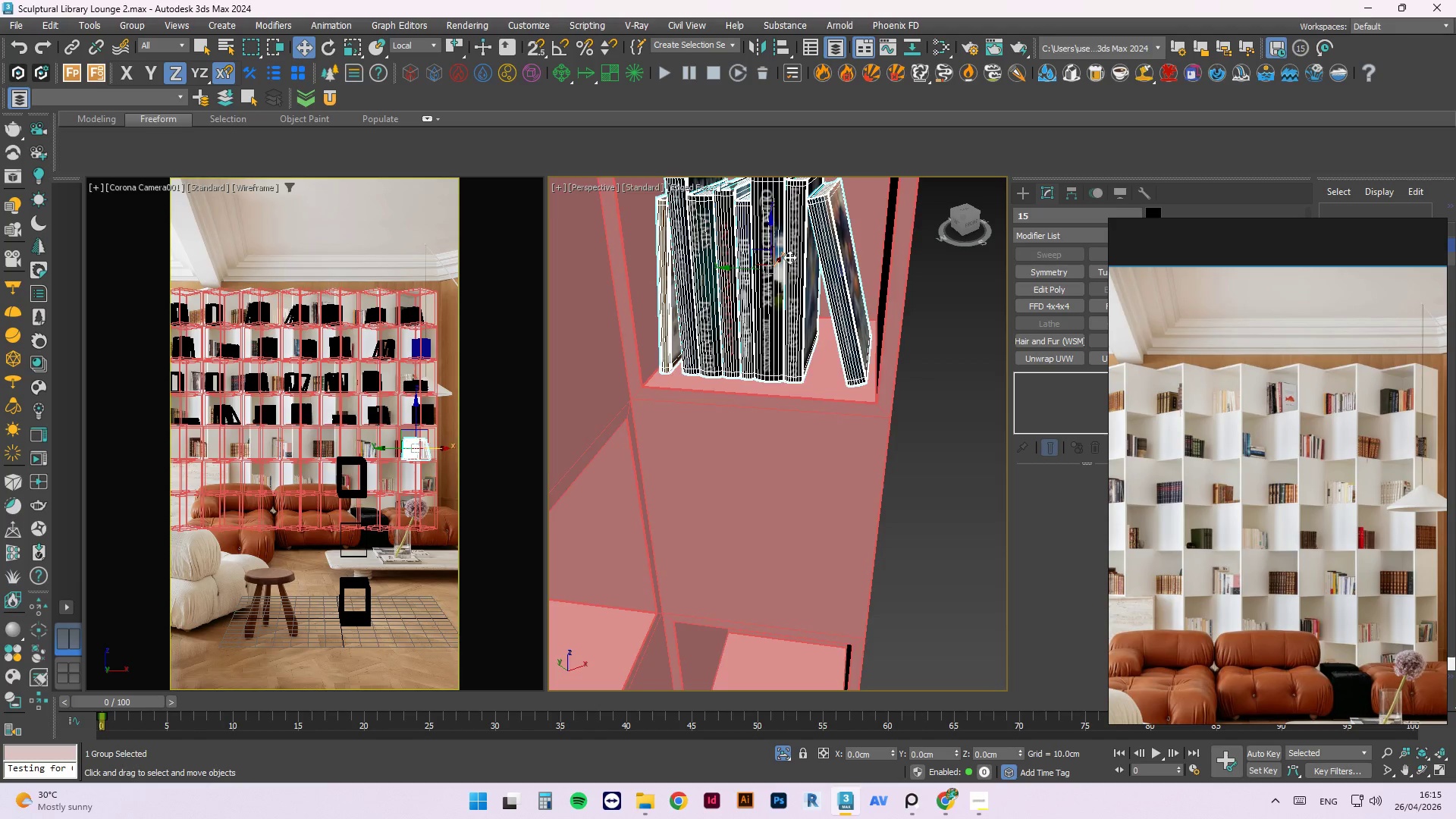 
left_click([820, 372])
 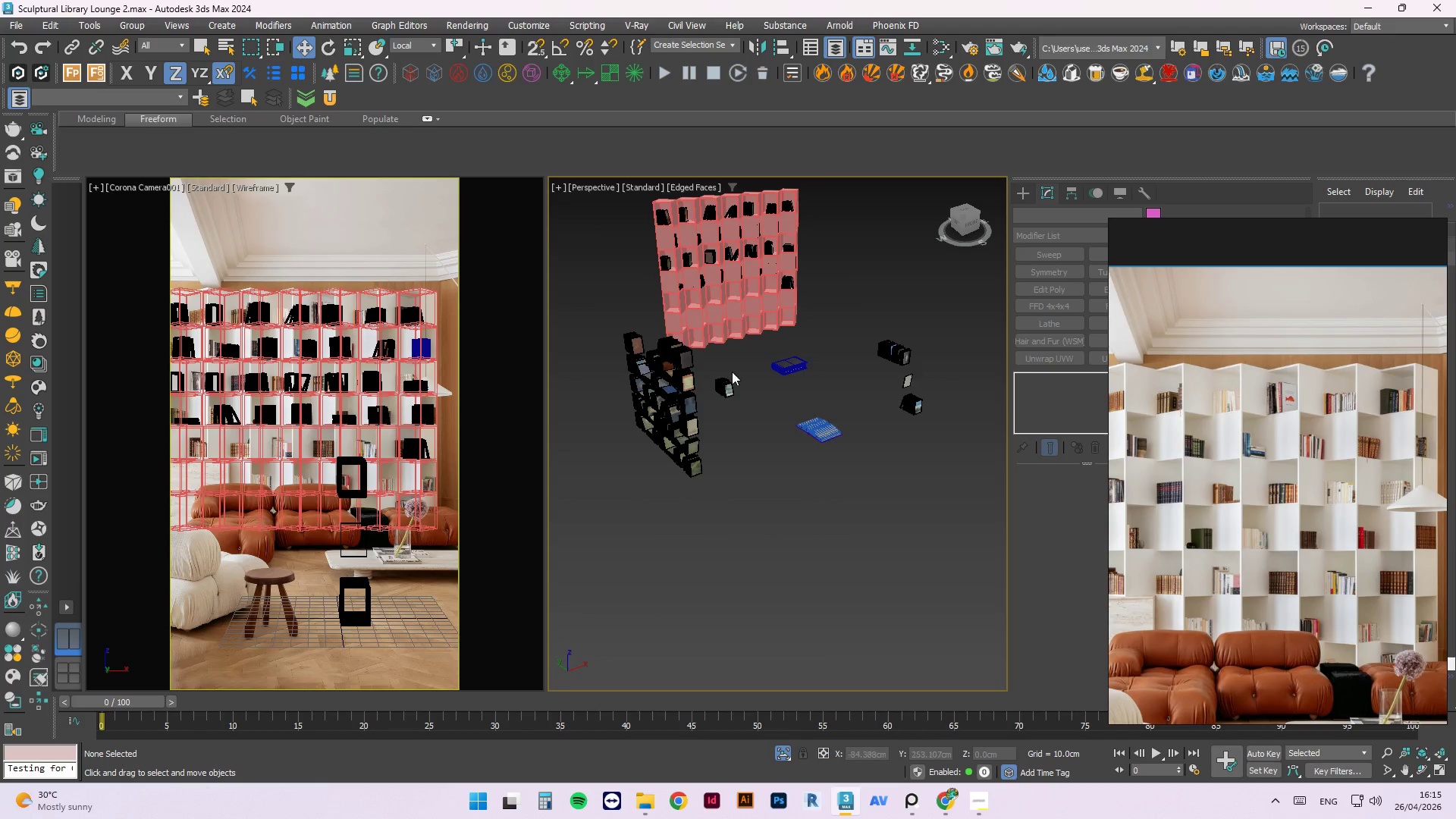 
scroll: coordinate [788, 296], scroll_direction: down, amount: 7.0
 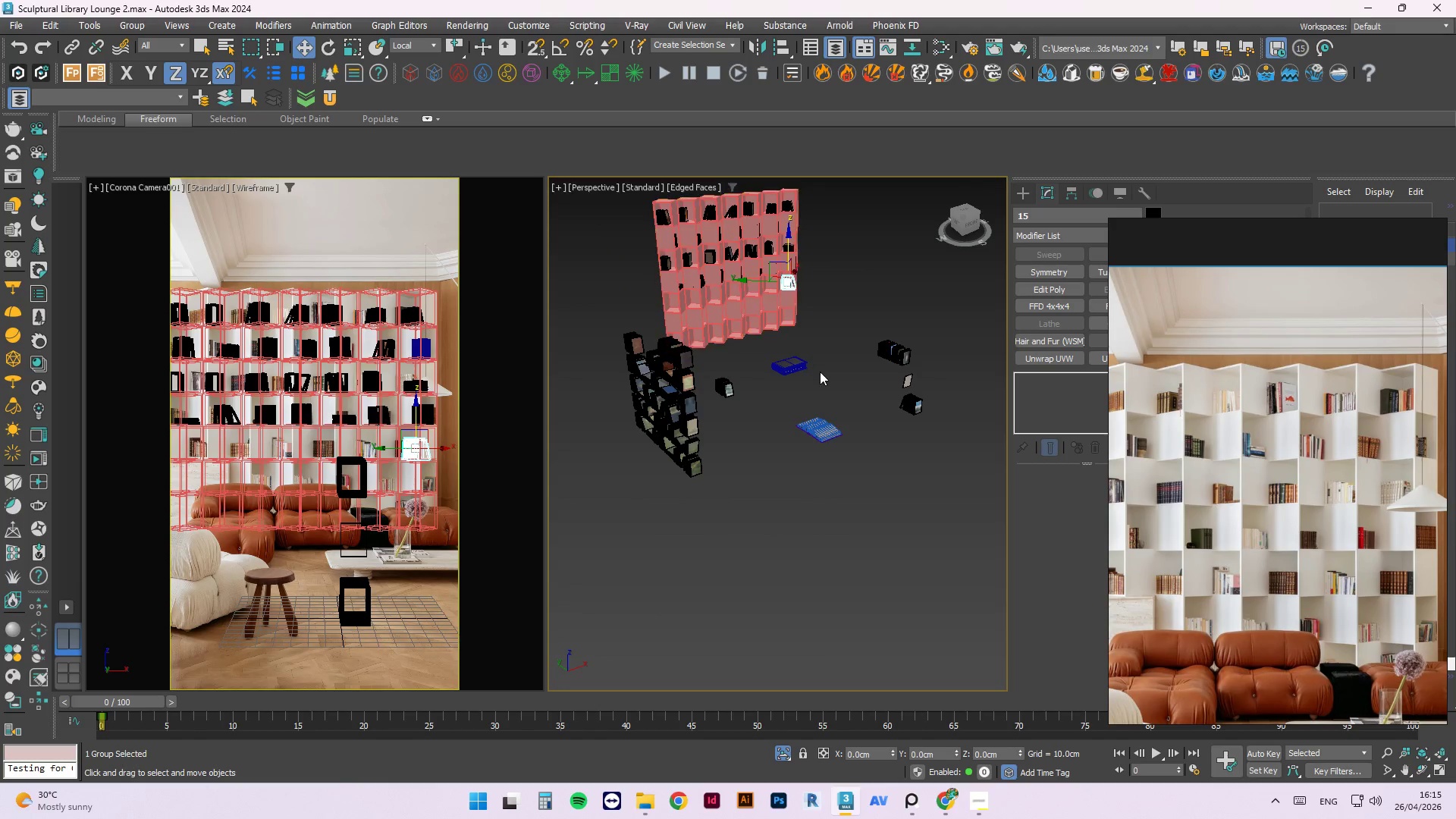 
scroll: coordinate [636, 351], scroll_direction: up, amount: 3.0
 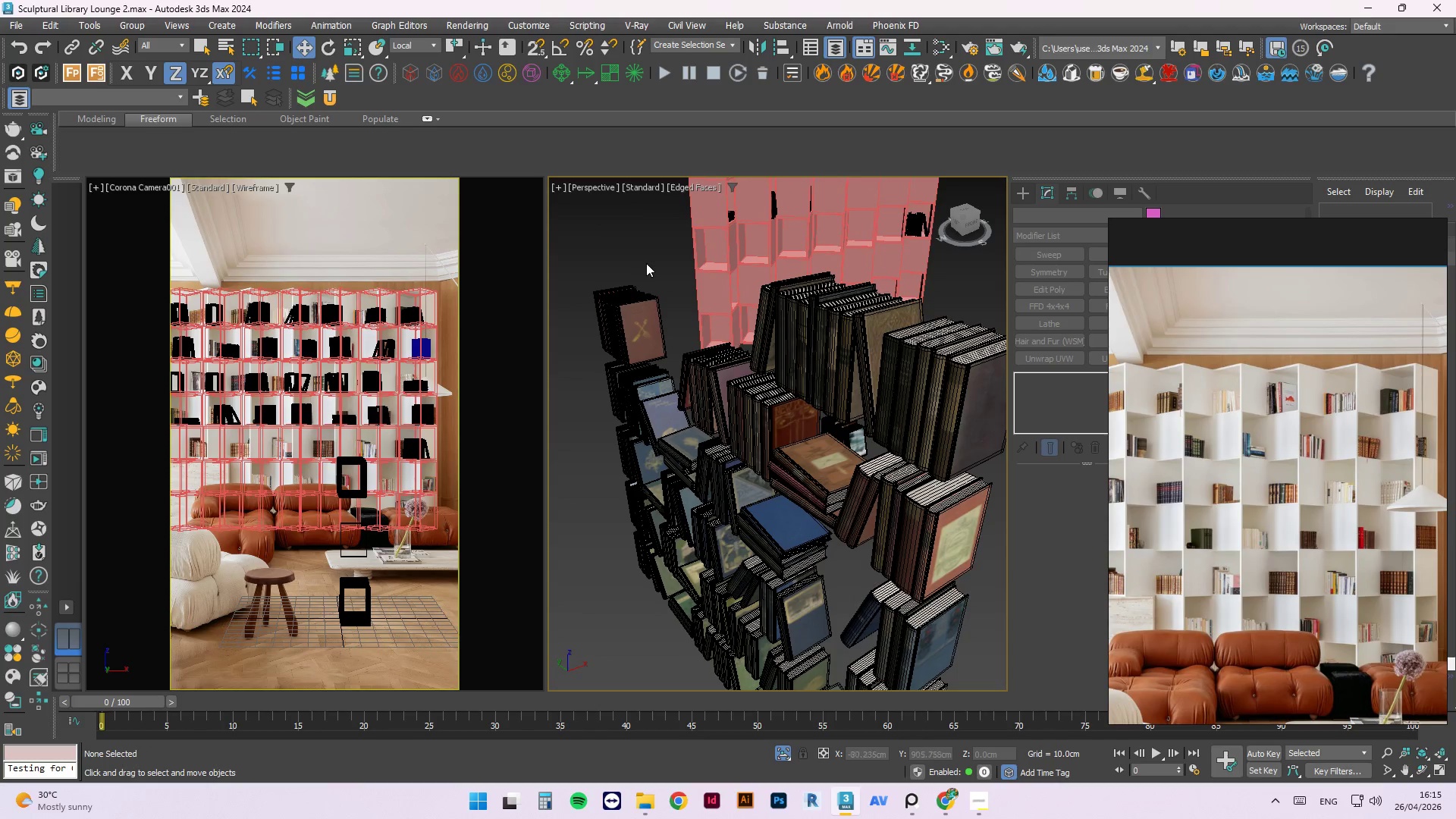 
hold_key(key=AltLeft, duration=0.55)
 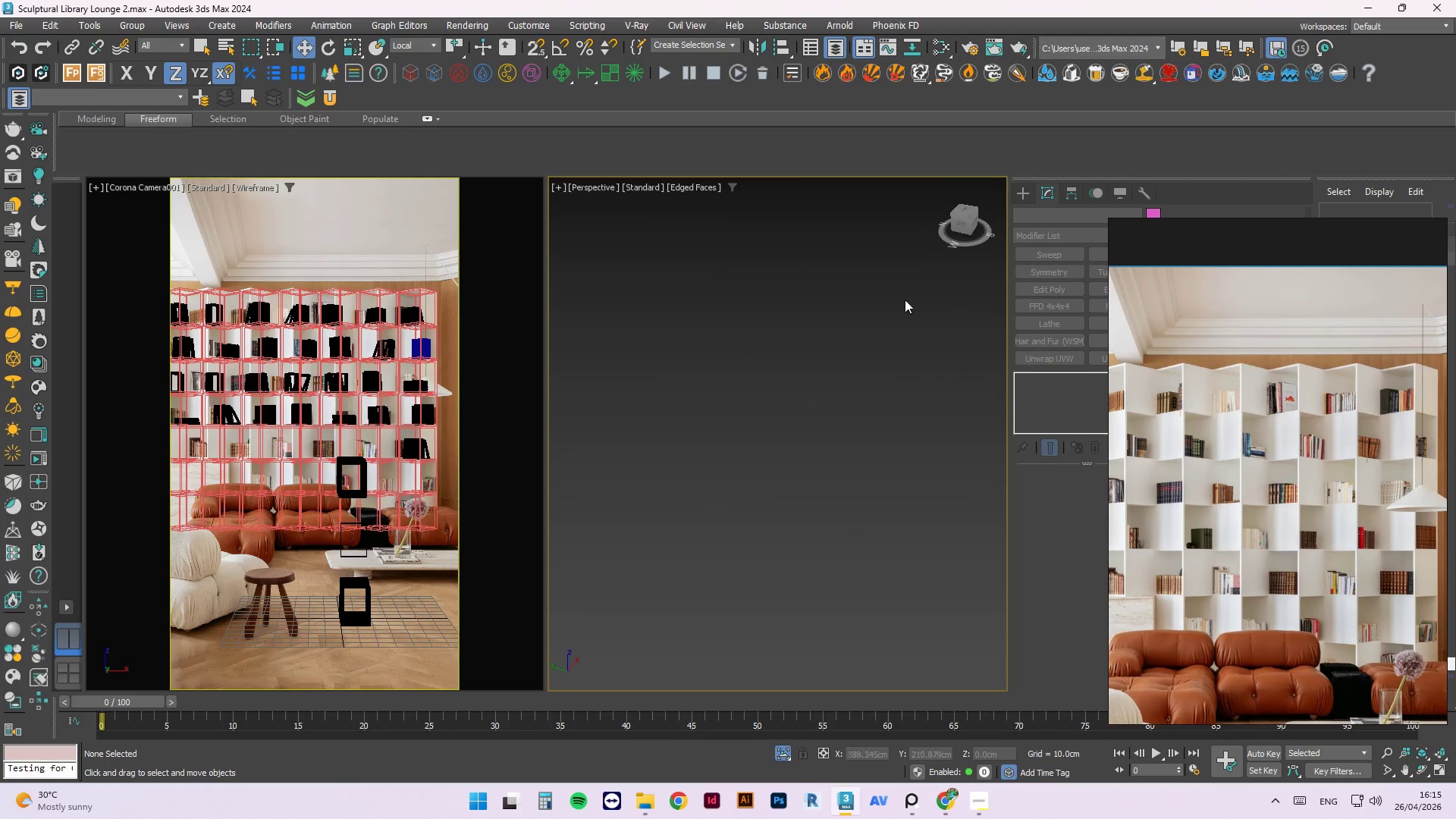 
scroll: coordinate [816, 302], scroll_direction: down, amount: 3.0
 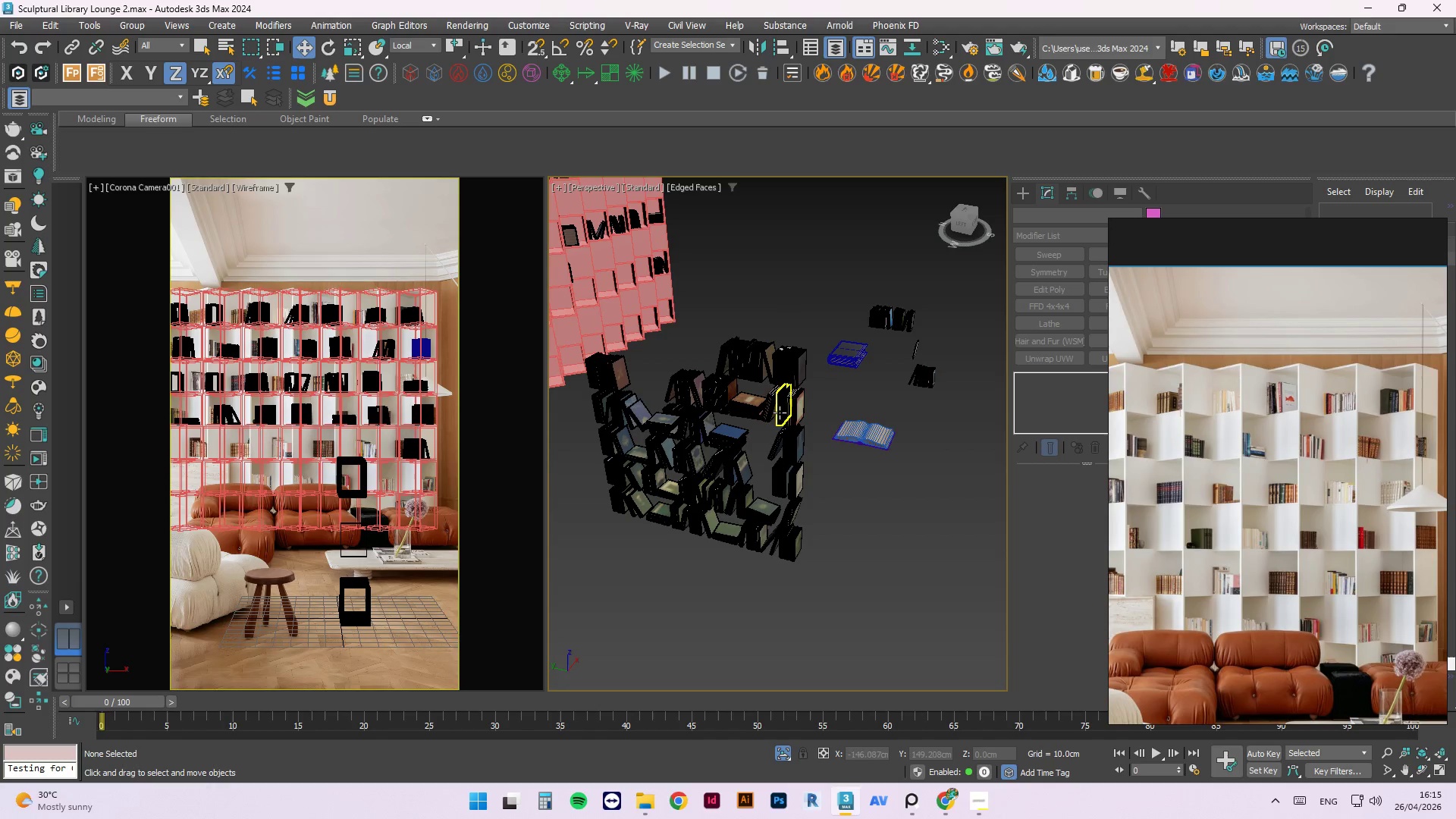 
scroll: coordinate [799, 408], scroll_direction: up, amount: 3.0
 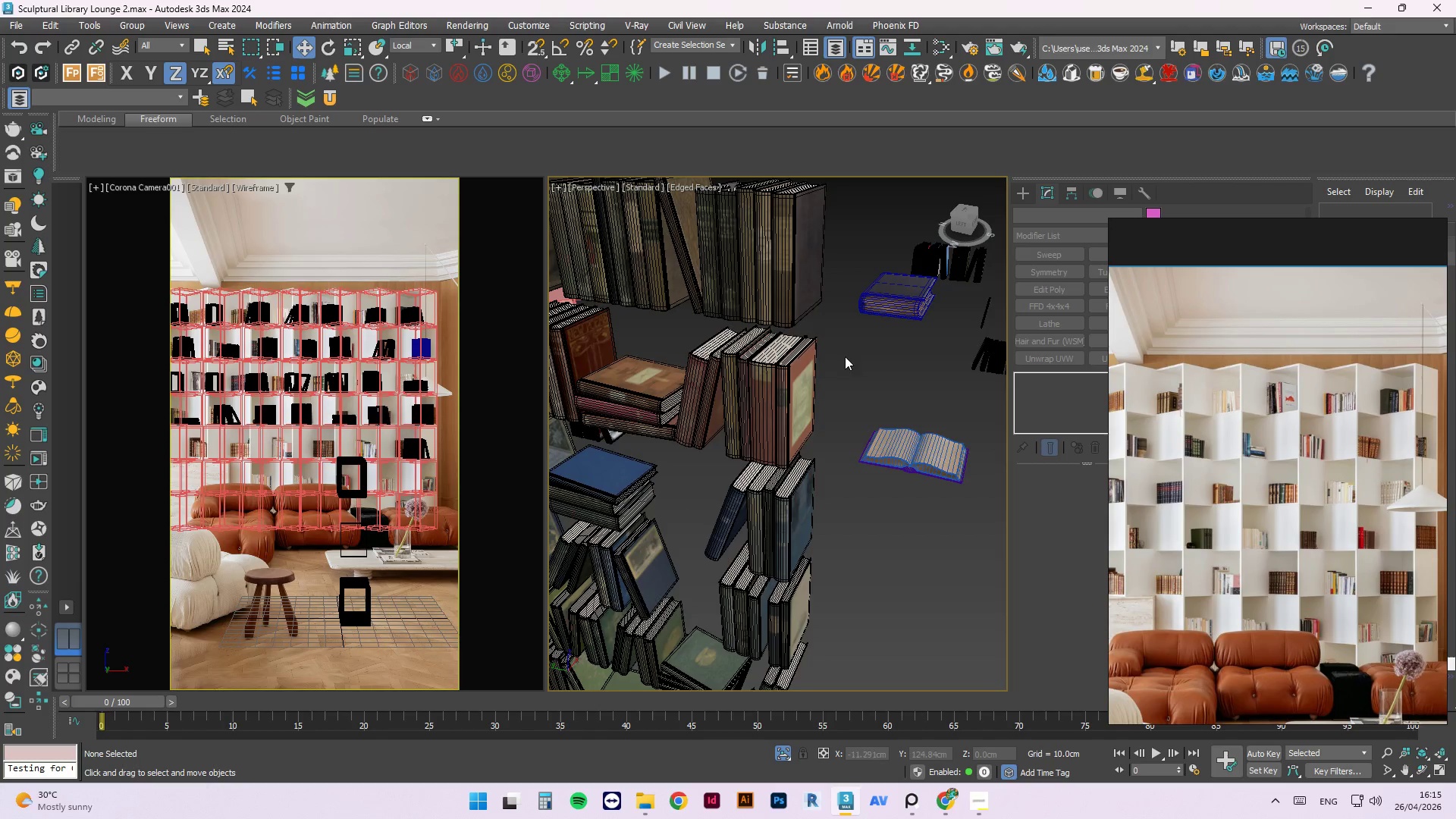 
scroll: coordinate [829, 355], scroll_direction: down, amount: 1.0
 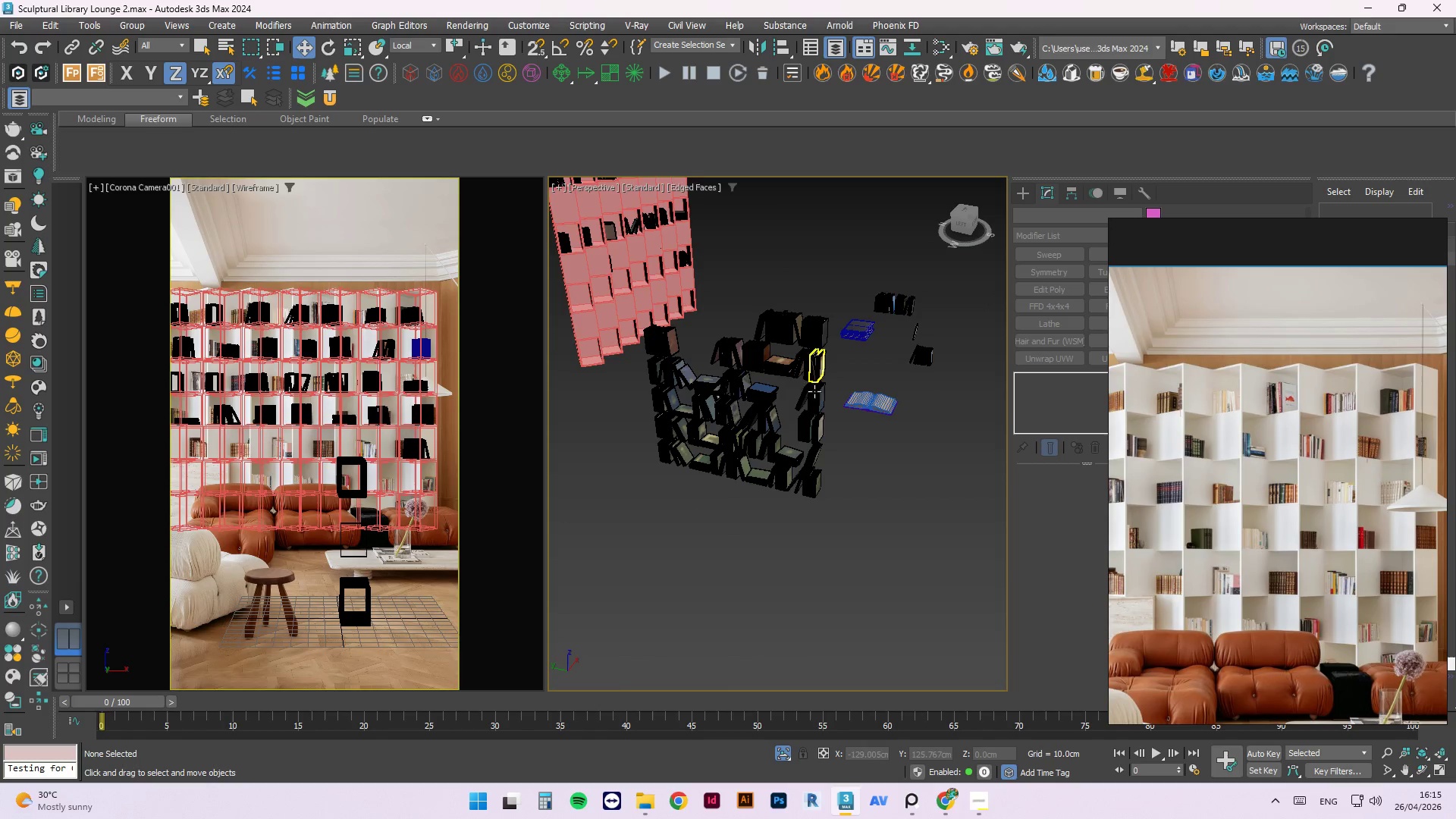 
scroll: coordinate [808, 374], scroll_direction: up, amount: 3.0
 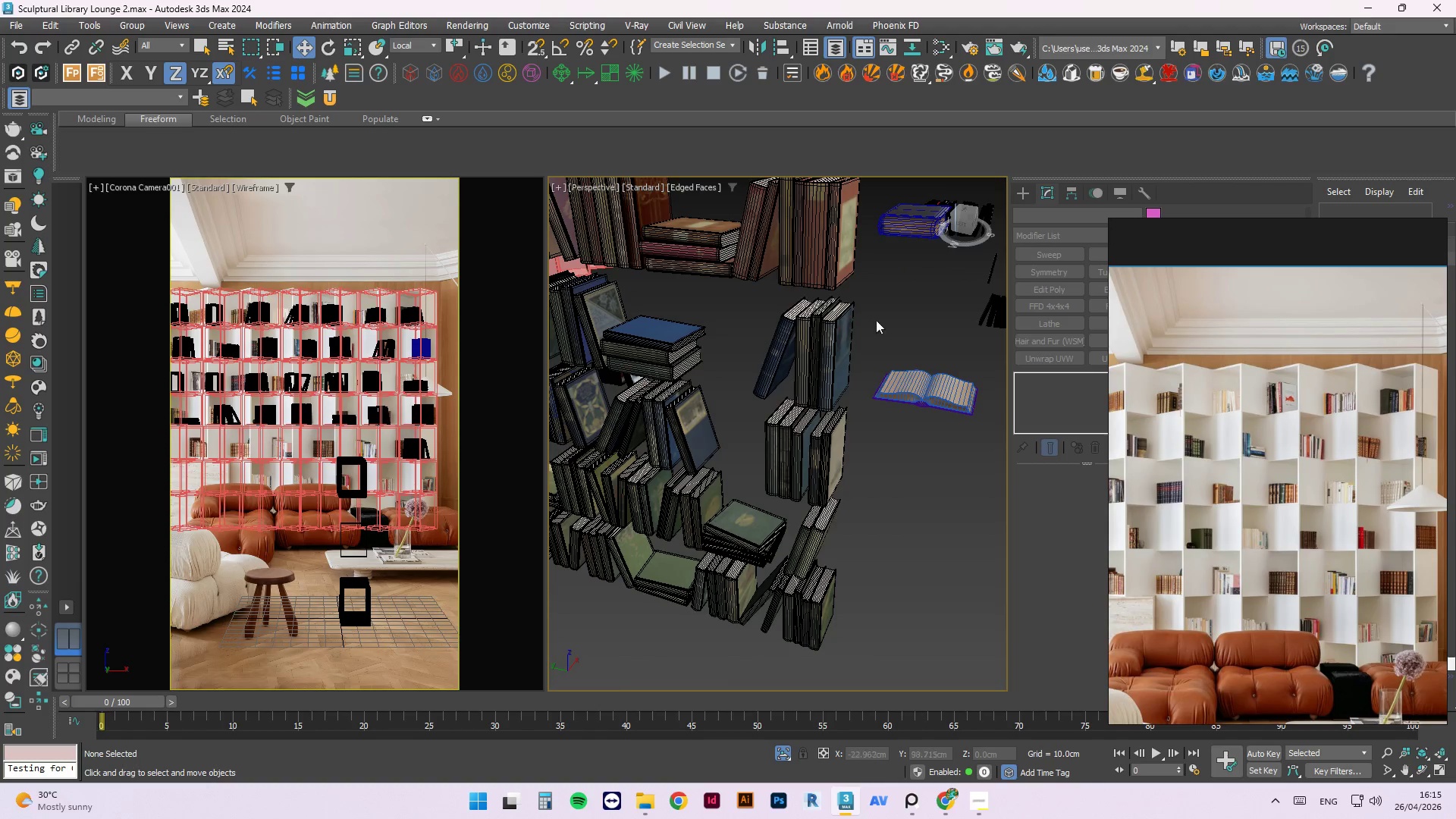 
left_click_drag(start_coordinate=[872, 318], to_coordinate=[768, 344])
 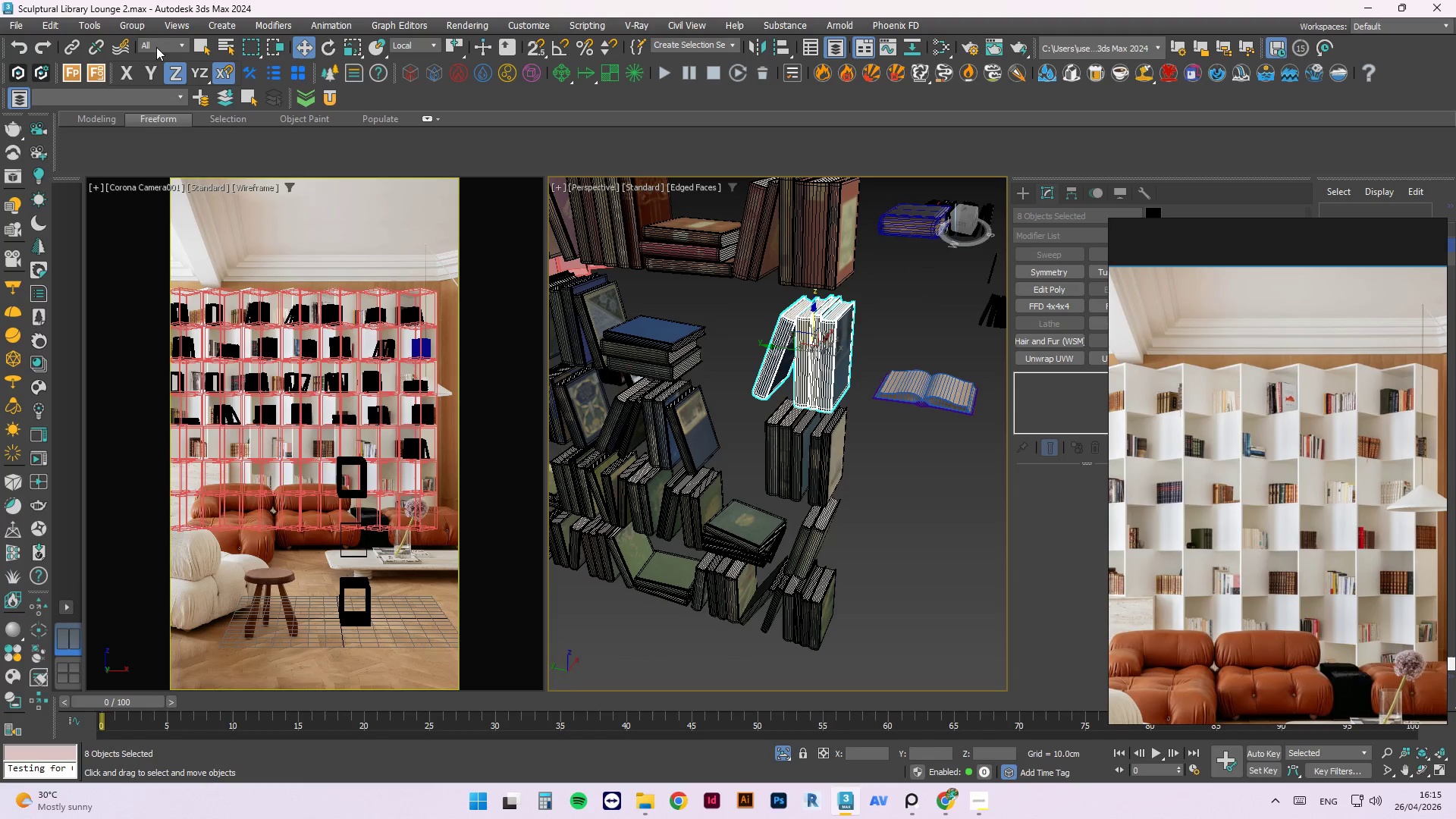 
left_click([127, 22])
 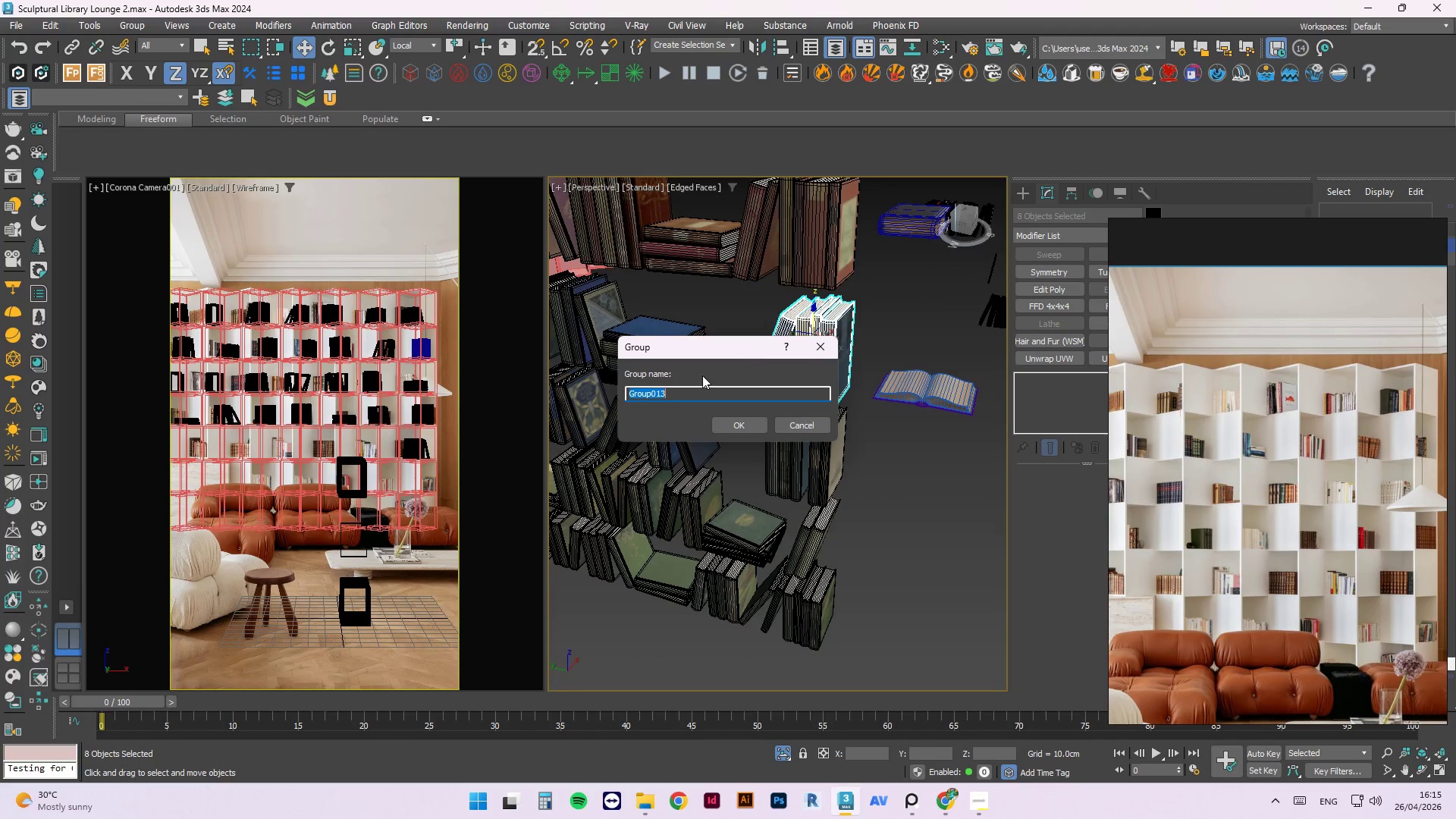 
left_click([720, 422])
 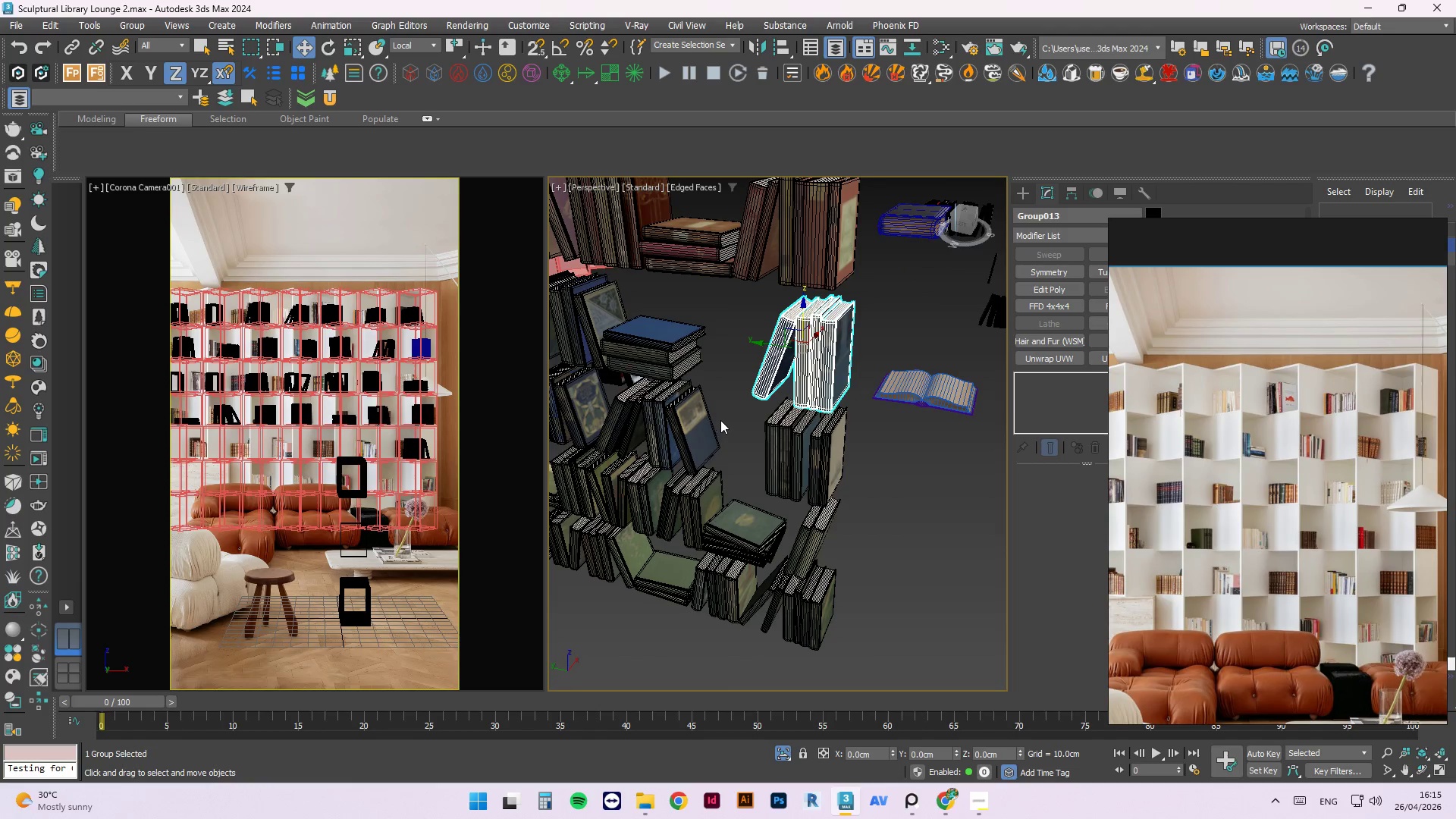 
hold_key(key=AltLeft, duration=0.66)
scroll: coordinate [784, 424], scroll_direction: down, amount: 1.0
 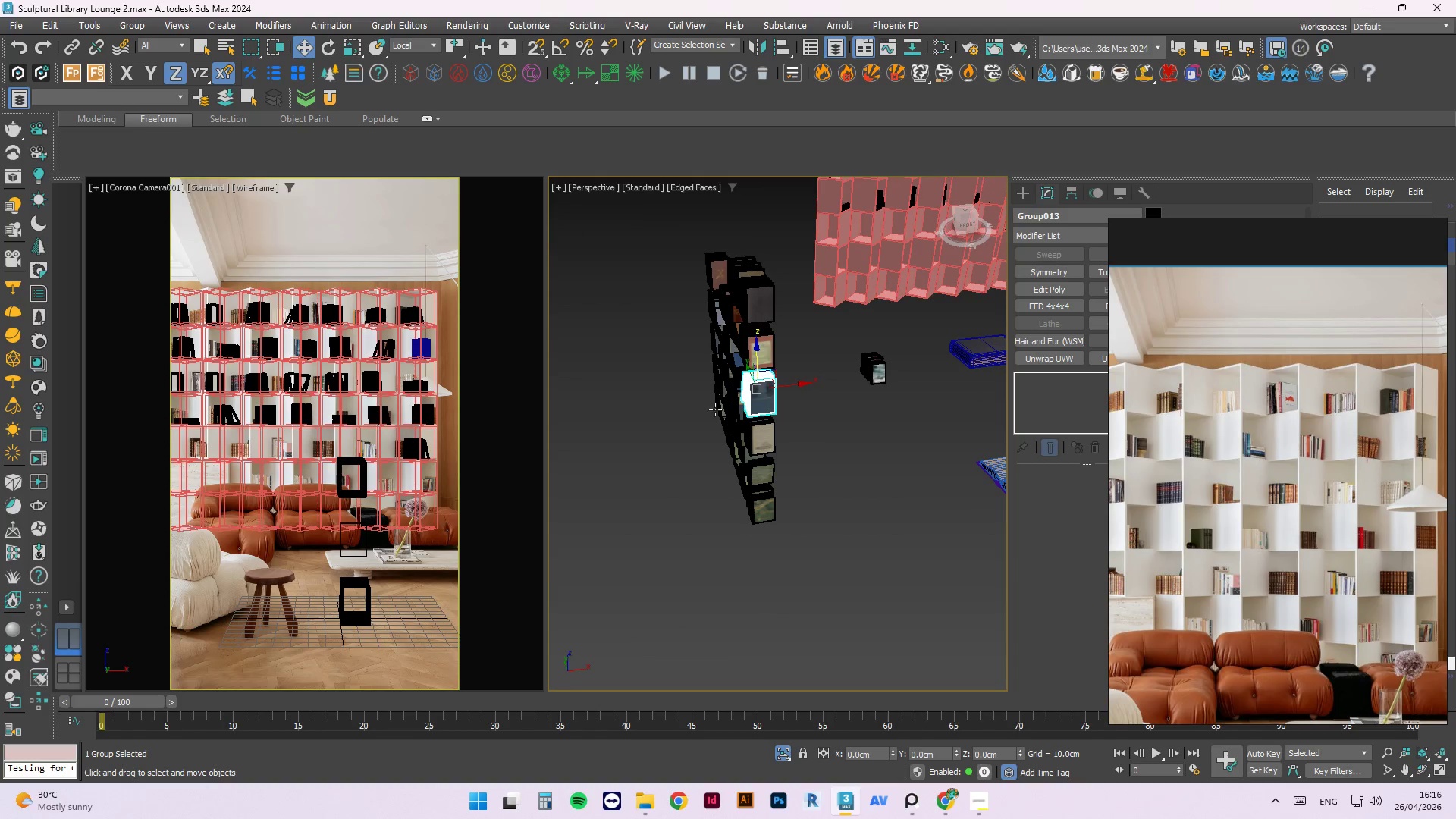 
left_click([372, 44])
 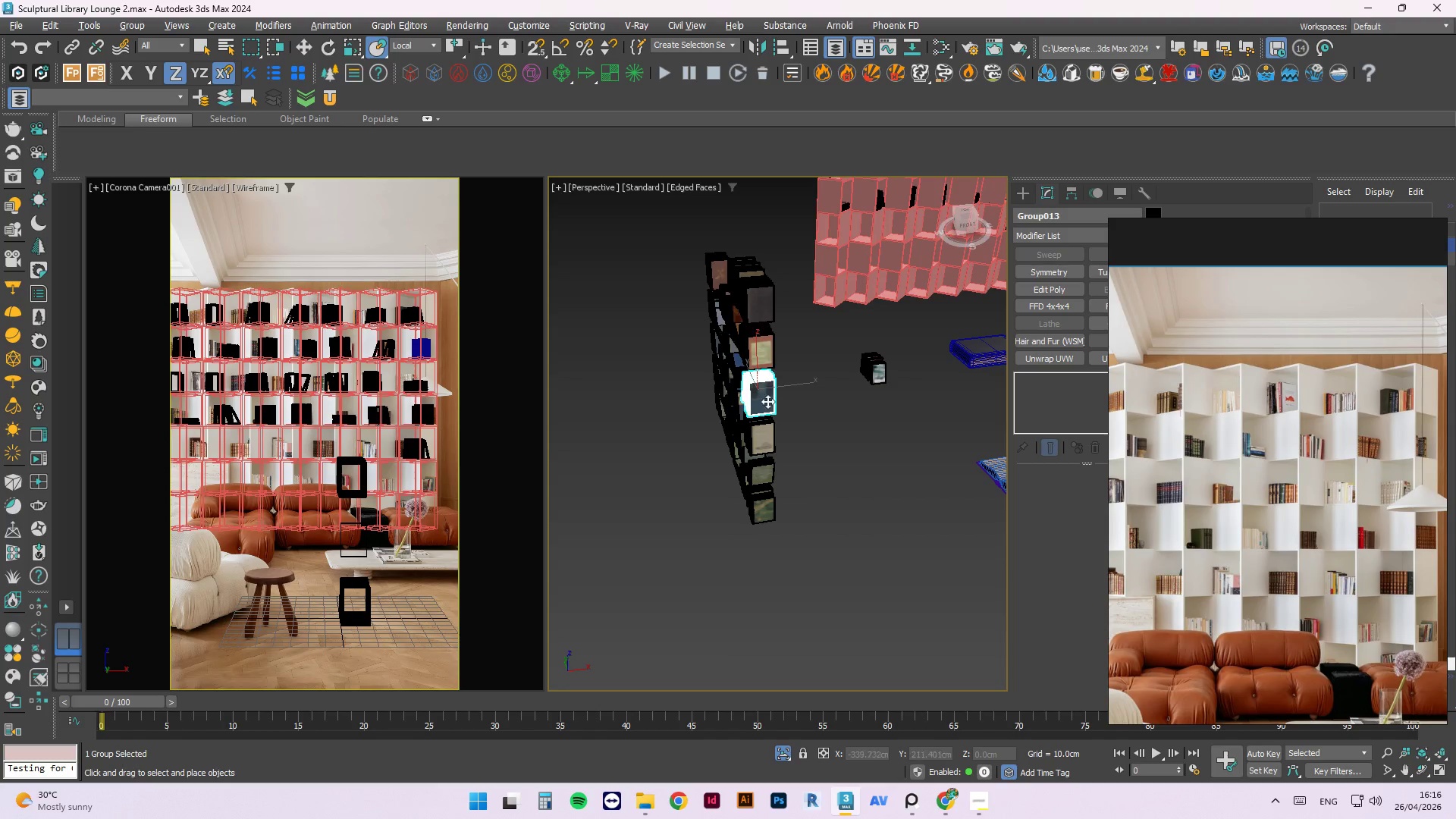 
left_click_drag(start_coordinate=[763, 395], to_coordinate=[659, 388])
 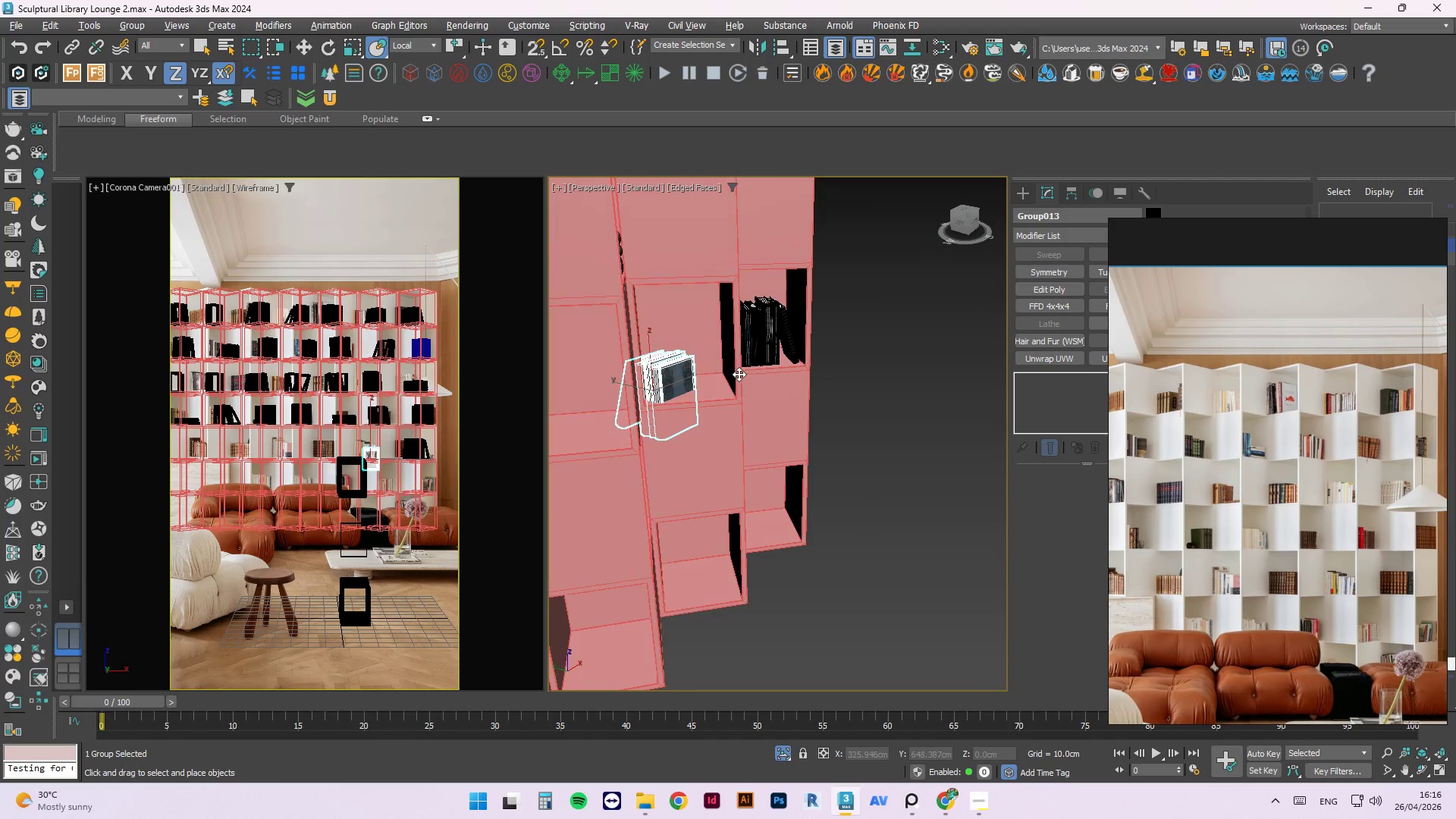 
scroll: coordinate [603, 450], scroll_direction: down, amount: 2.0
 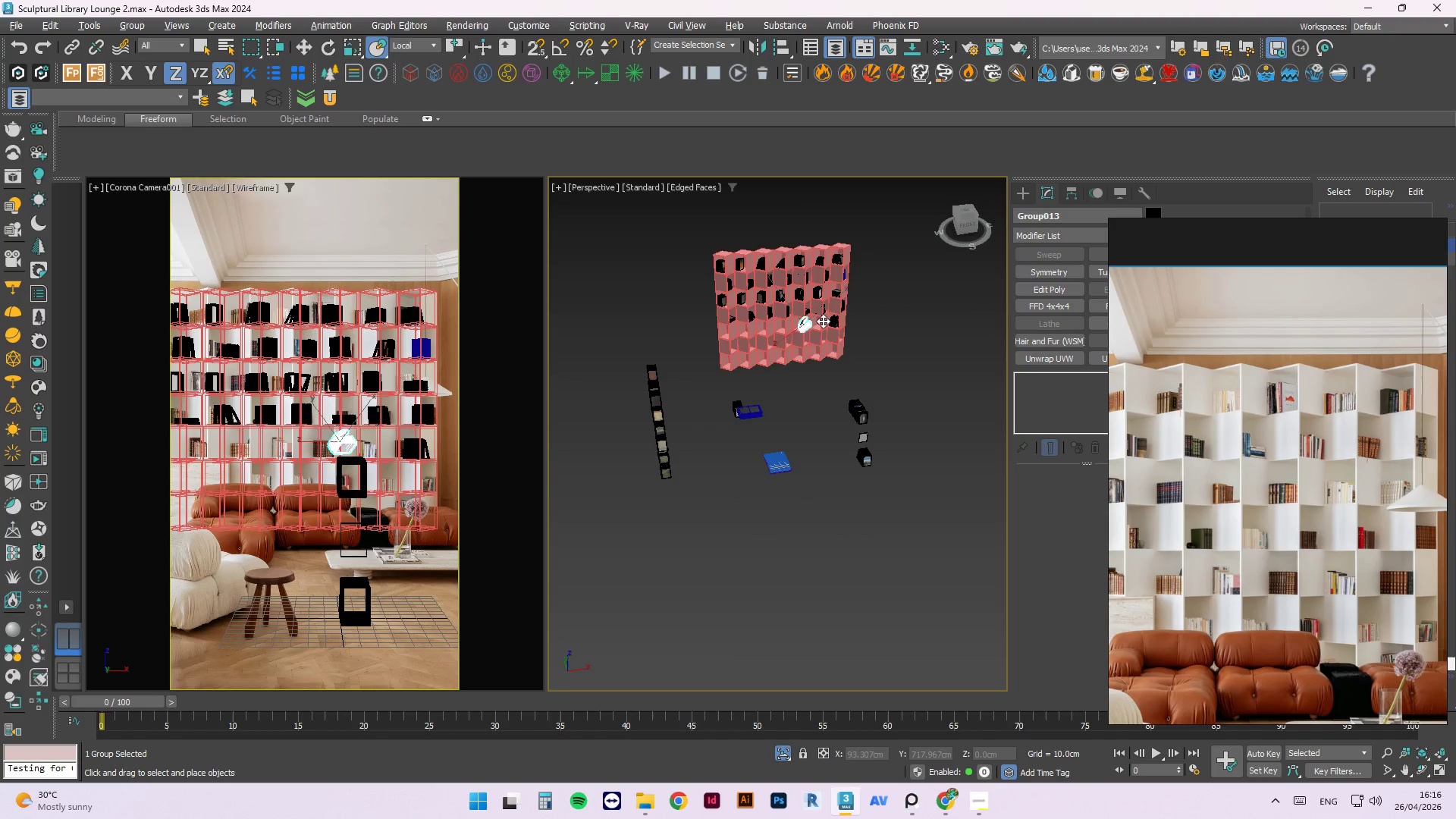 
scroll: coordinate [849, 315], scroll_direction: up, amount: 3.0
 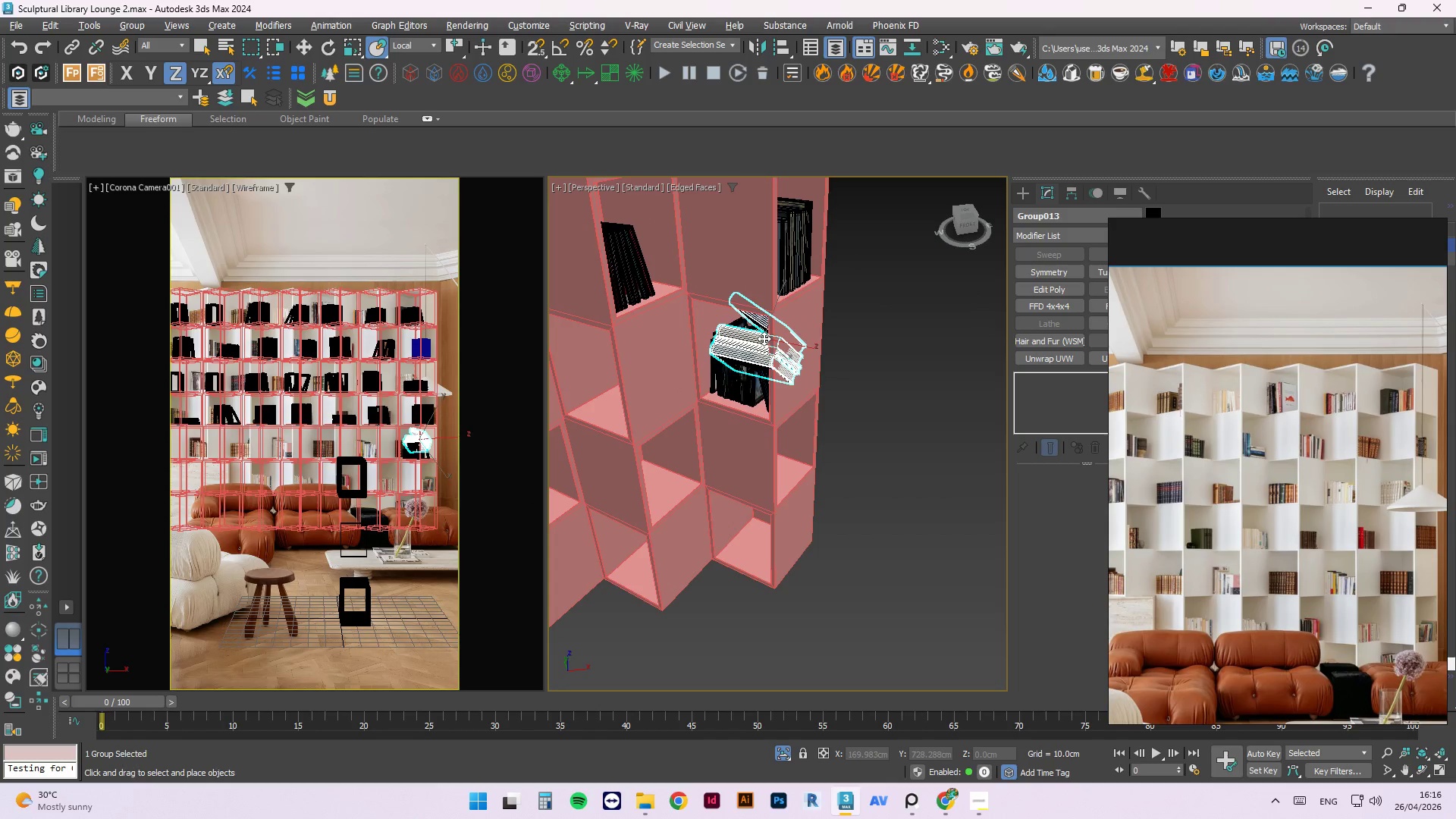 
scroll: coordinate [773, 337], scroll_direction: down, amount: 1.0
 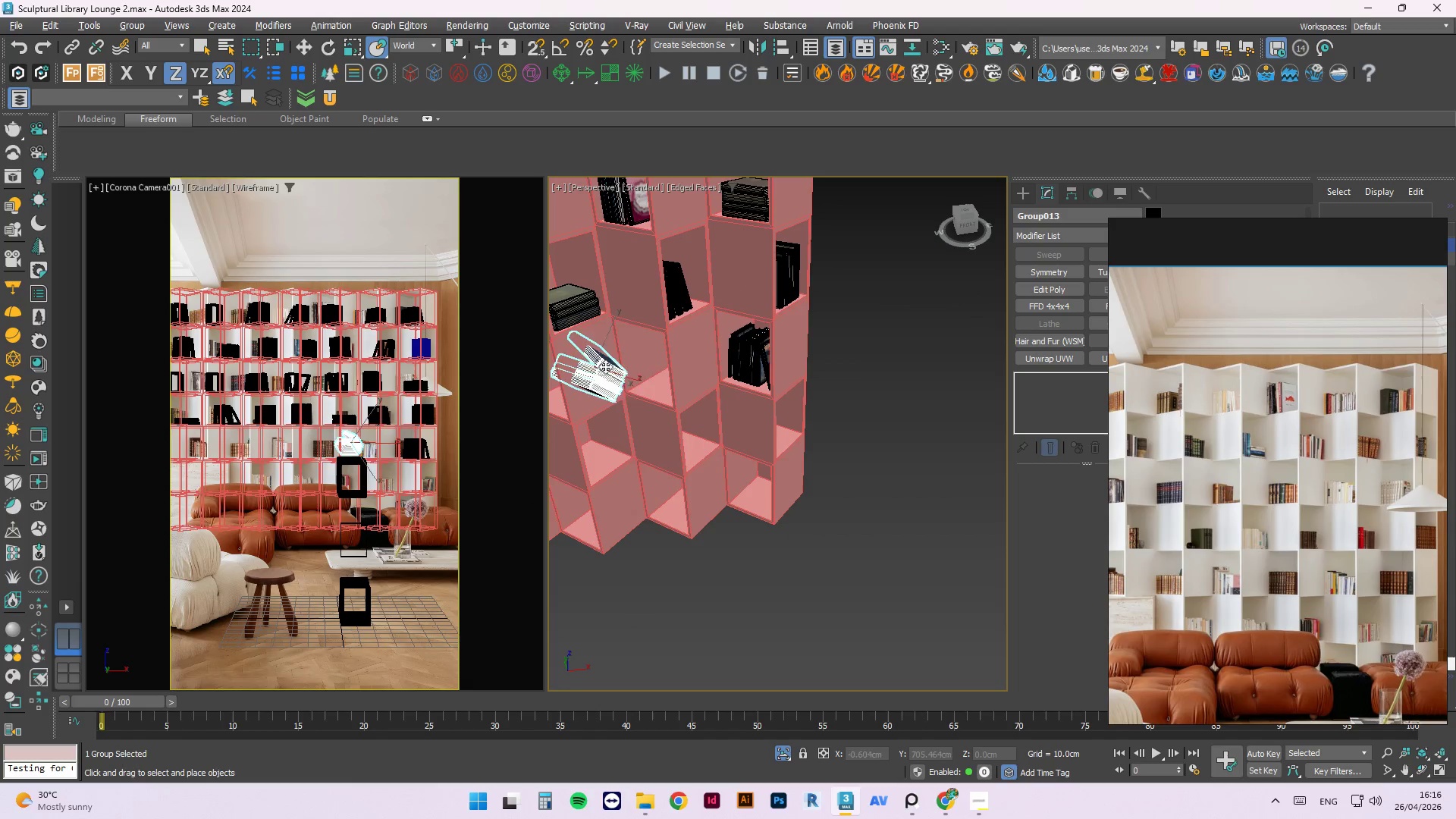 
scroll: coordinate [639, 366], scroll_direction: up, amount: 1.0
 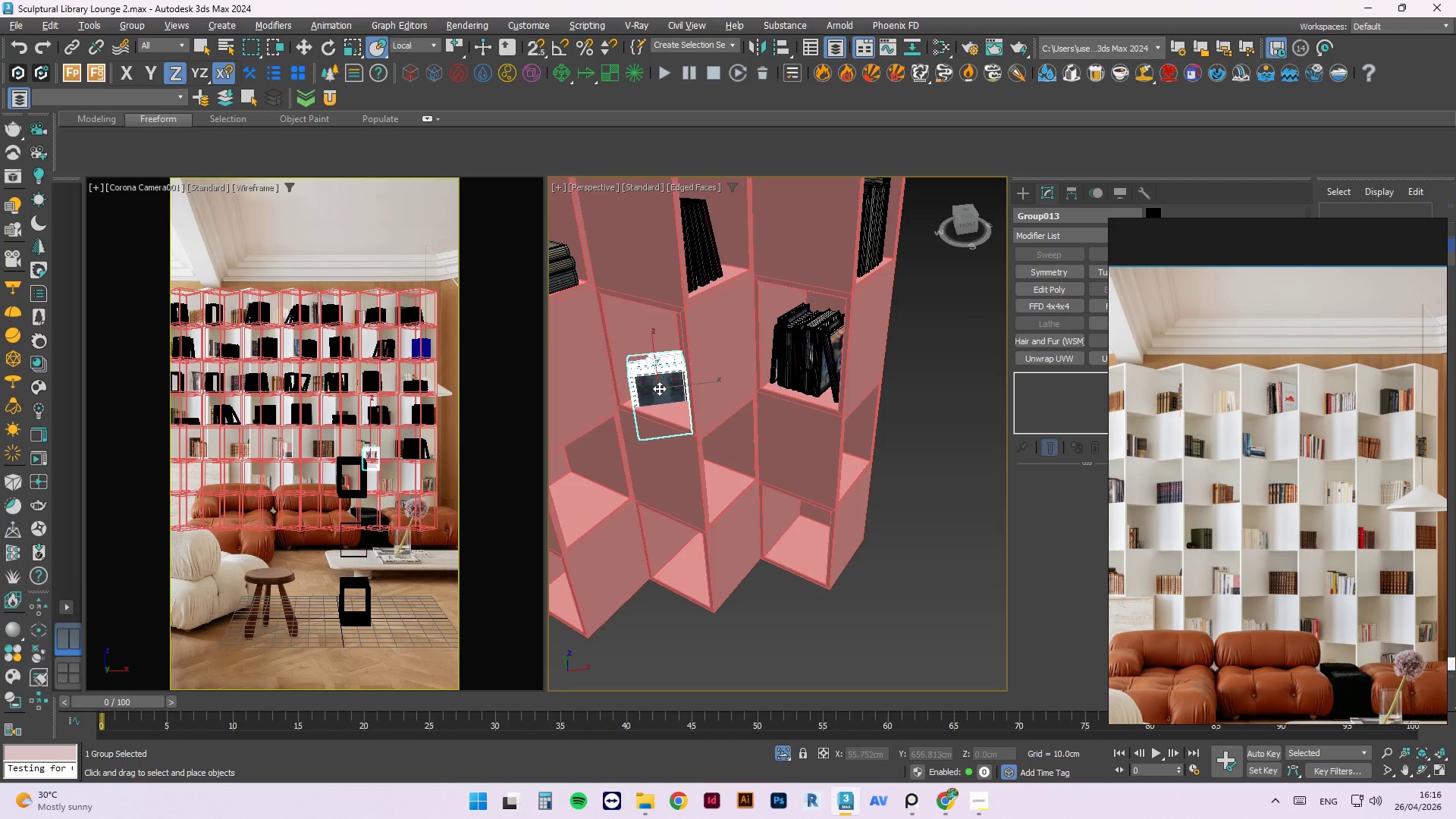 
hold_key(key=AltLeft, duration=1.06)
 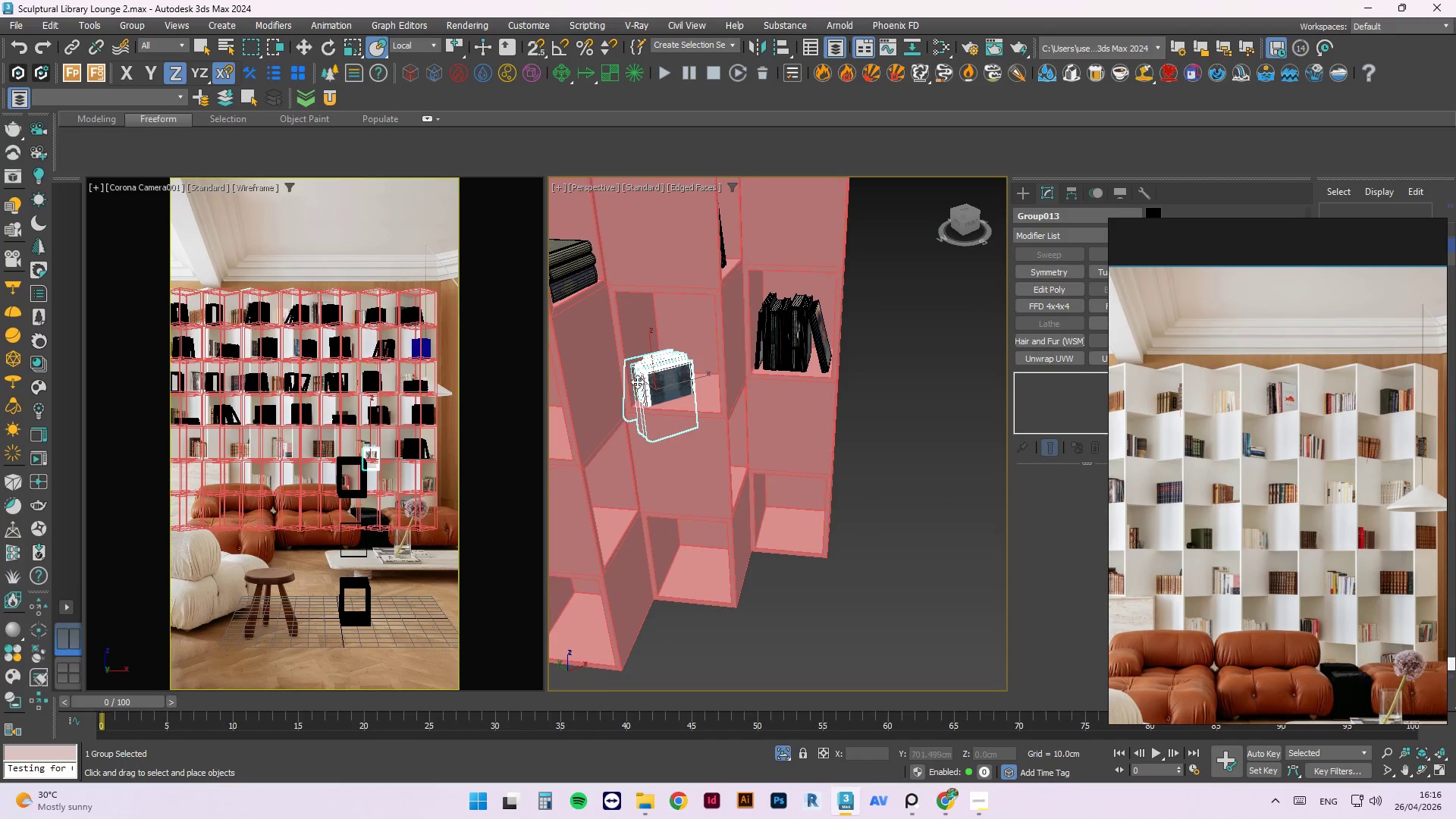 
key(E)
 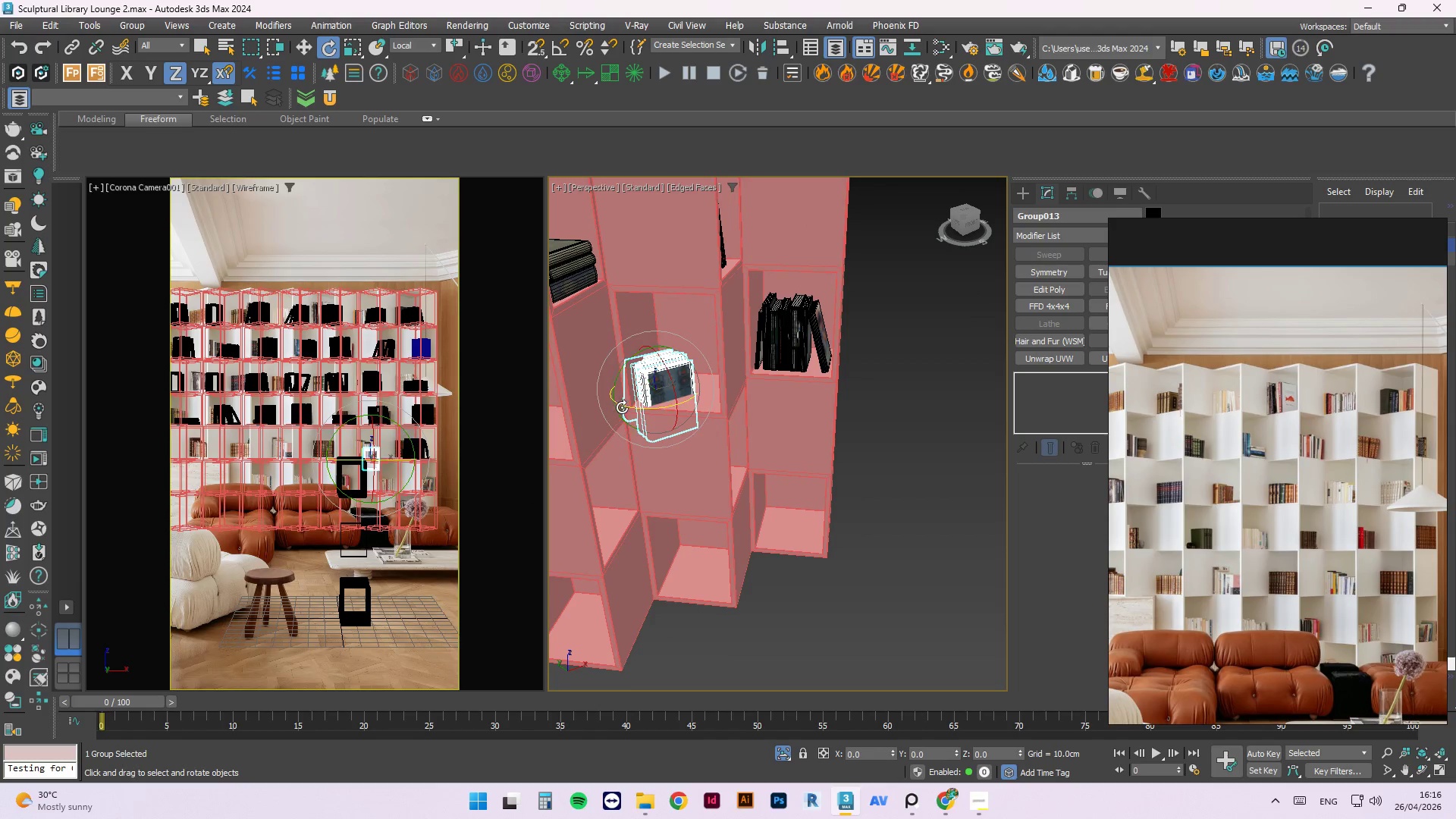 
left_click_drag(start_coordinate=[625, 407], to_coordinate=[695, 401])
 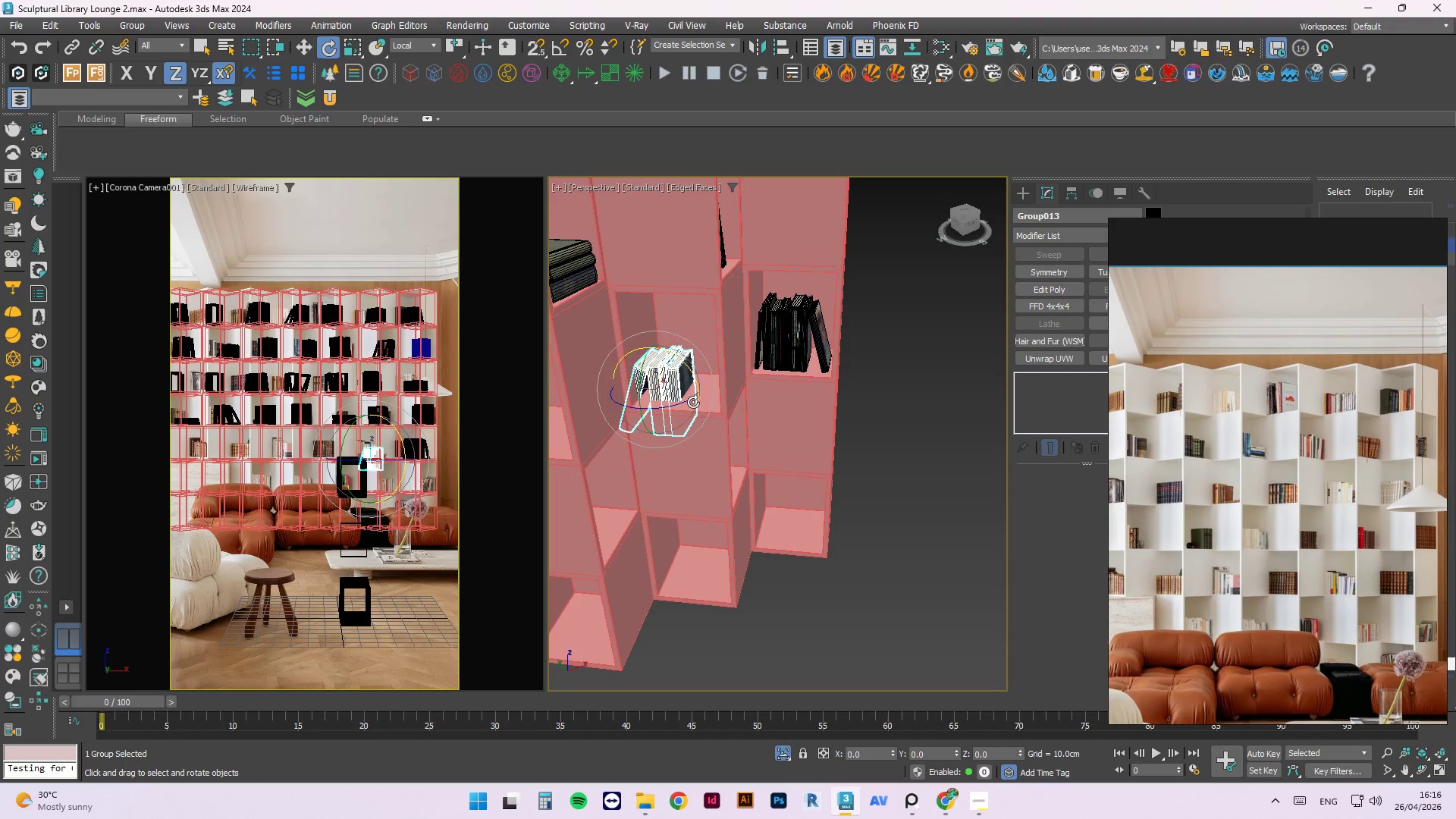 
key(W)
 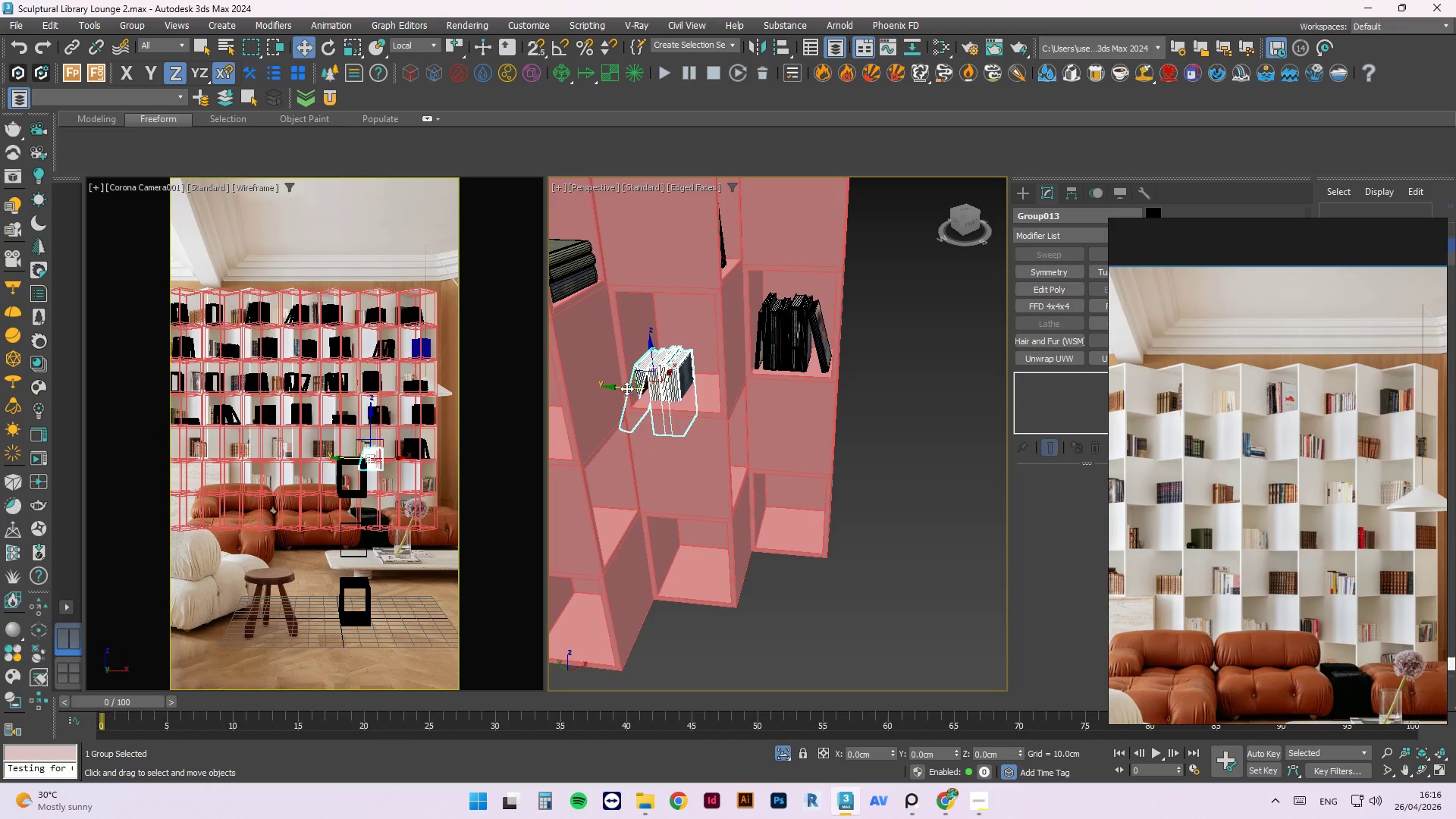 
left_click_drag(start_coordinate=[626, 388], to_coordinate=[649, 400])
 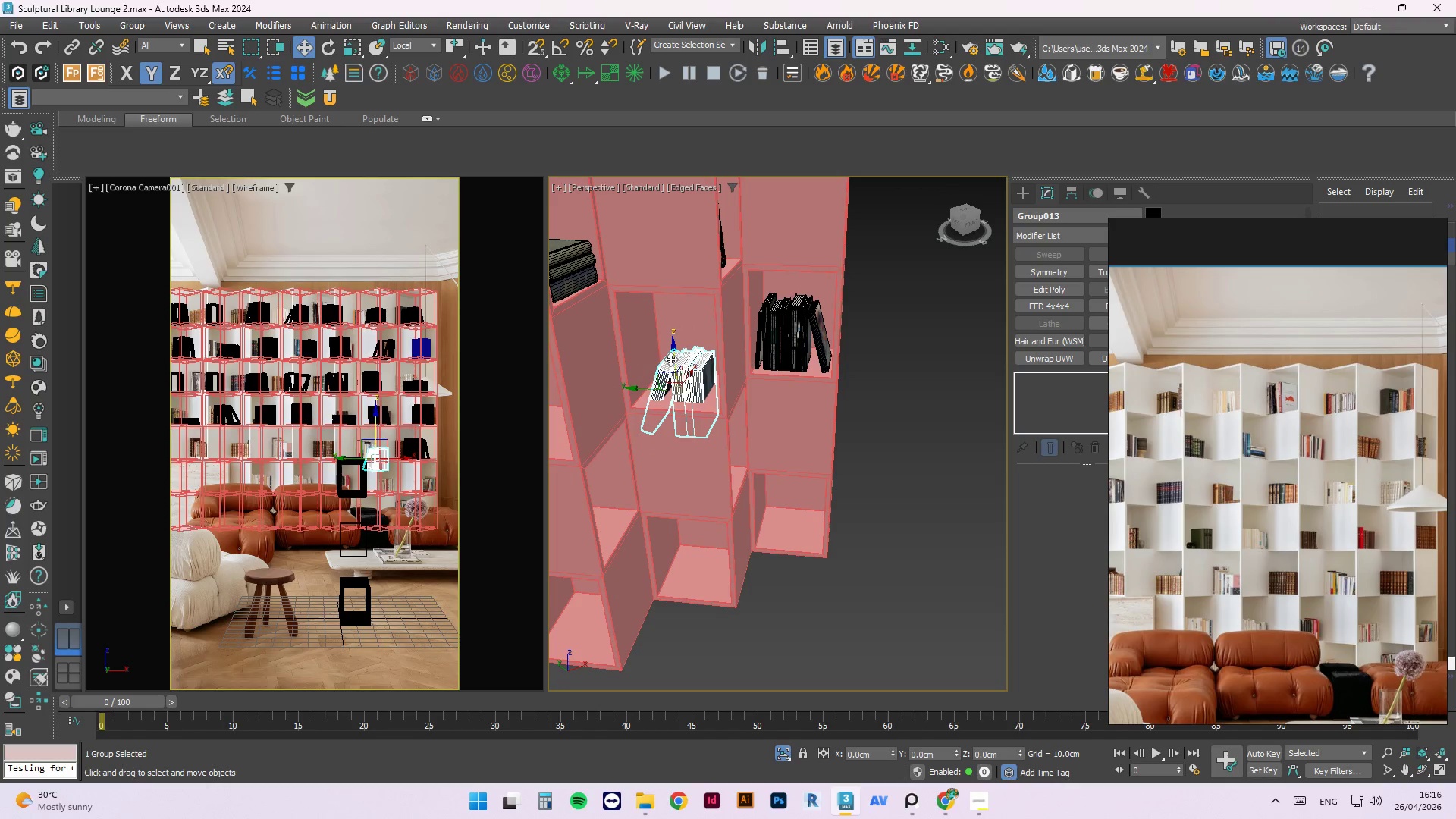 
left_click_drag(start_coordinate=[670, 359], to_coordinate=[663, 328])
 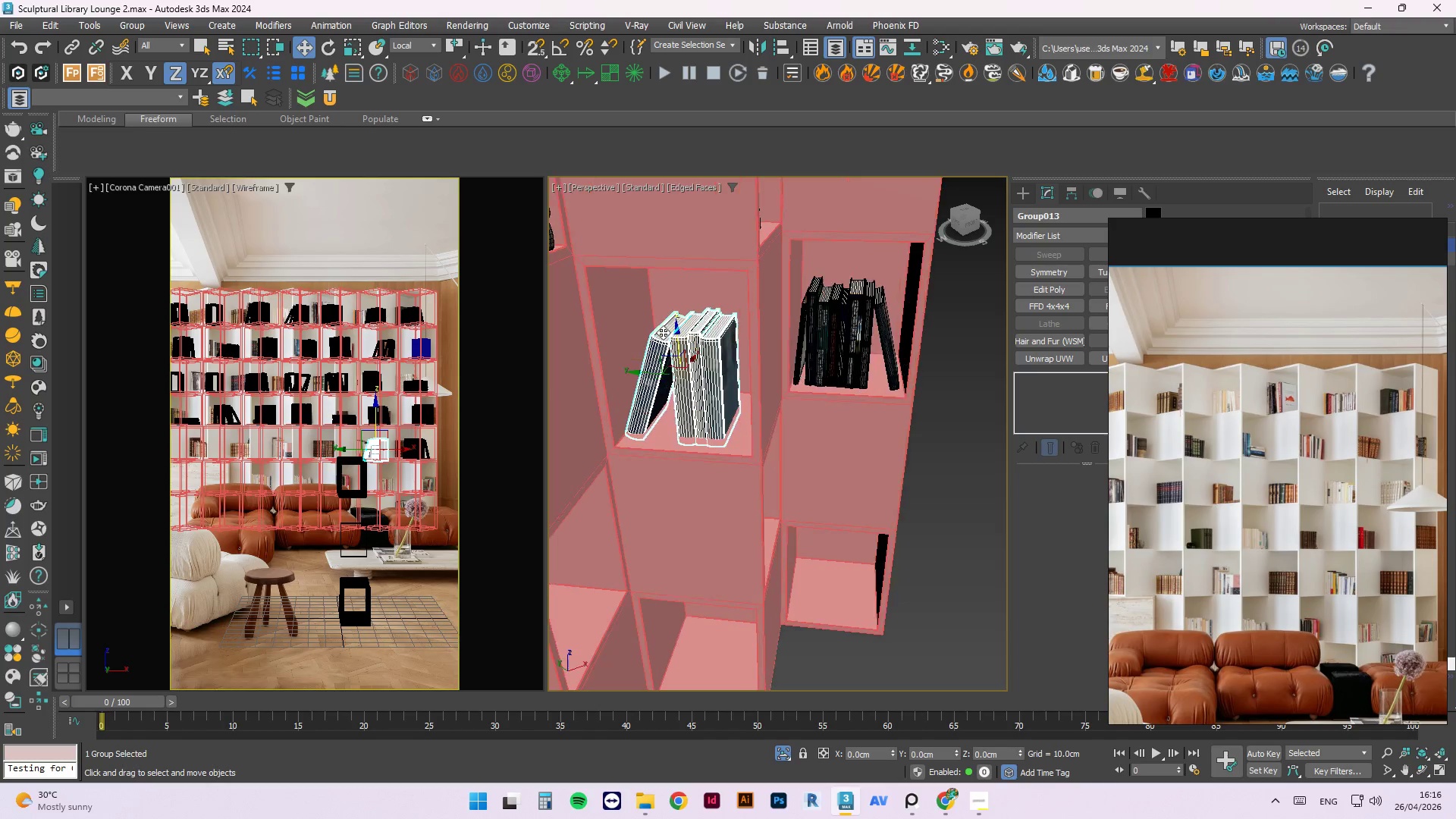 
scroll: coordinate [663, 332], scroll_direction: up, amount: 1.0
 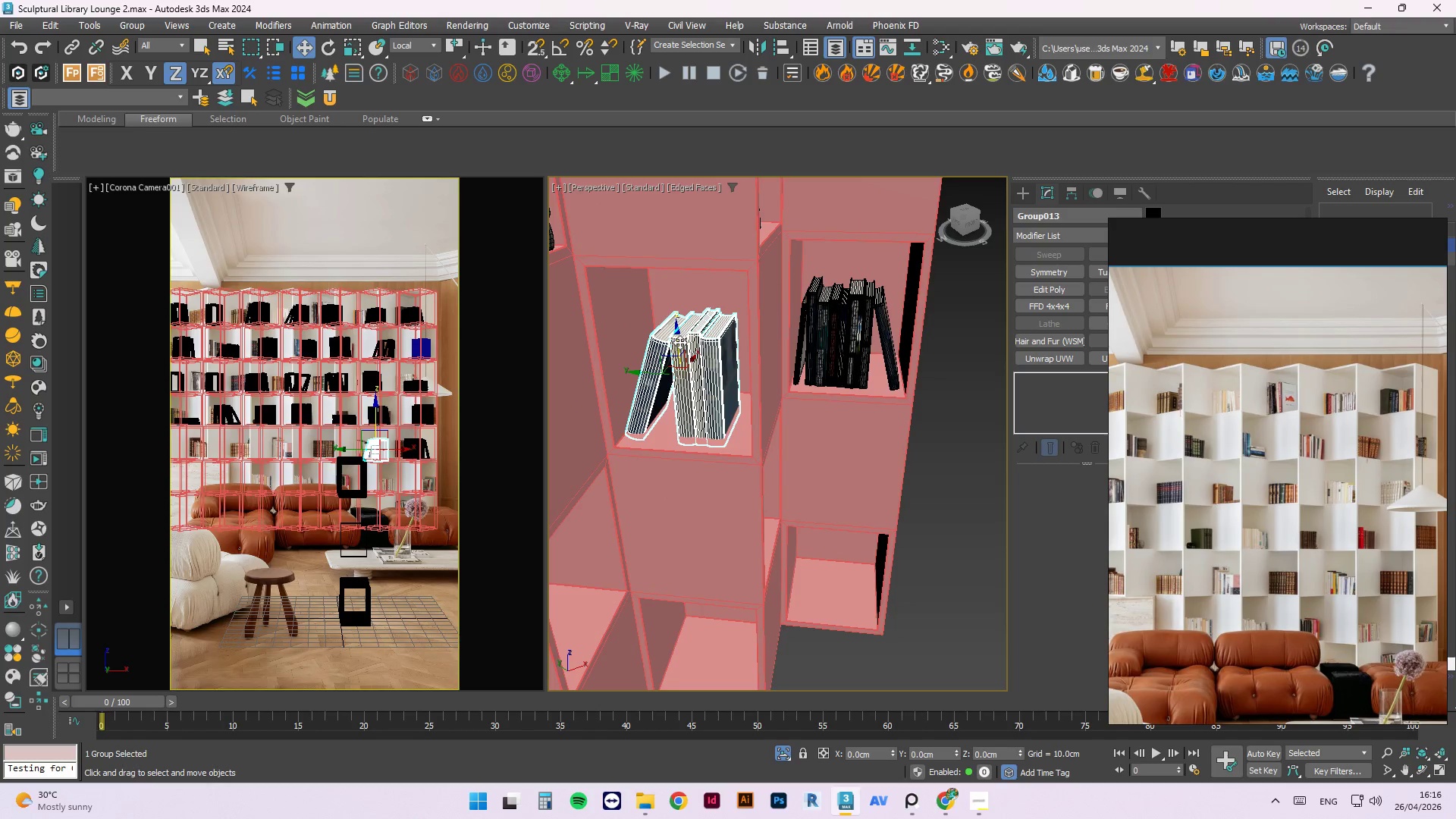 
left_click_drag(start_coordinate=[680, 342], to_coordinate=[679, 330])
 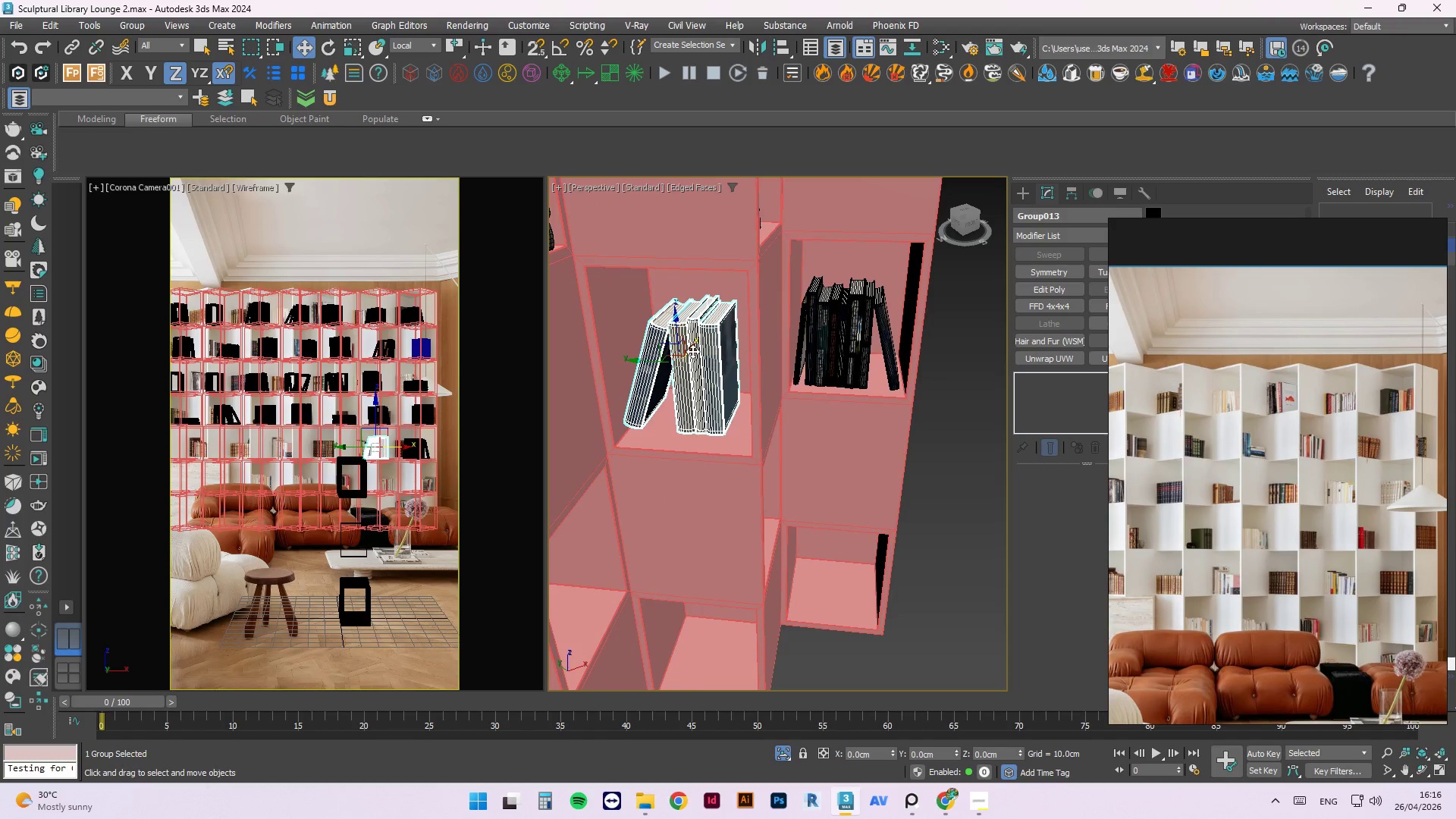 
left_click_drag(start_coordinate=[692, 351], to_coordinate=[681, 366])
 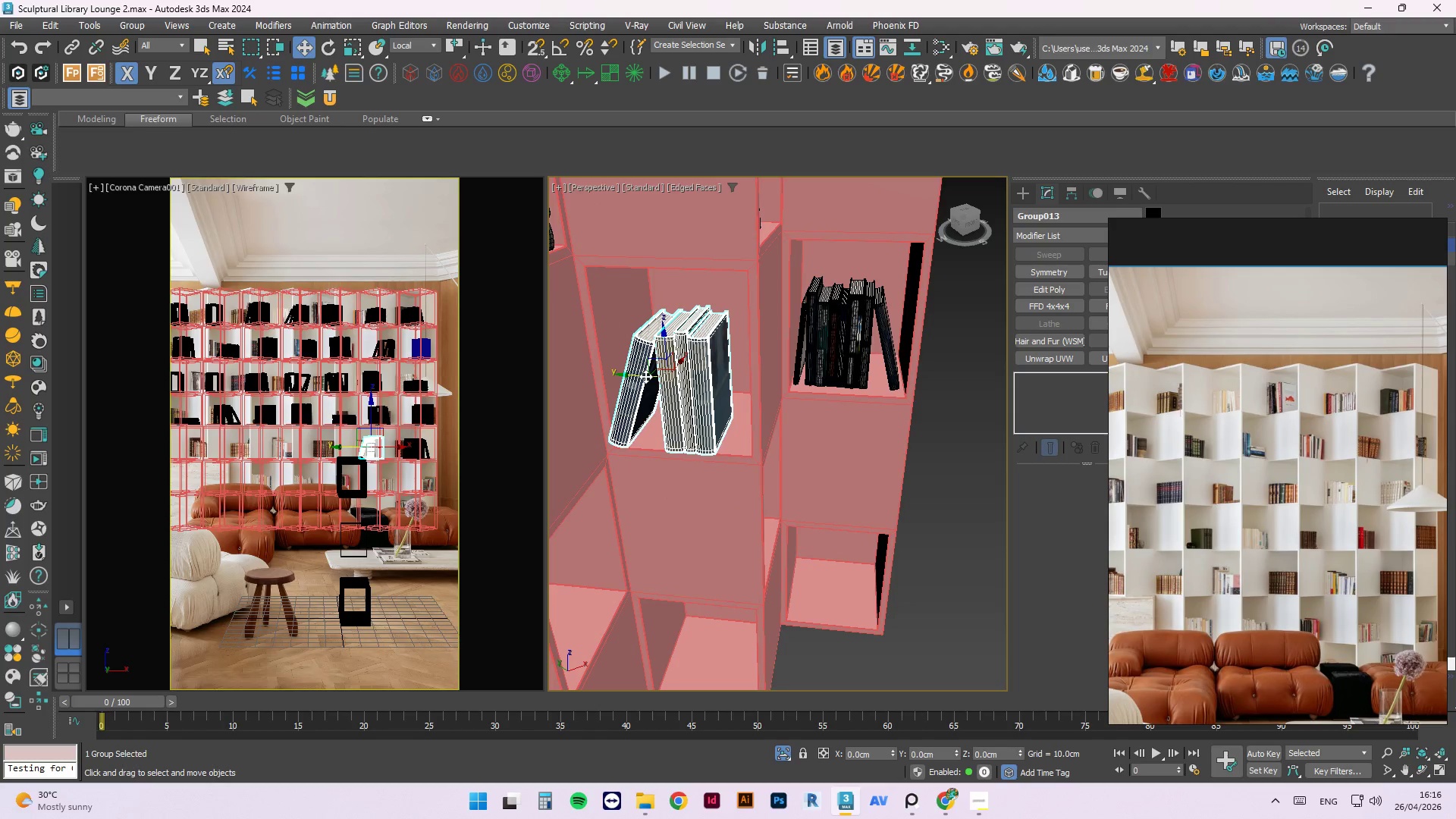 
left_click_drag(start_coordinate=[645, 376], to_coordinate=[670, 381])
 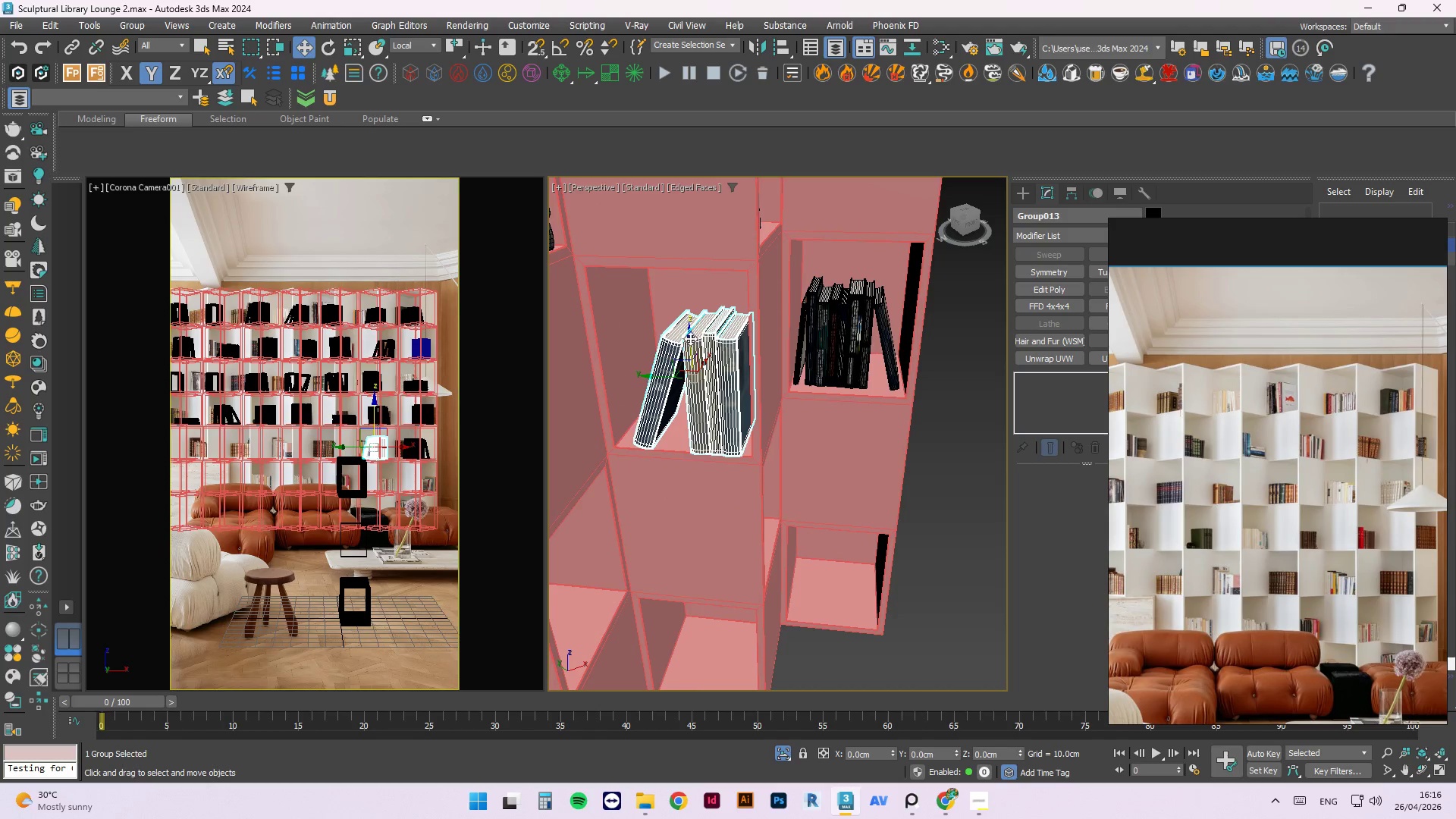 
left_click_drag(start_coordinate=[689, 334], to_coordinate=[693, 338])
 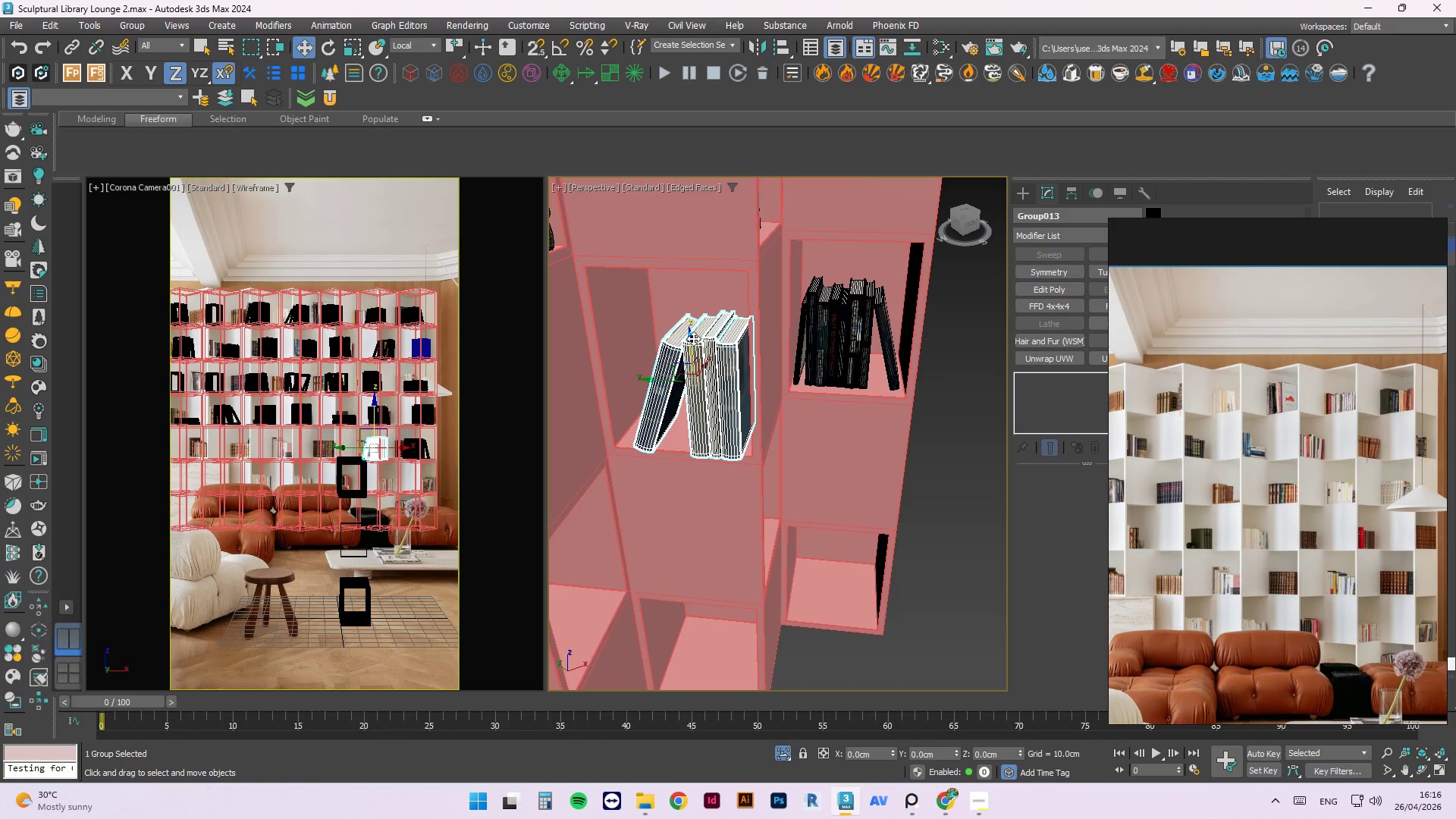 
key(E)
 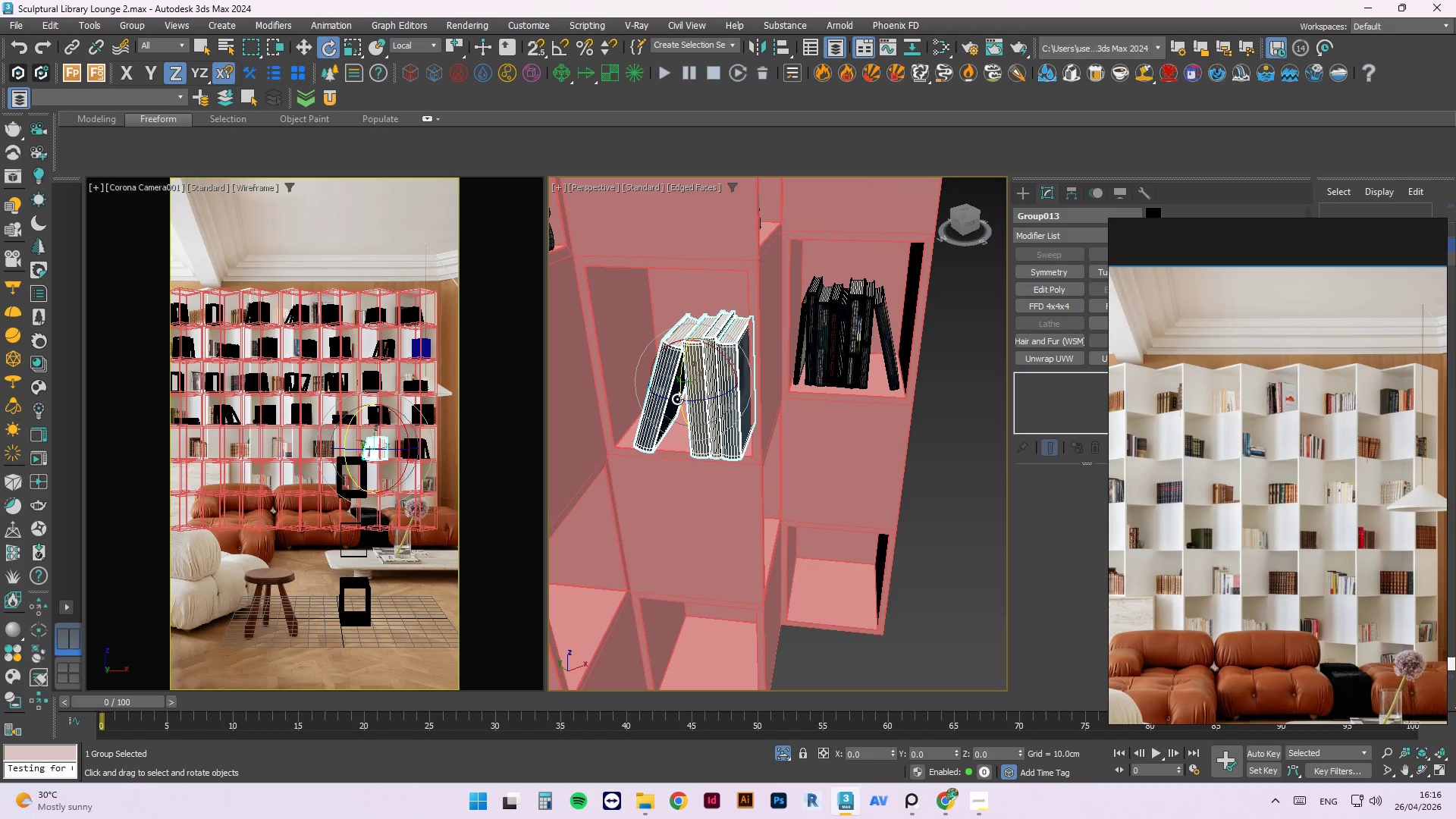 
left_click_drag(start_coordinate=[673, 400], to_coordinate=[685, 400])
 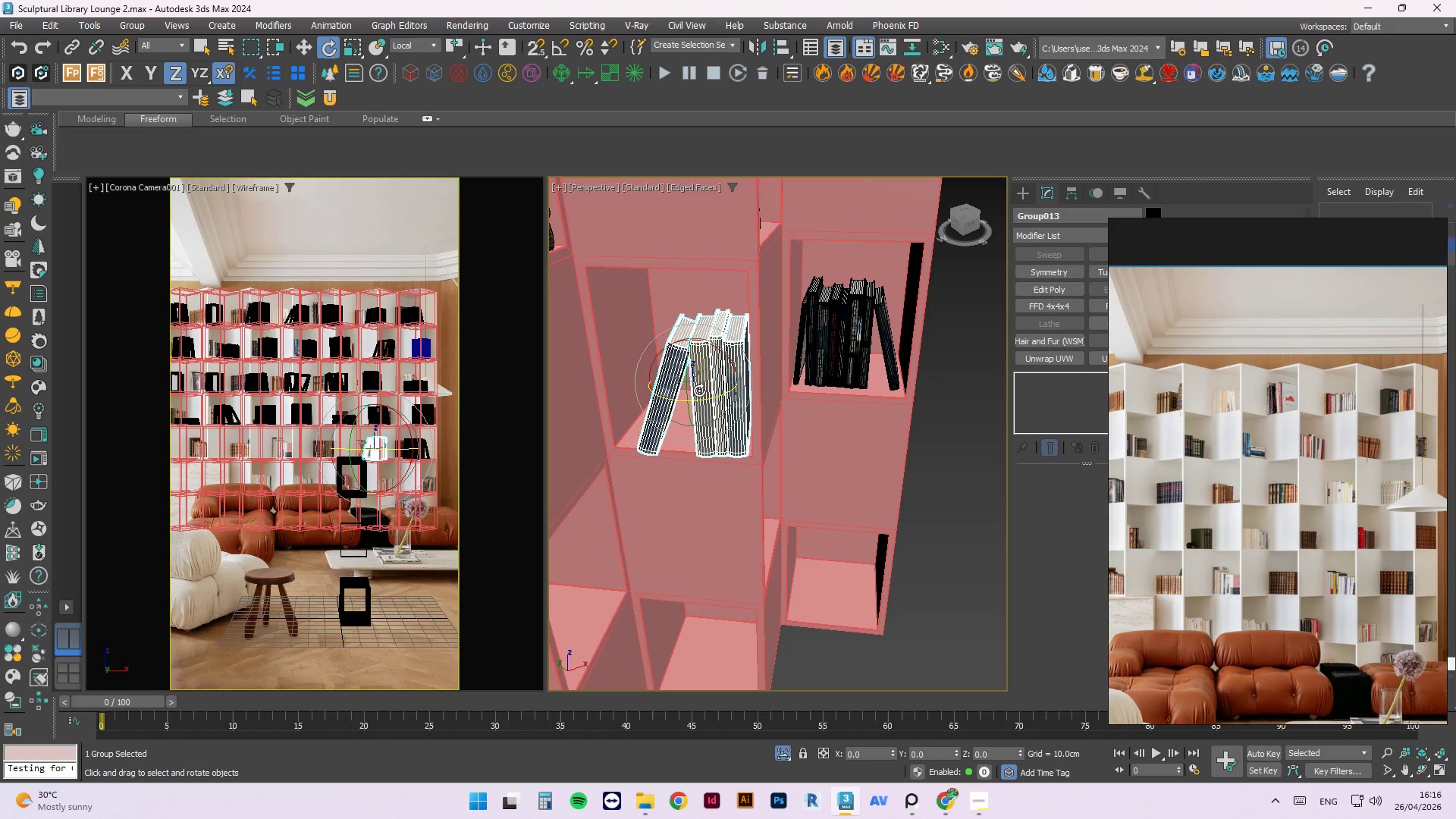 
left_click_drag(start_coordinate=[708, 400], to_coordinate=[700, 397])
 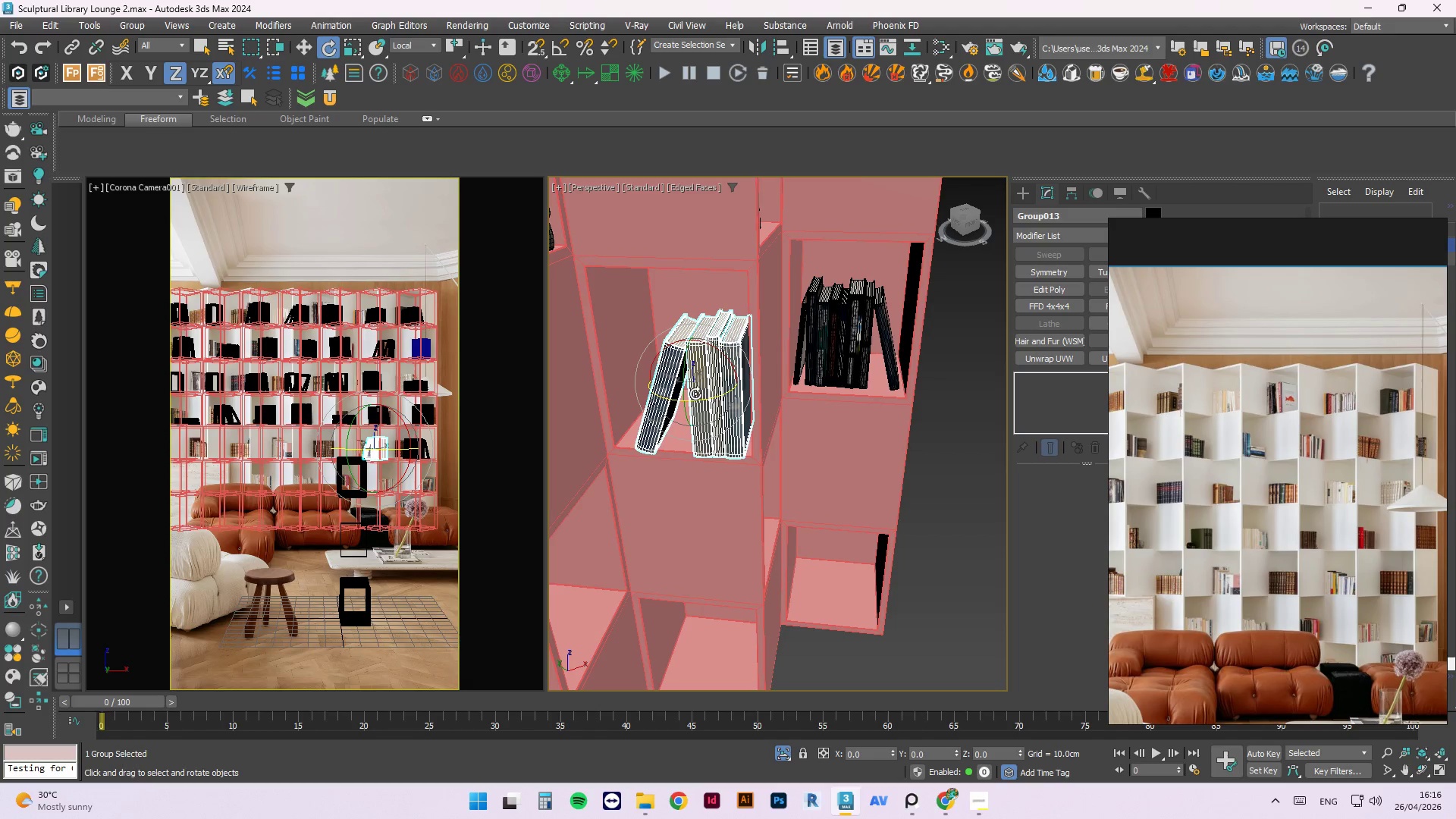 
key(W)
 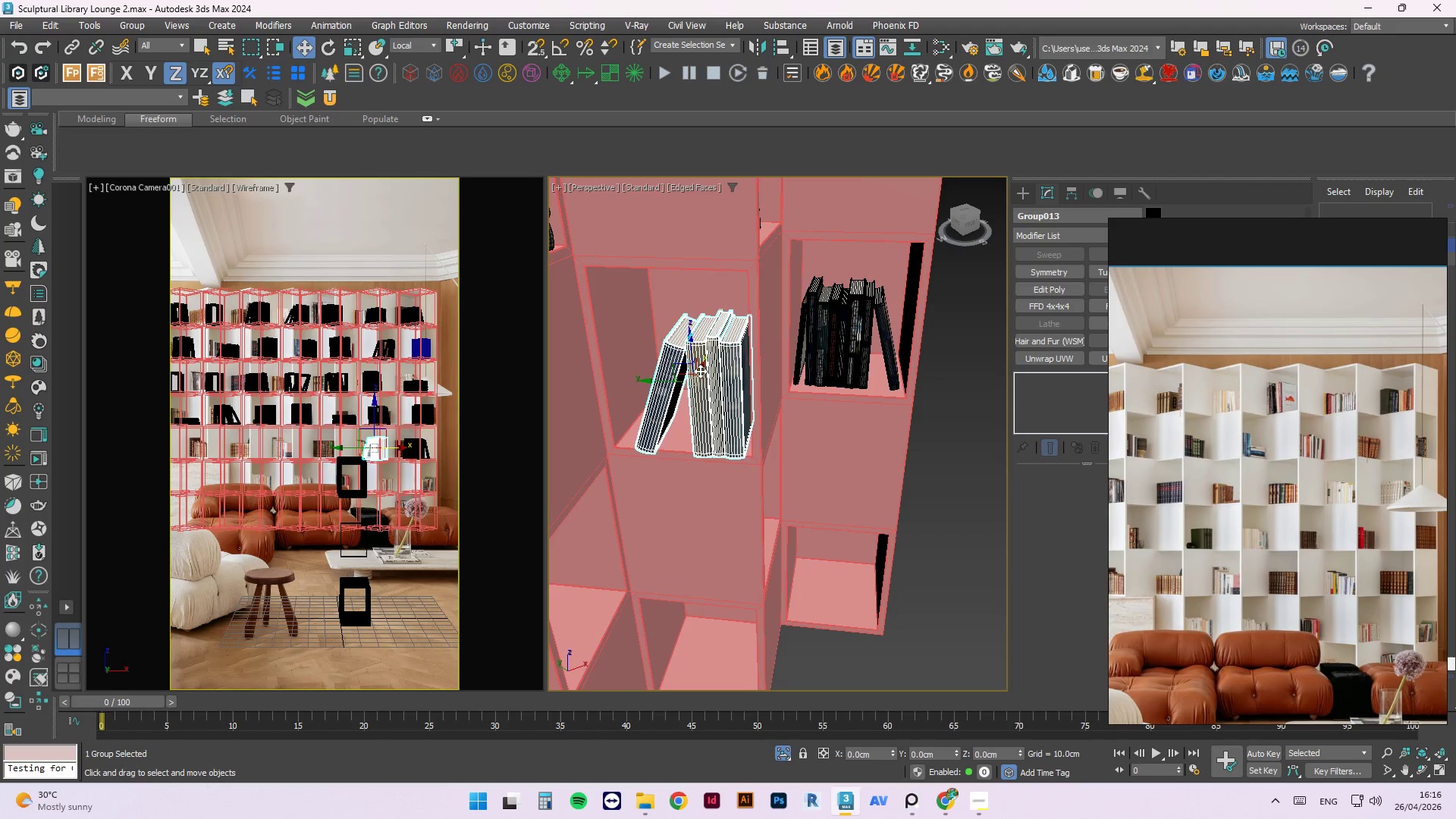 
left_click_drag(start_coordinate=[701, 369], to_coordinate=[708, 366])
 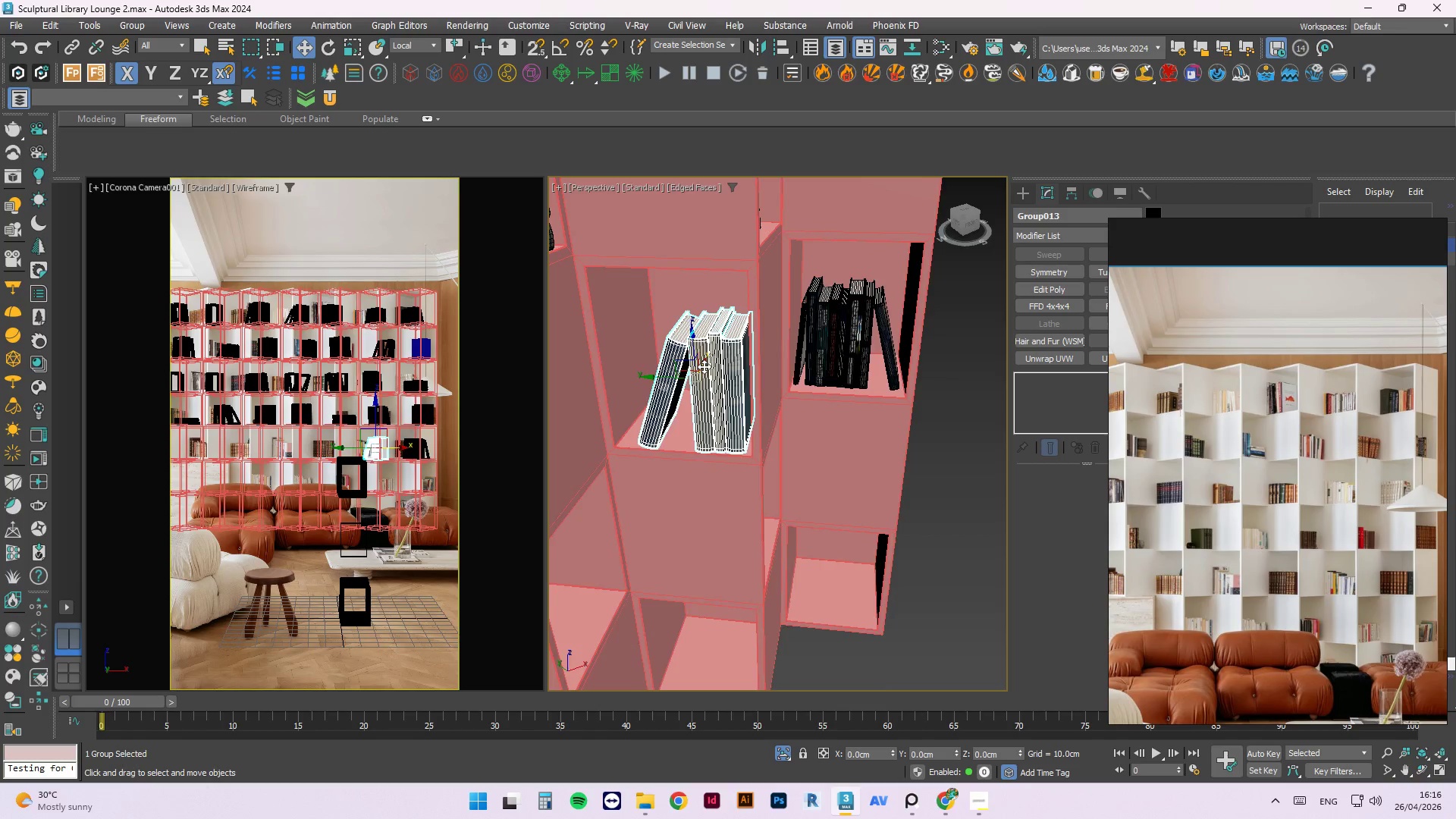 
hold_key(key=AltLeft, duration=1.01)
 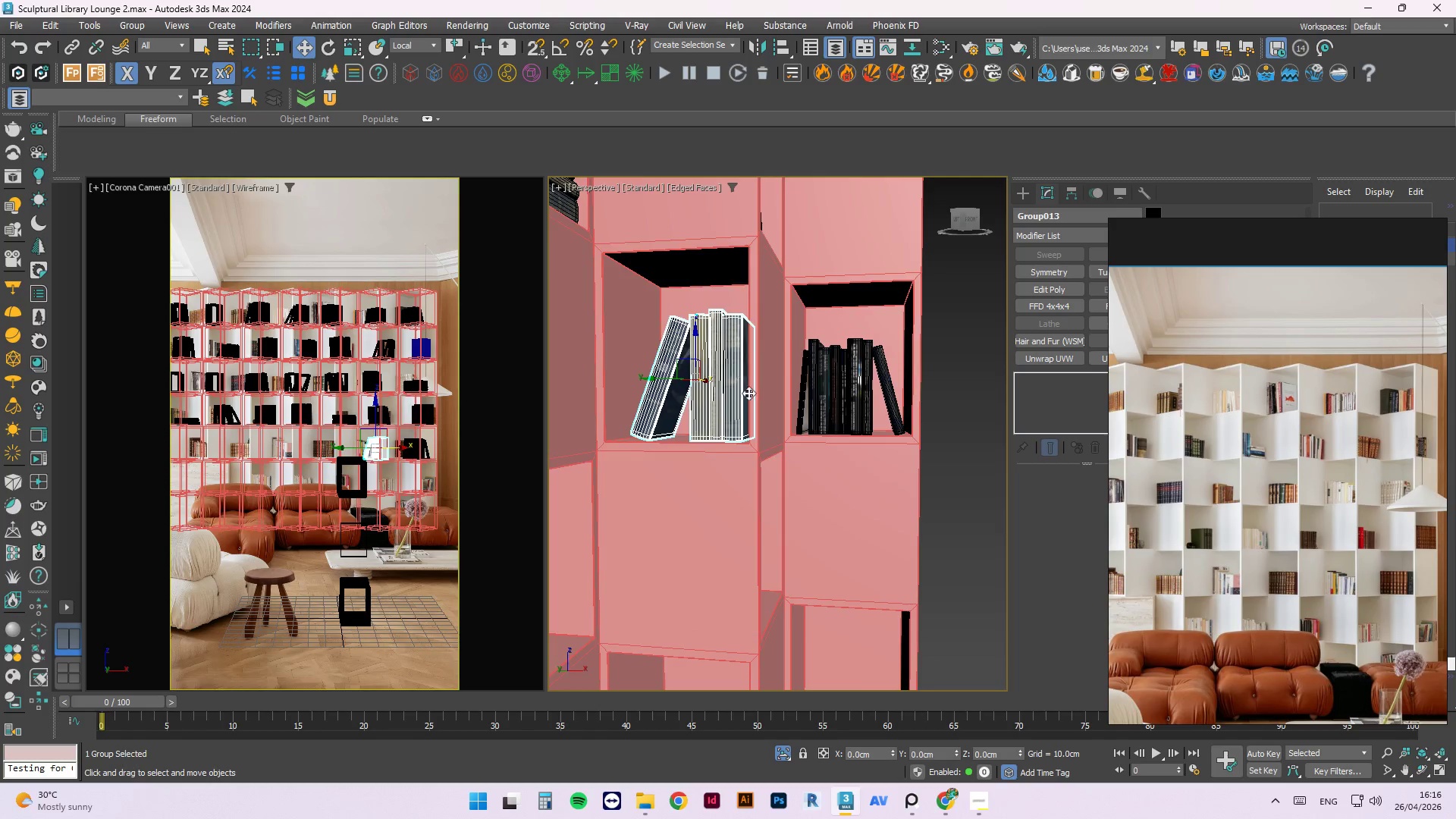 
left_click([860, 473])
 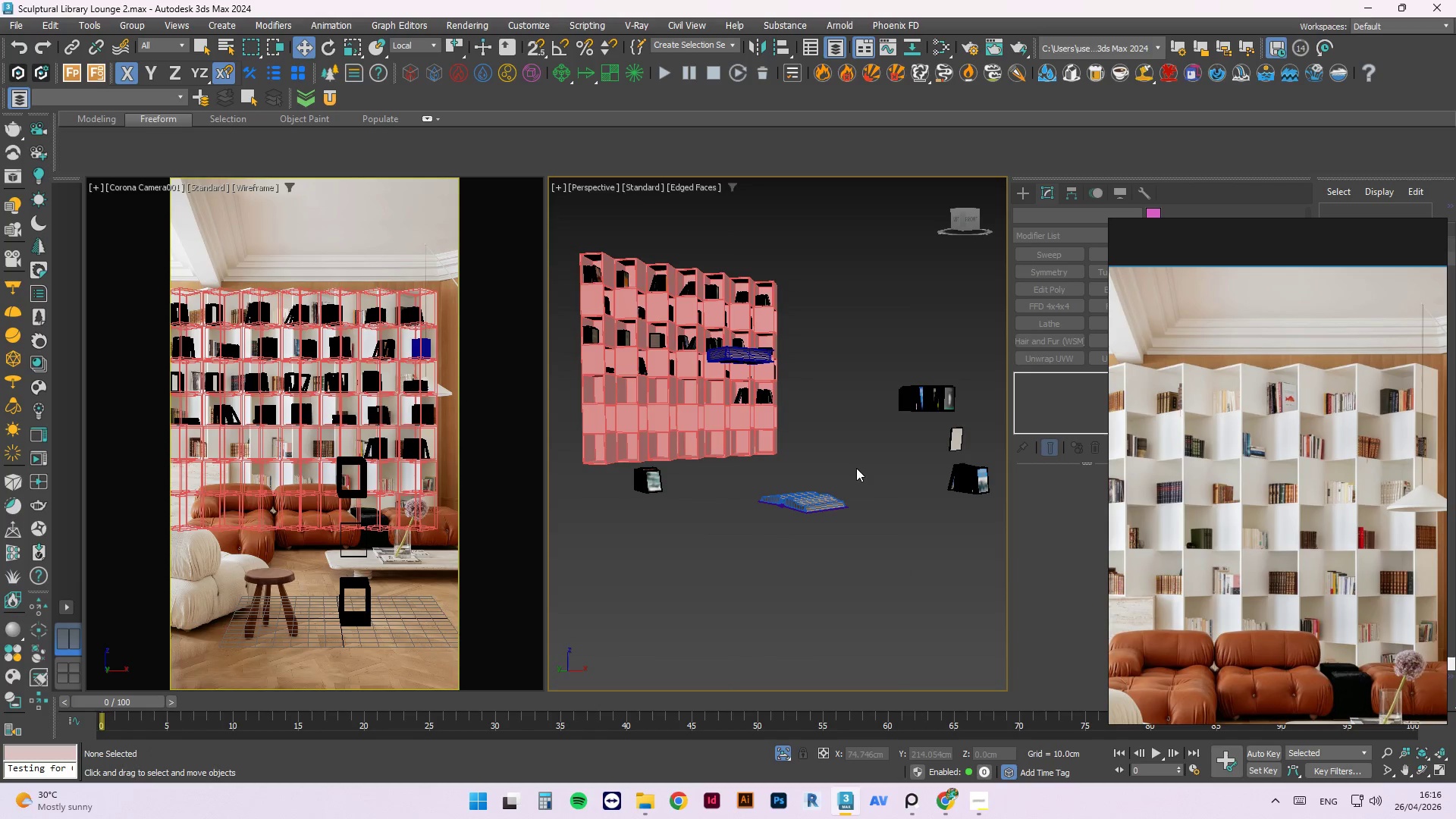 
scroll: coordinate [749, 401], scroll_direction: down, amount: 5.0
 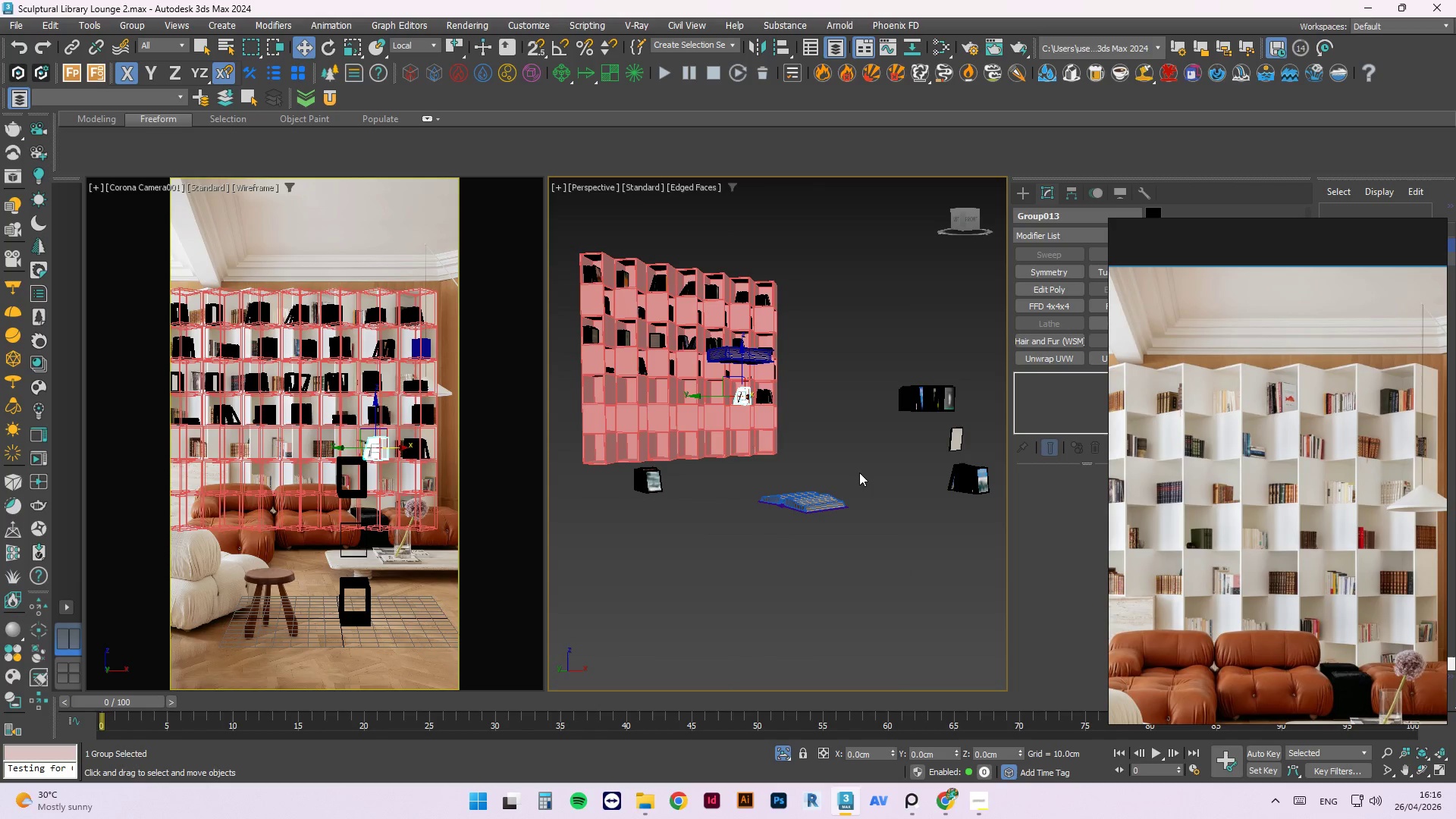 
key(Control+S)
 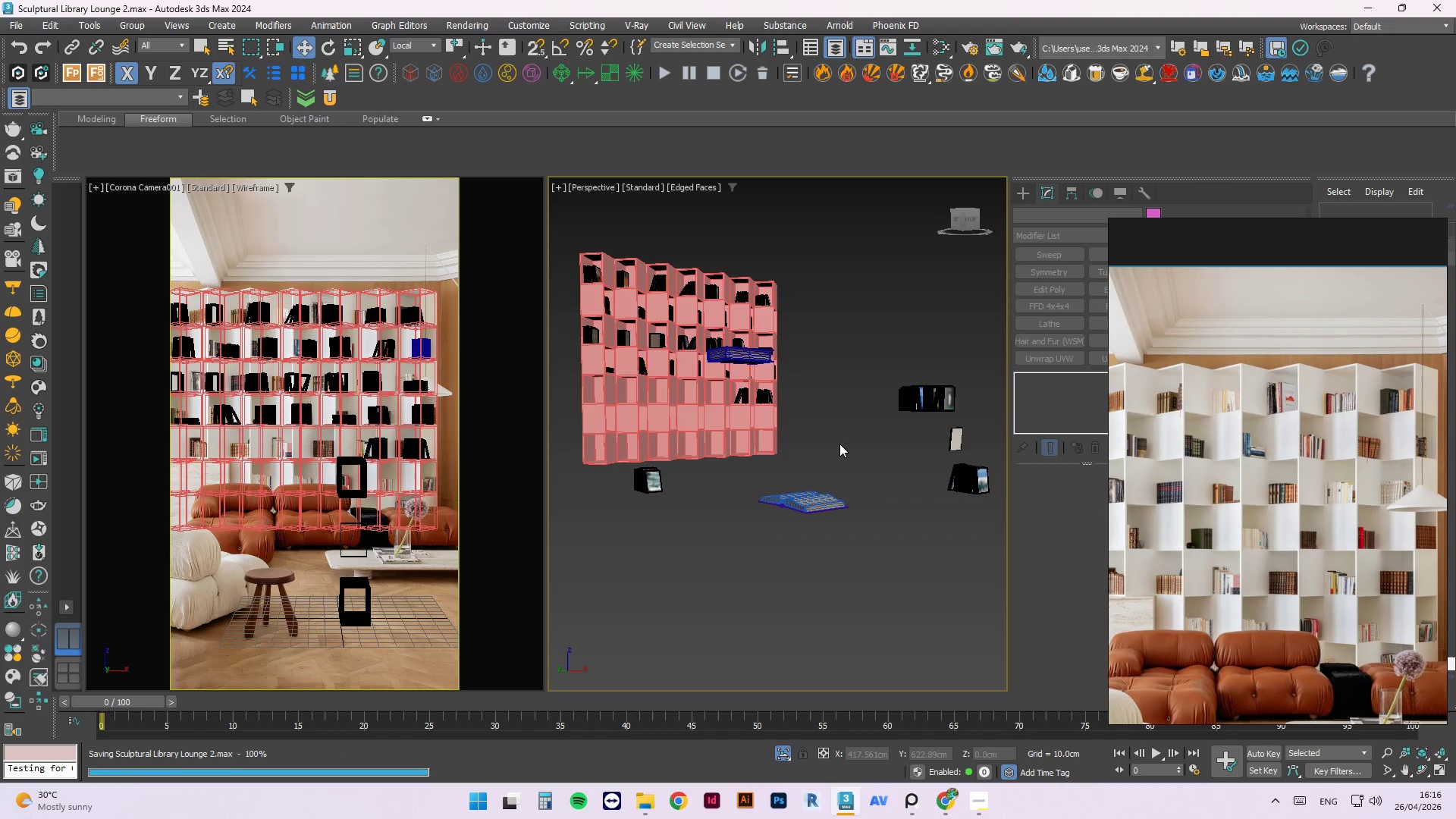 
hold_key(key=AltLeft, duration=0.56)
 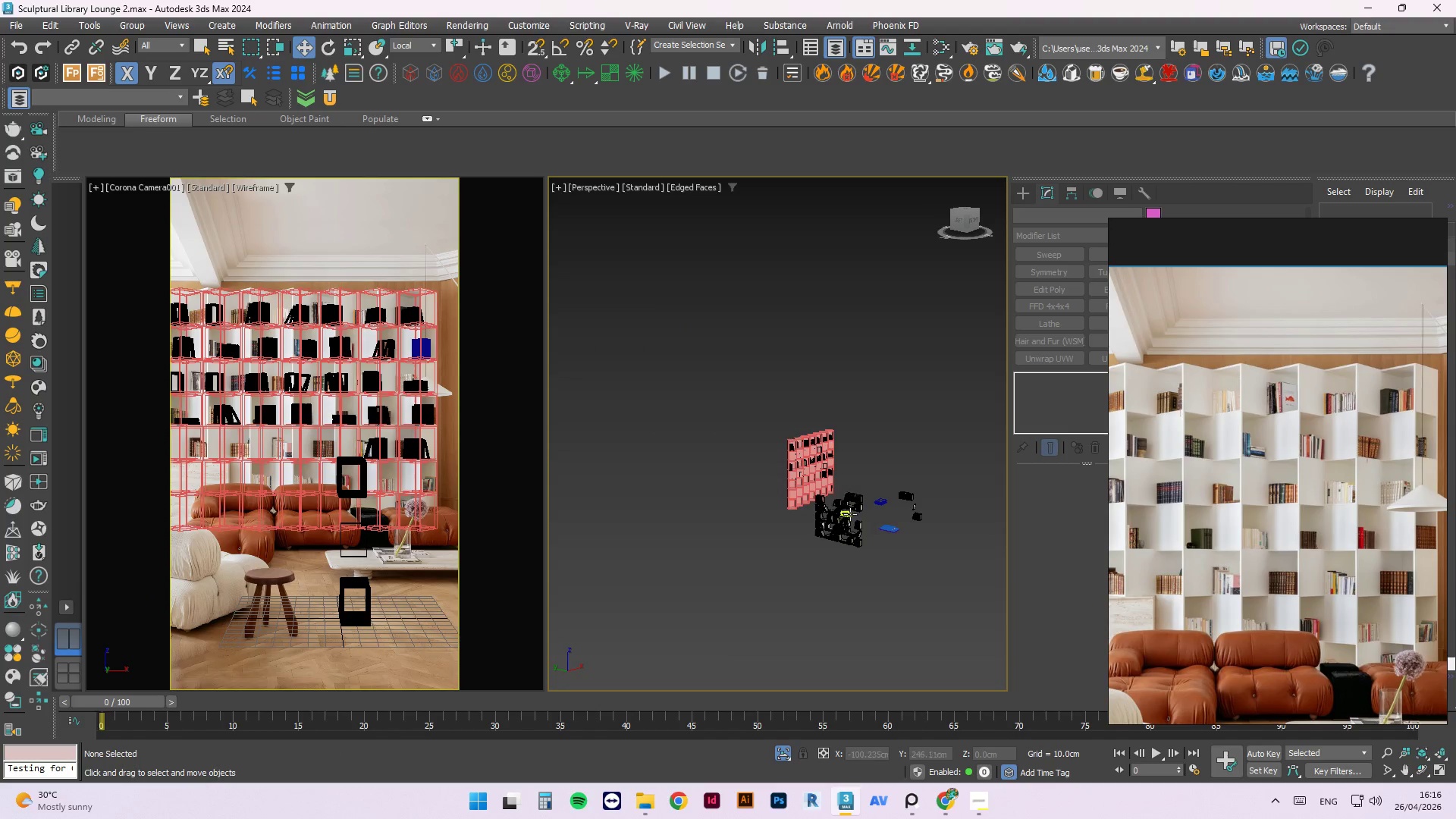 
scroll: coordinate [799, 488], scroll_direction: down, amount: 1.0
 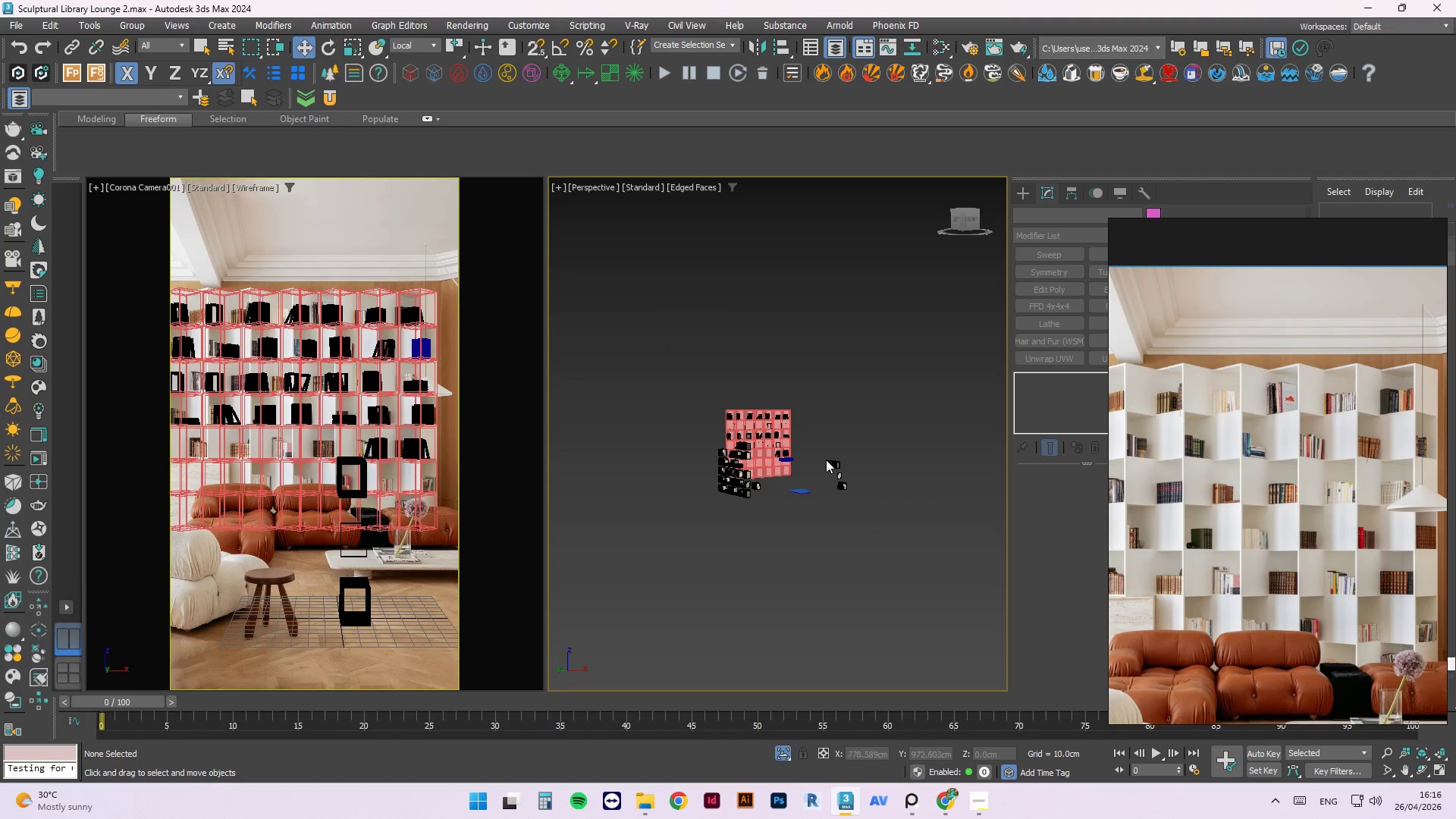 
scroll: coordinate [833, 469], scroll_direction: none, amount: 0.0
 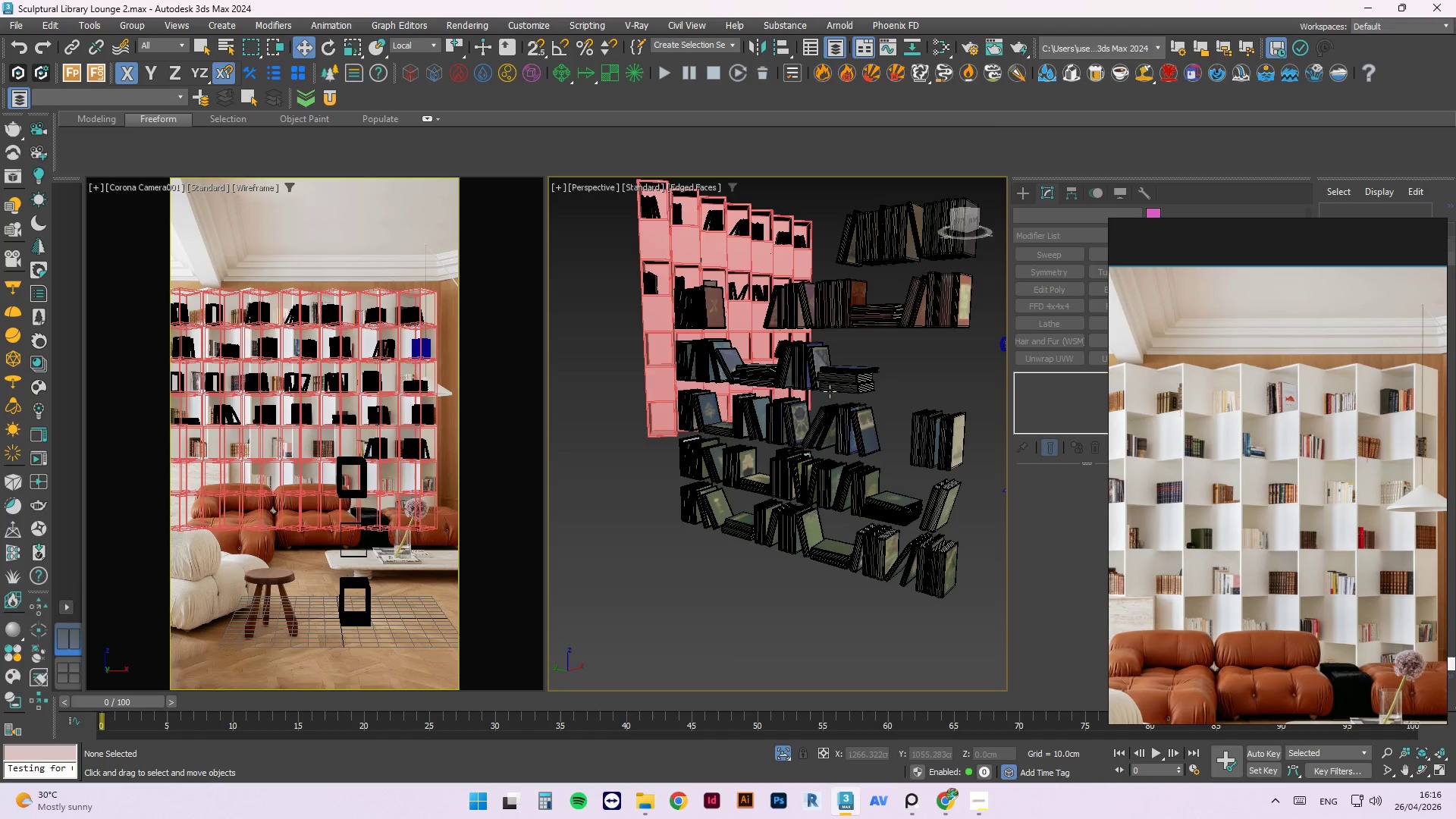 
scroll: coordinate [795, 488], scroll_direction: down, amount: 1.0
 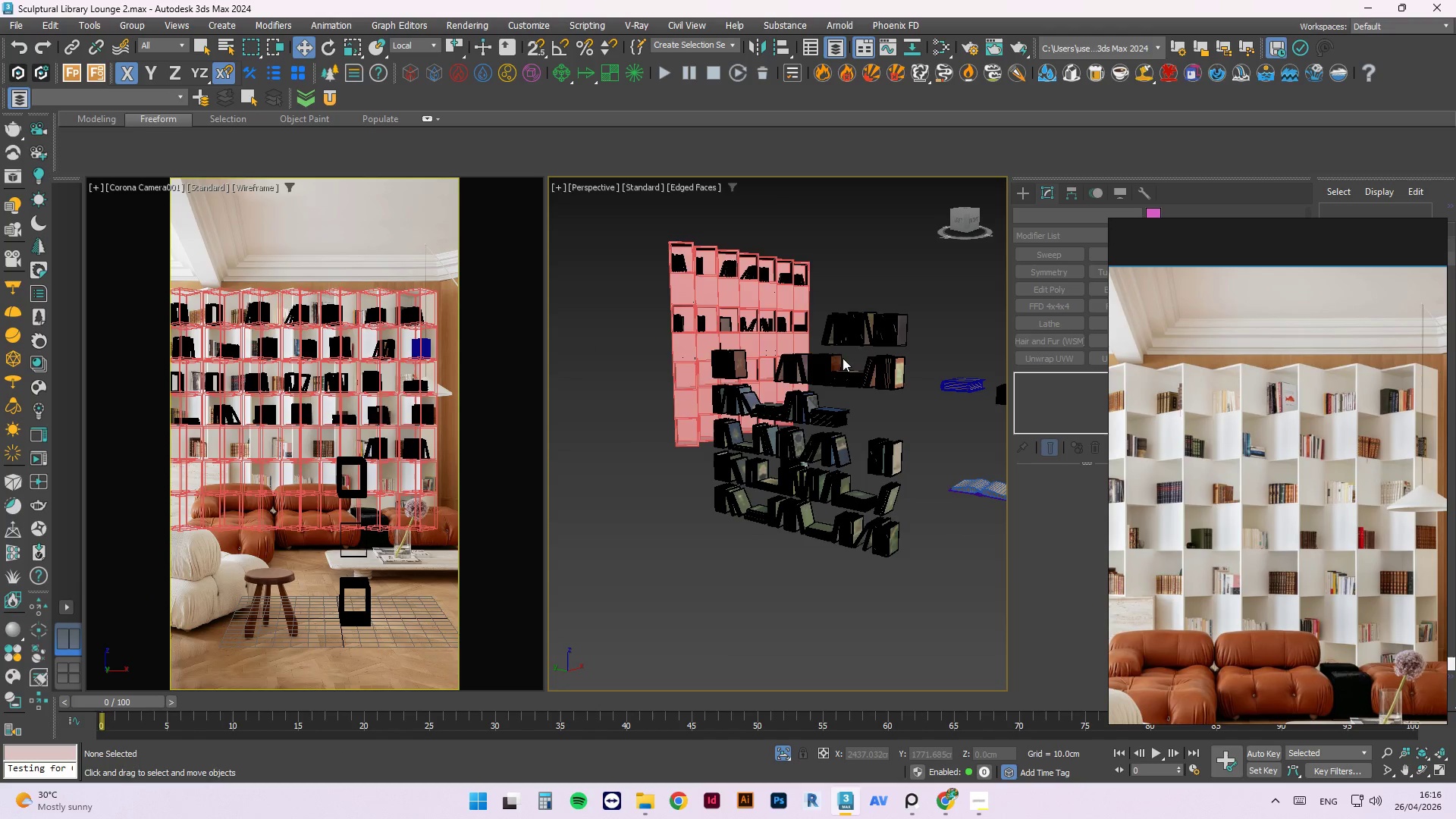 
hold_key(key=AltLeft, duration=0.47)
 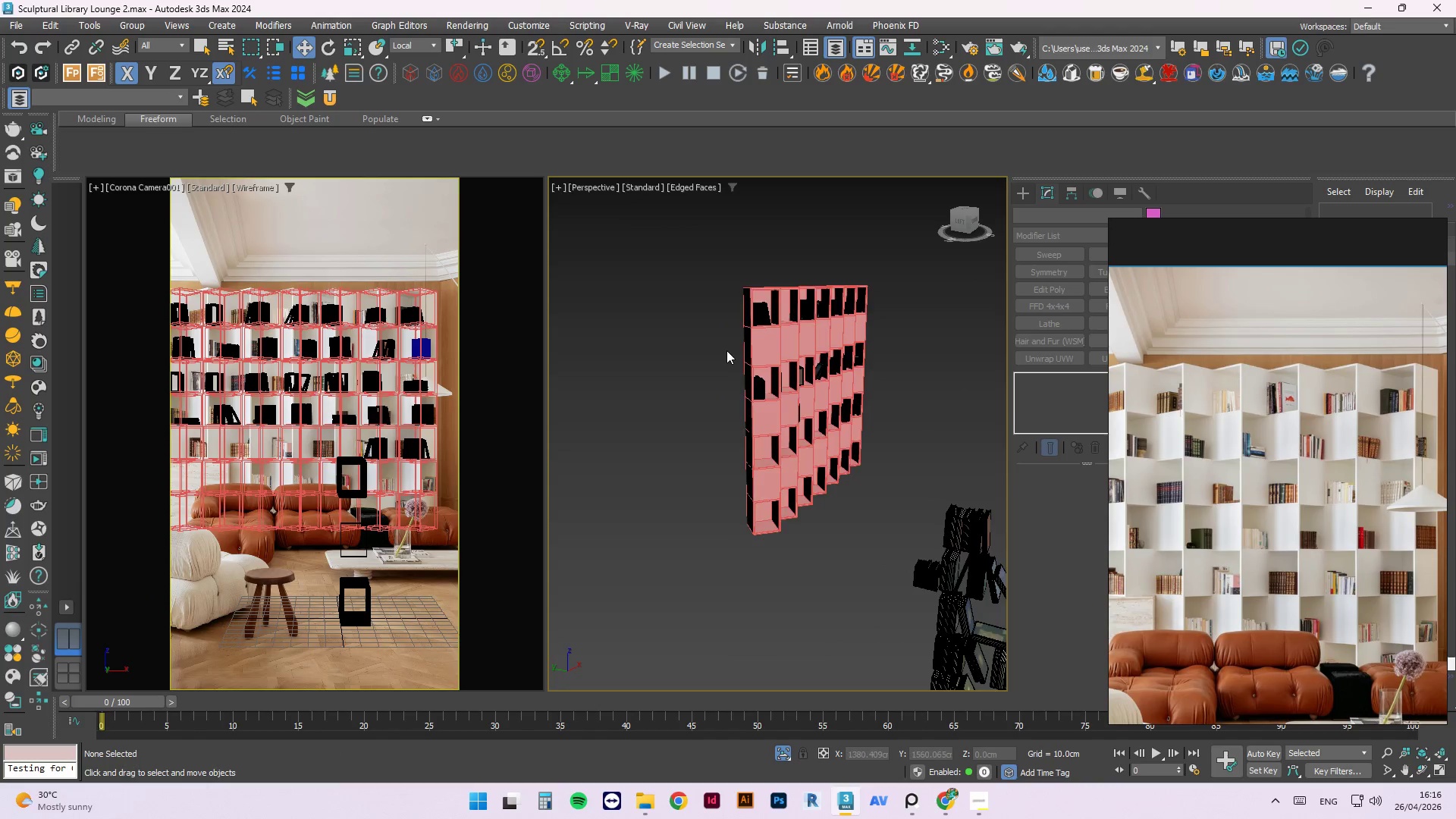 
scroll: coordinate [857, 337], scroll_direction: up, amount: 1.0
 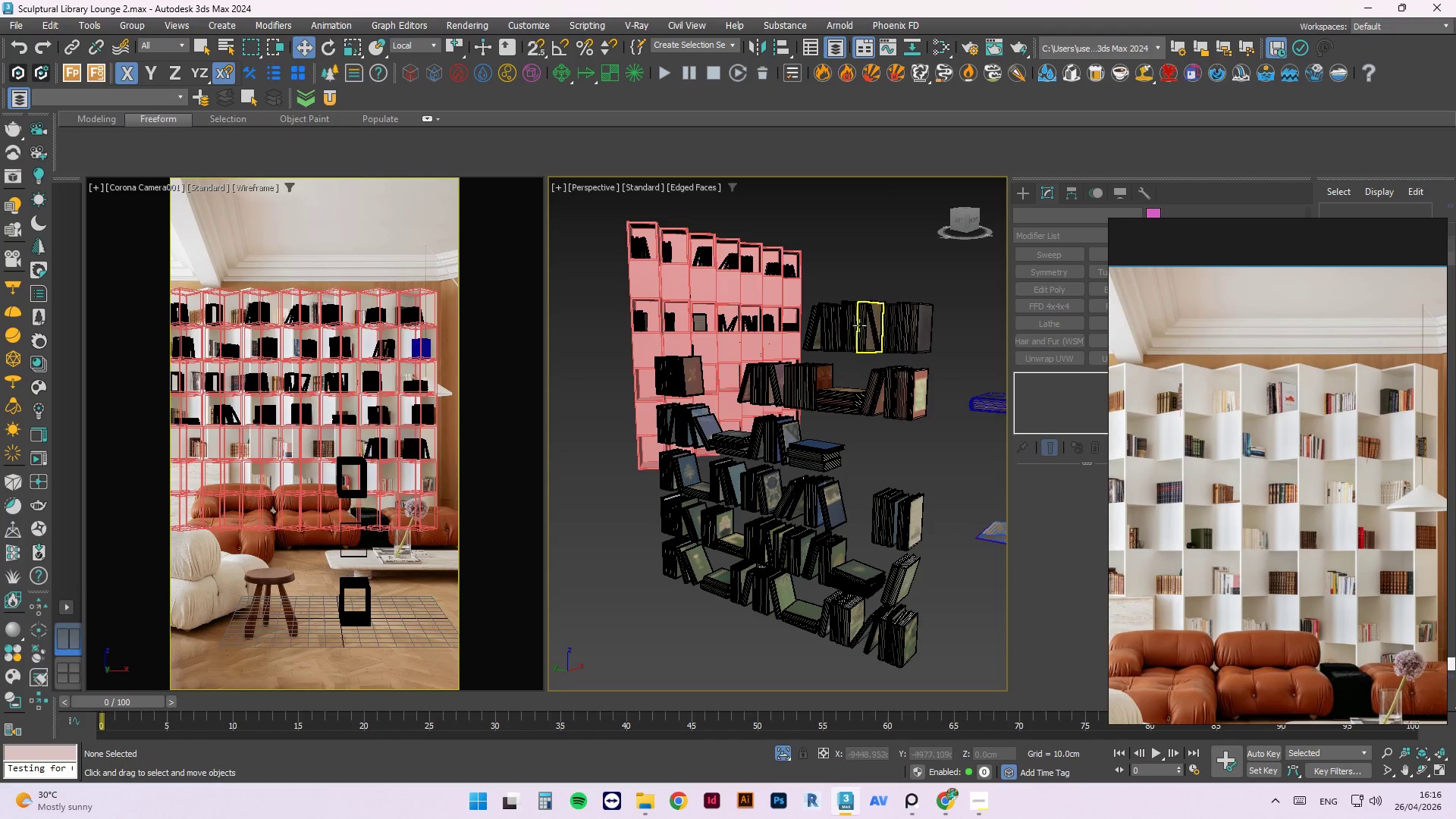 
scroll: coordinate [726, 350], scroll_direction: down, amount: 2.0
 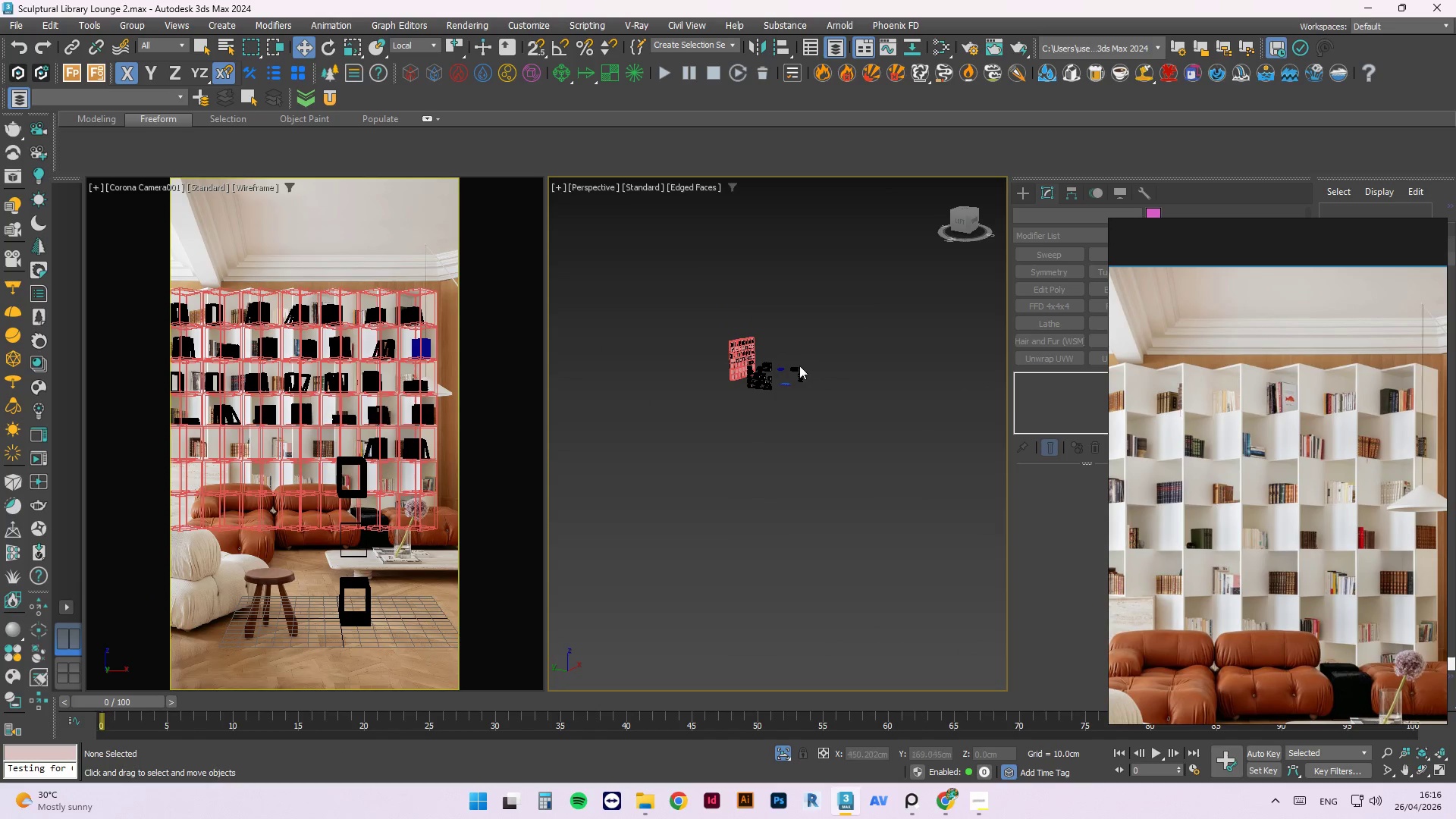 
scroll: coordinate [755, 356], scroll_direction: up, amount: 2.0
 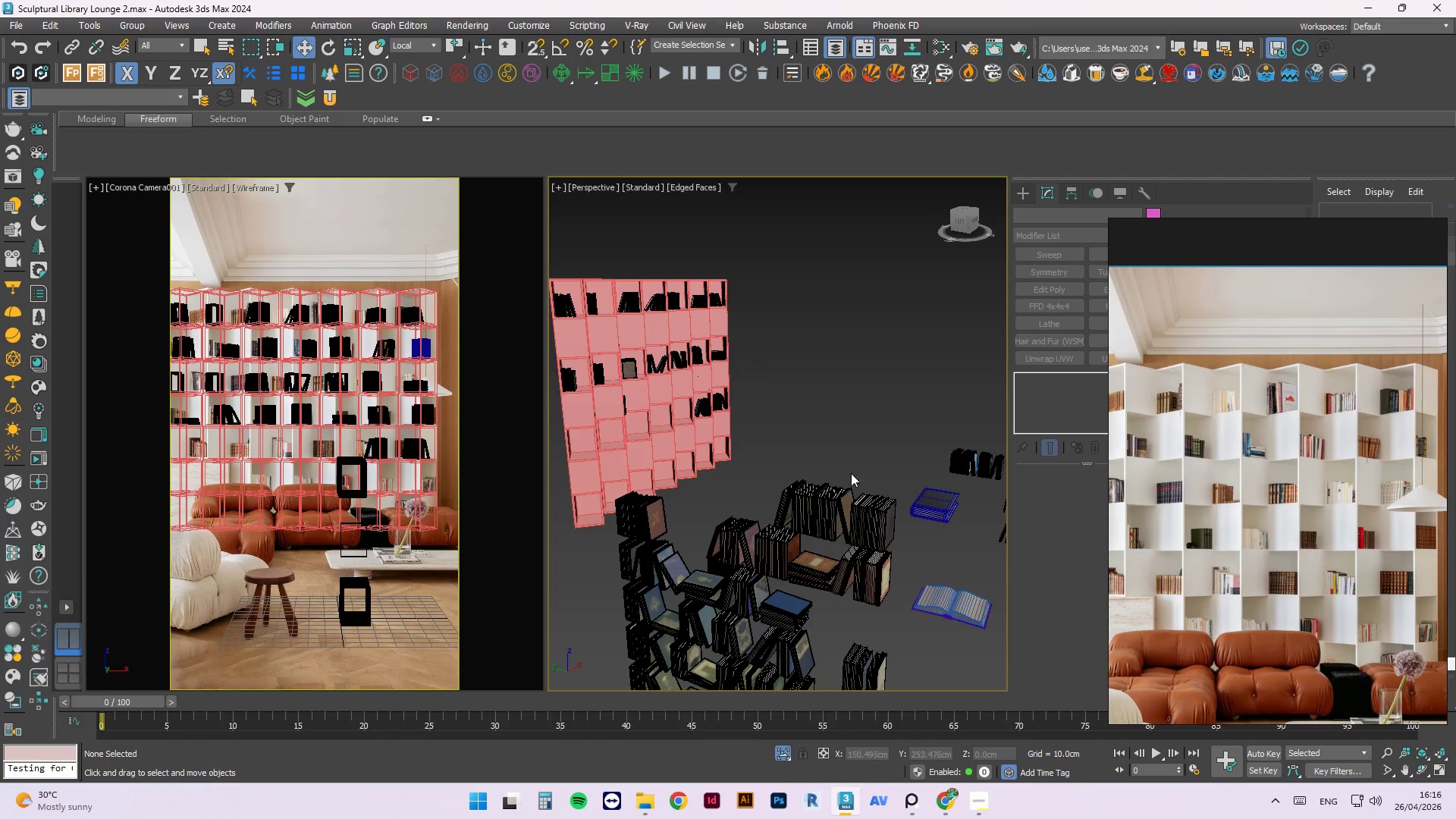 
scroll: coordinate [800, 465], scroll_direction: down, amount: 2.0
 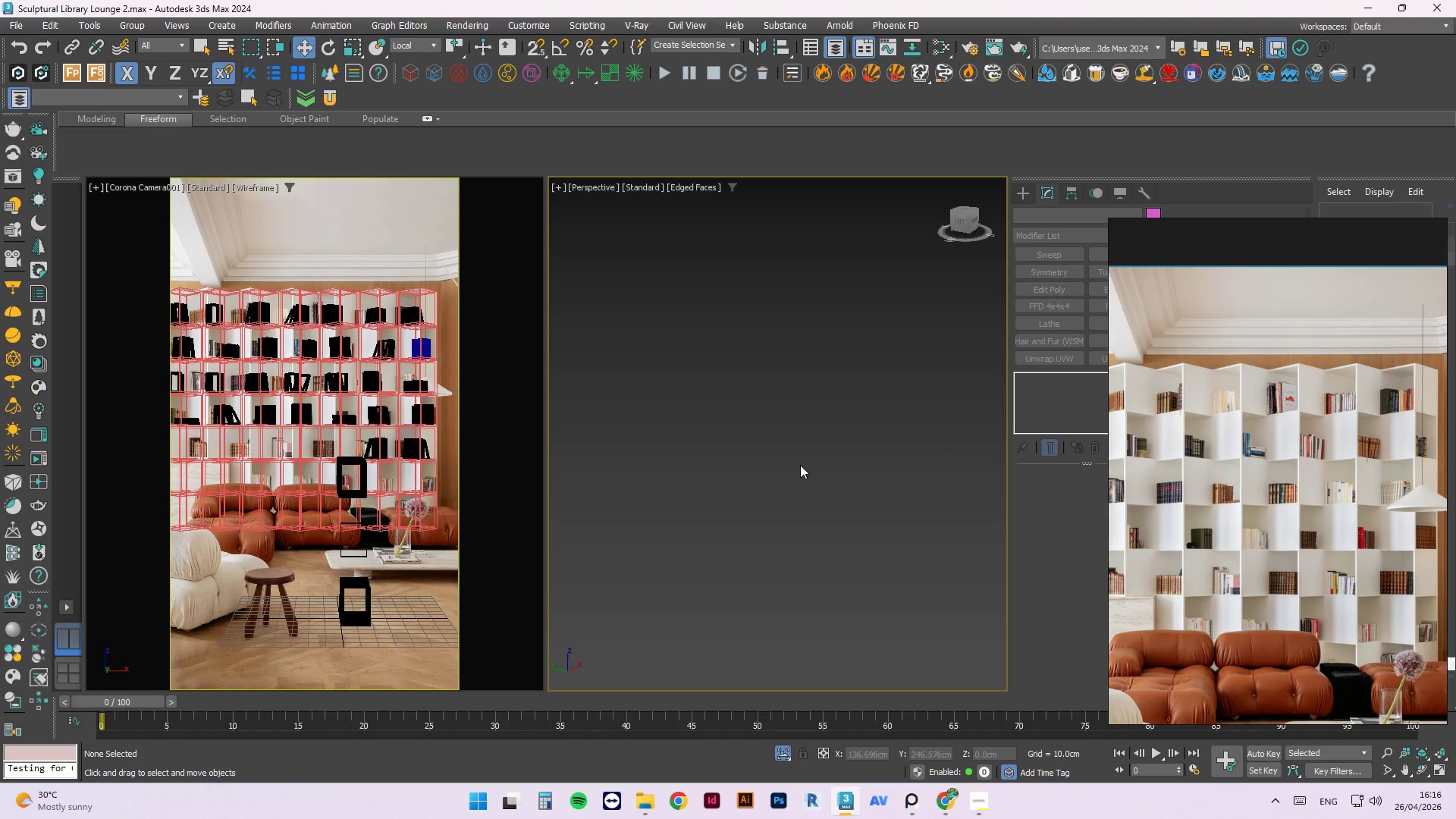 
key(Z)
 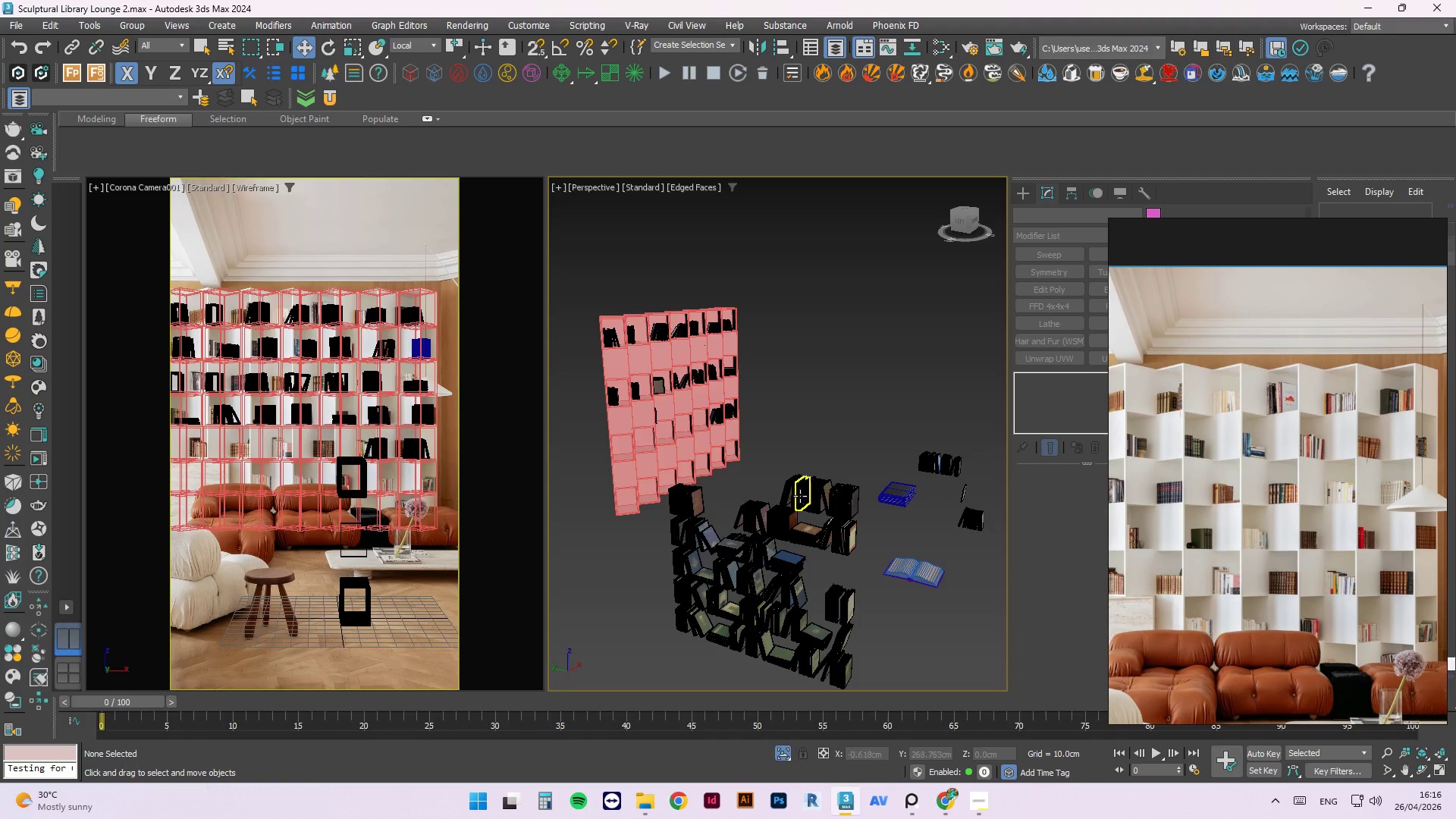 
scroll: coordinate [809, 488], scroll_direction: up, amount: 3.0
 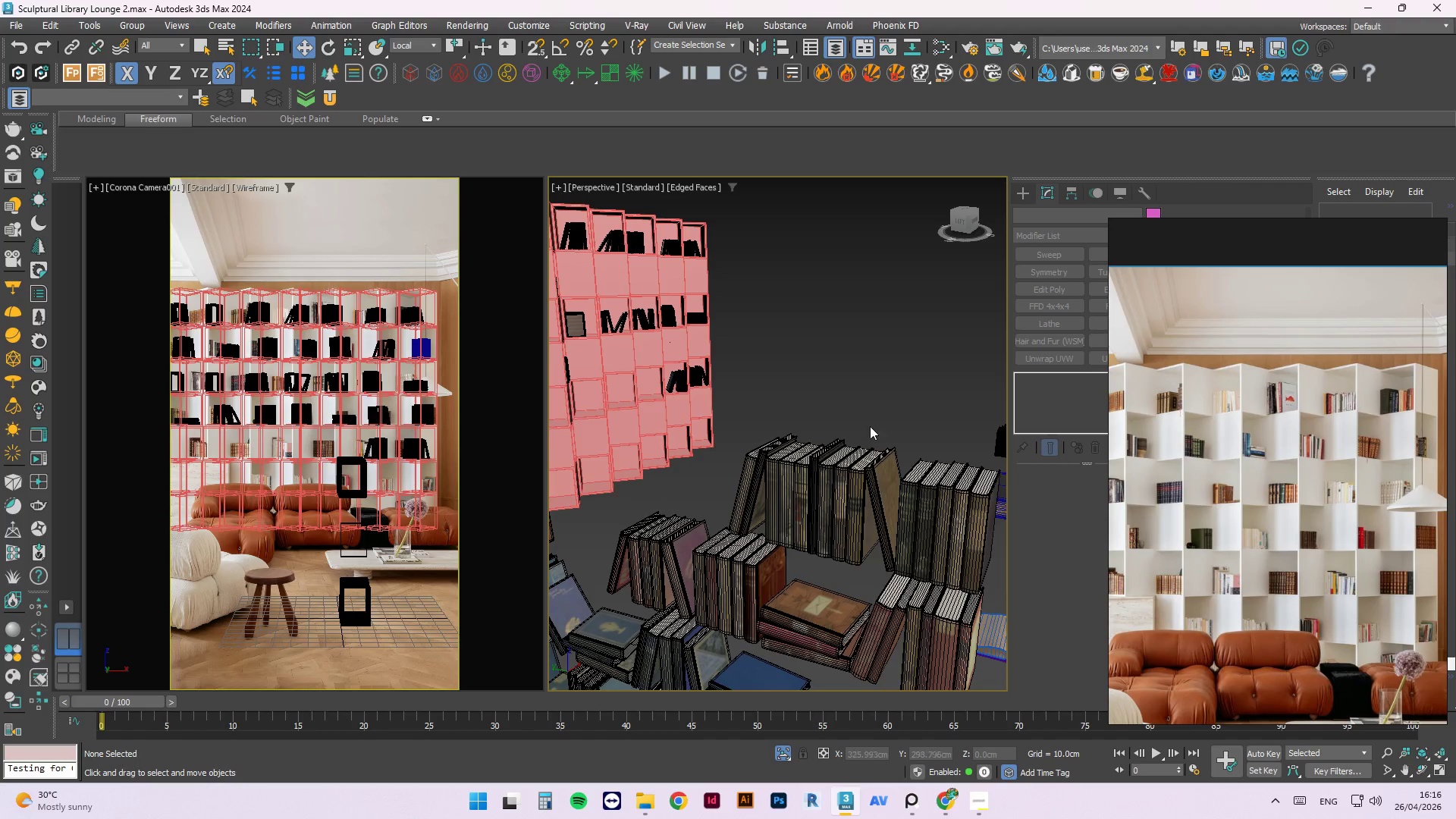 
left_click_drag(start_coordinate=[879, 416], to_coordinate=[786, 475])
 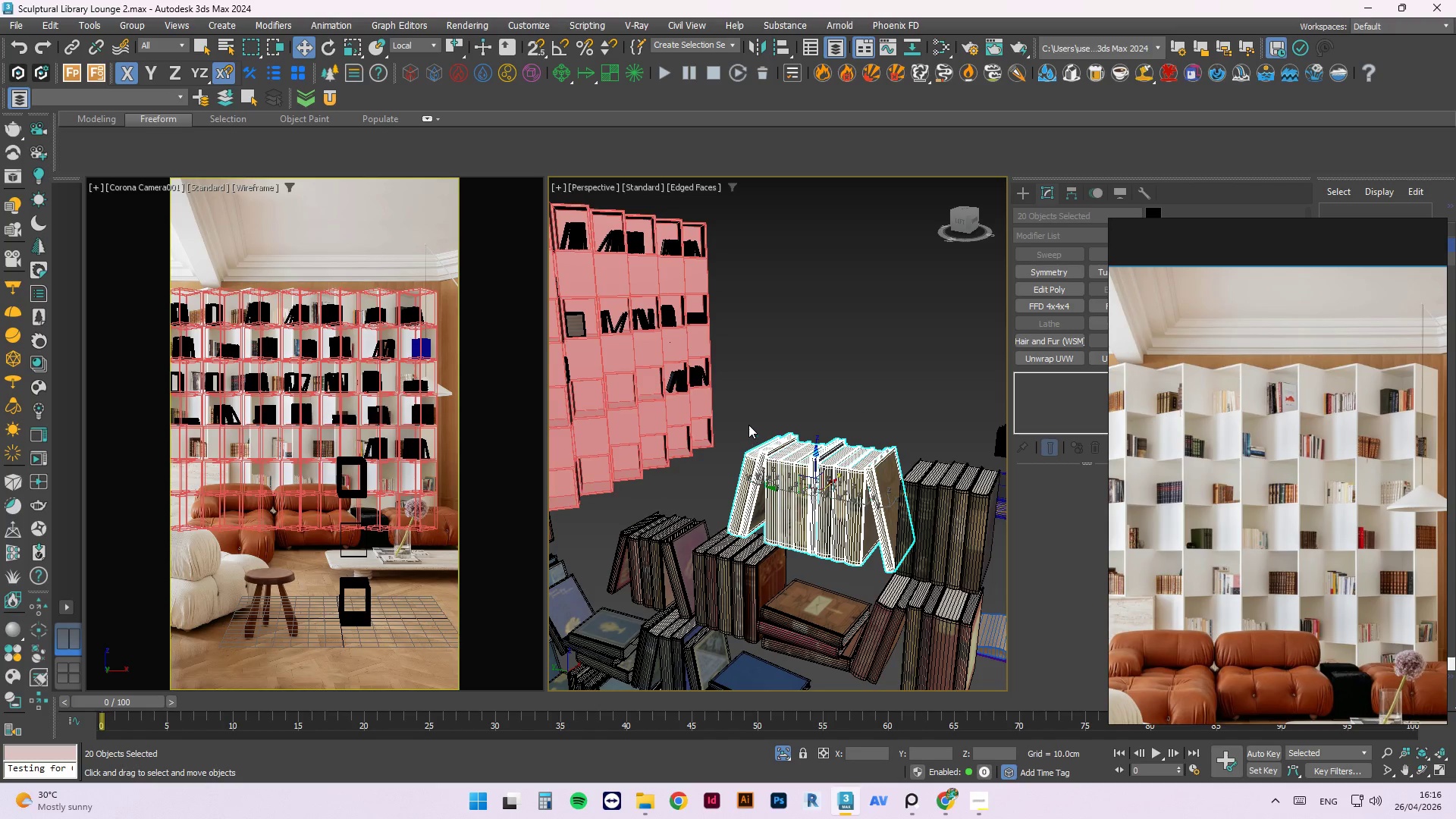 
hold_key(key=AltLeft, duration=0.84)
left_click_drag(start_coordinate=[746, 418], to_coordinate=[739, 480])
 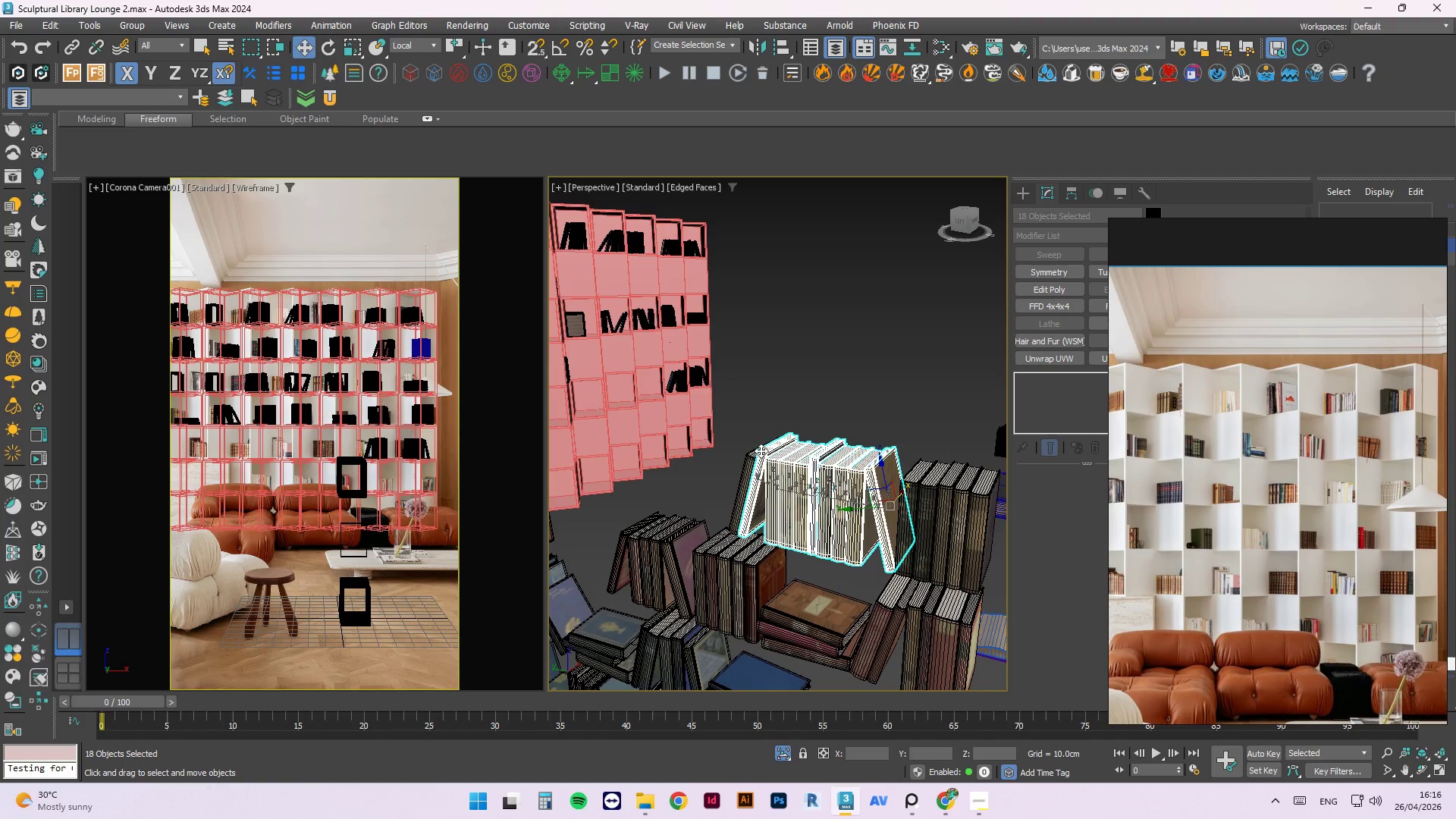 
hold_key(key=AltLeft, duration=1.3)
left_click([751, 480])
 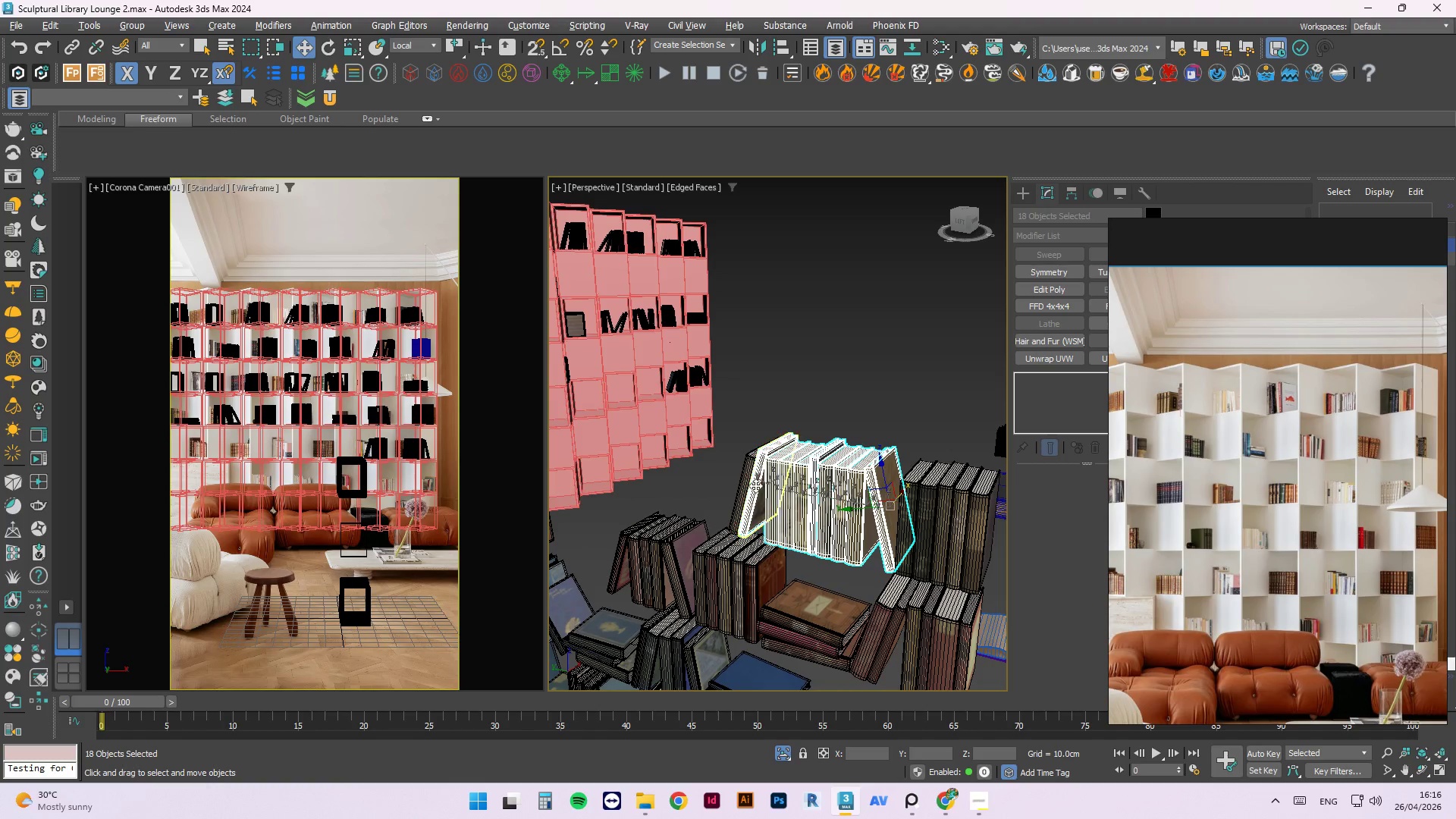 
double_click([756, 486])
 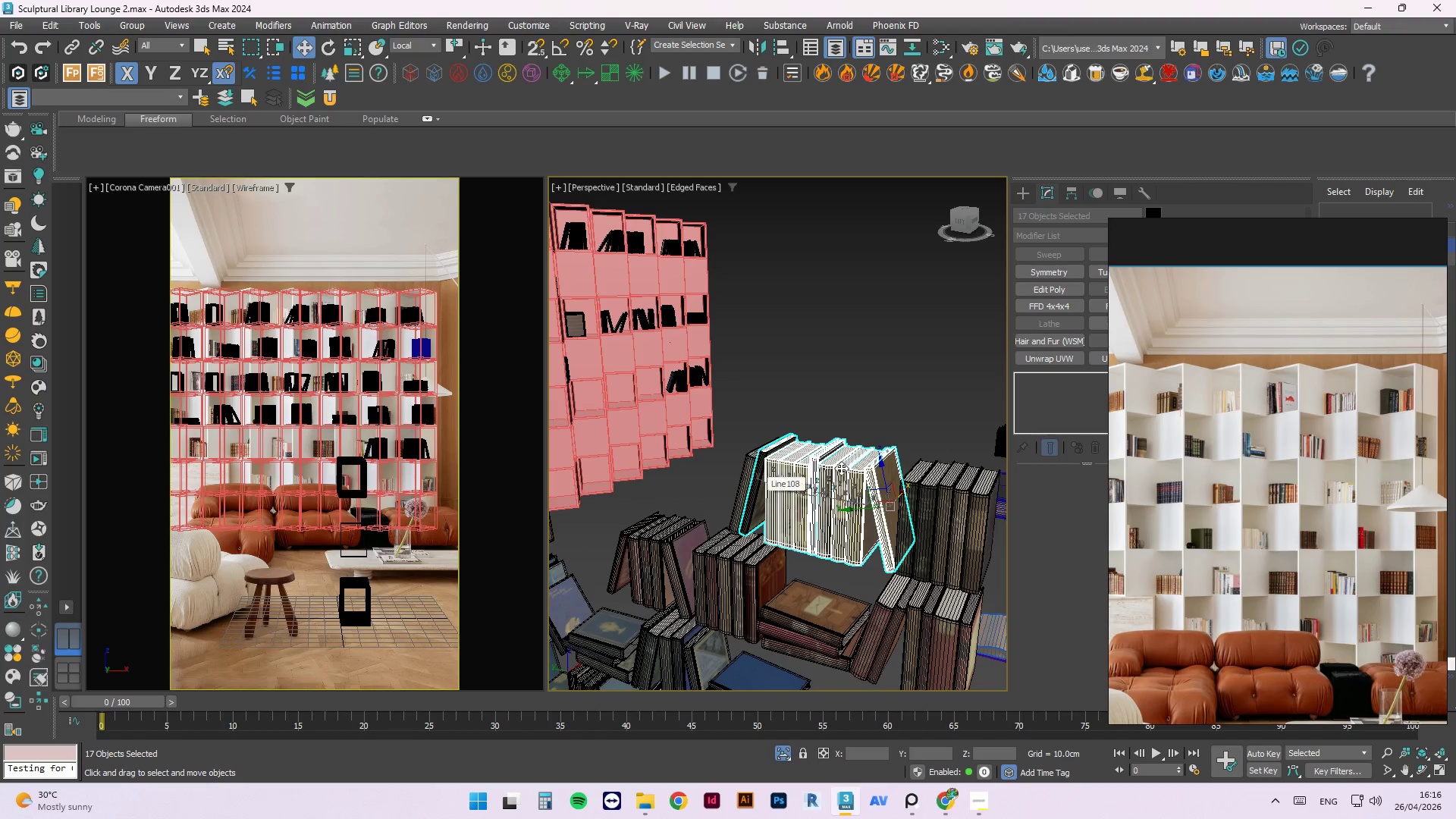 
hold_key(key=AltLeft, duration=1.02)
left_click([886, 533])
 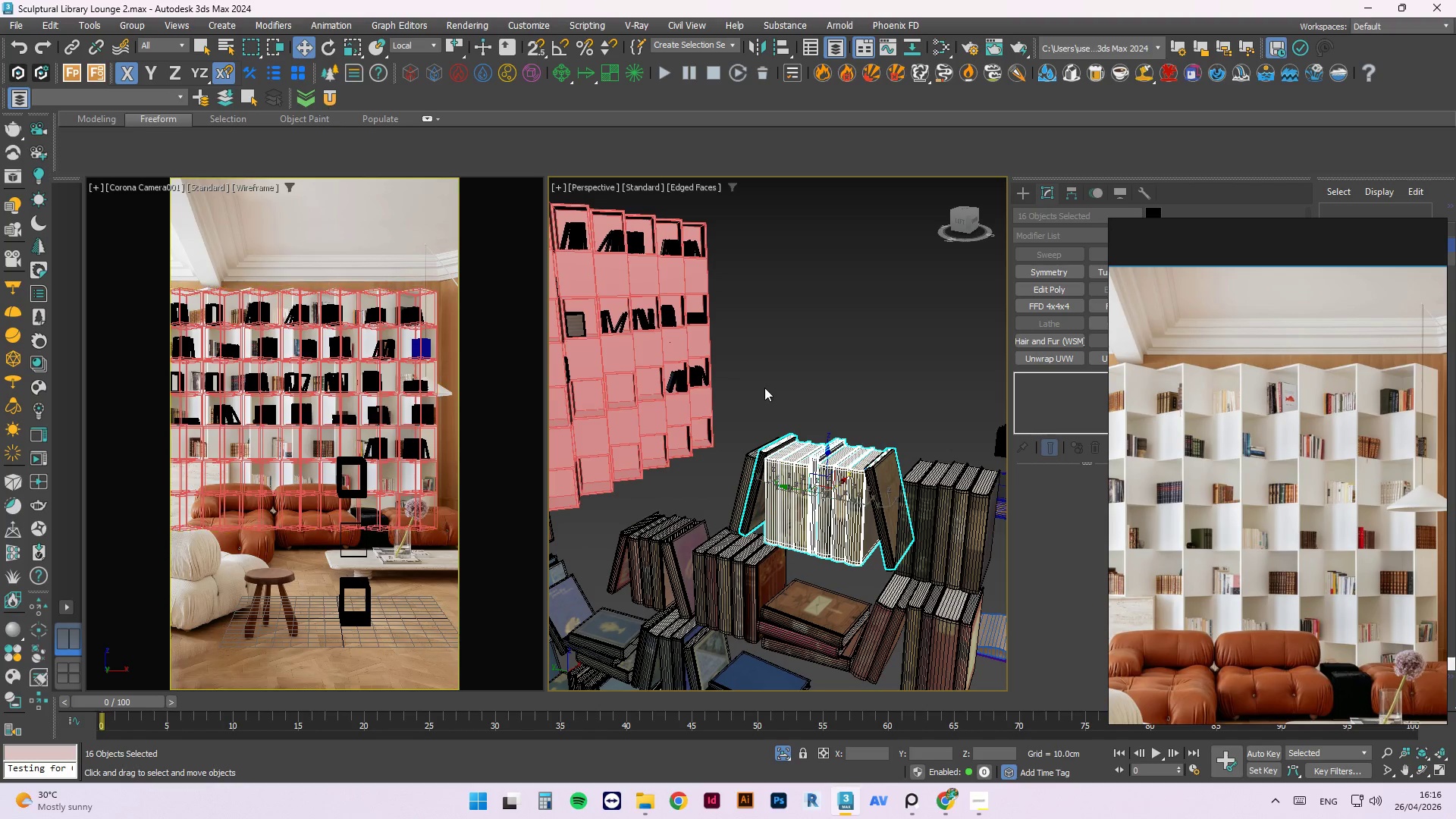 
left_click_drag(start_coordinate=[883, 397], to_coordinate=[834, 387])
 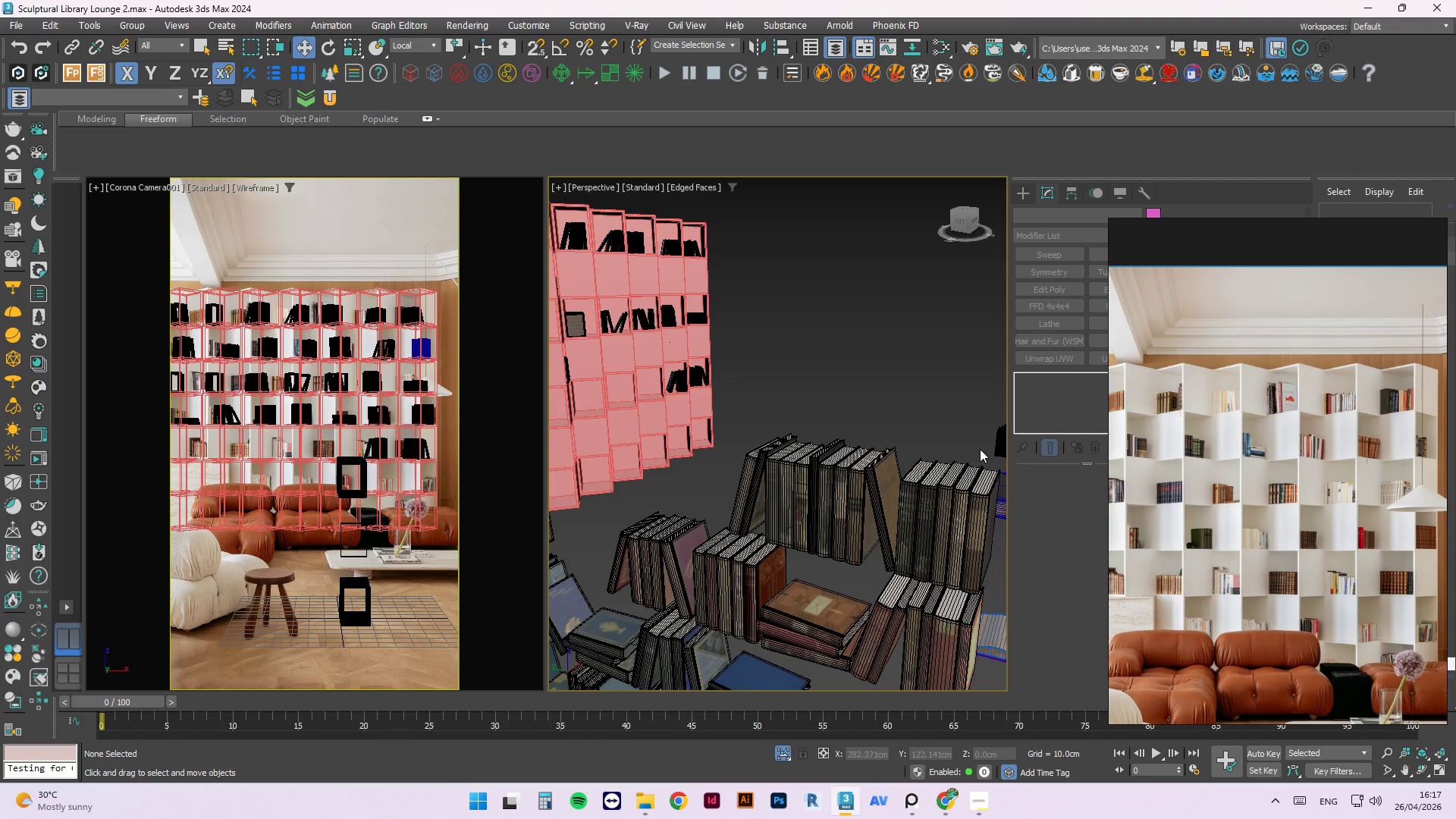 
left_click_drag(start_coordinate=[980, 438], to_coordinate=[880, 491])
 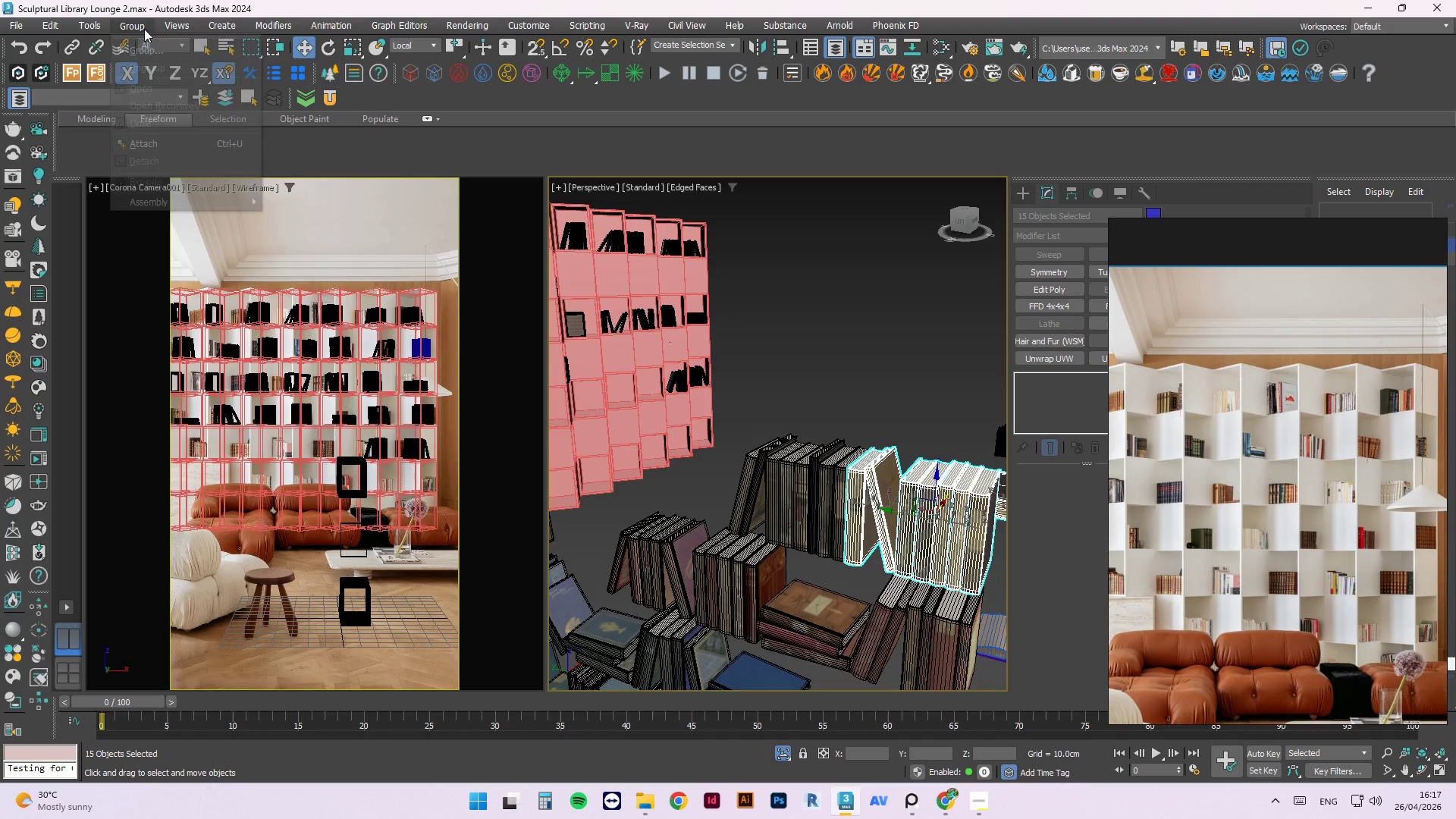 
double_click([146, 52])
 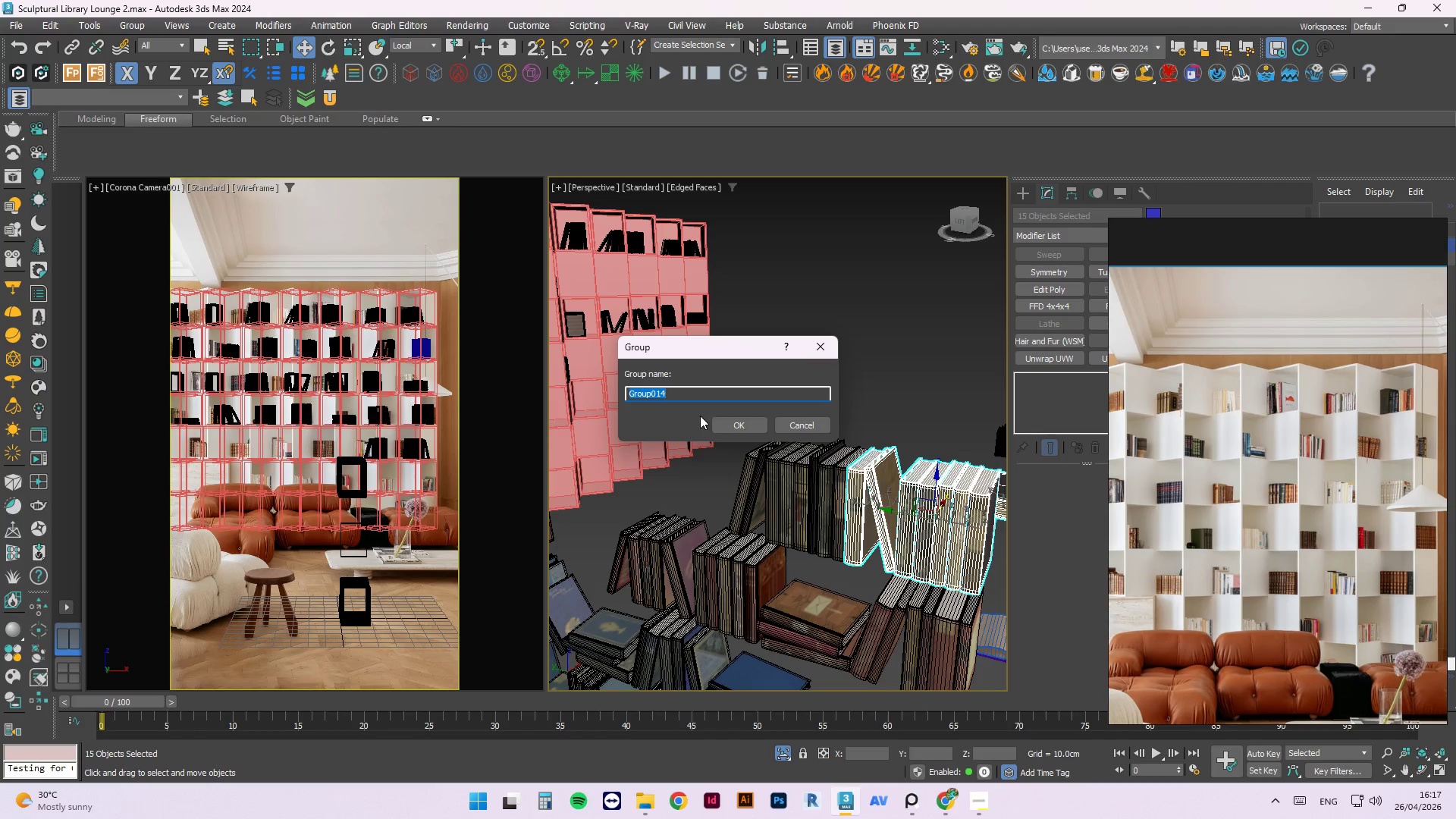 
left_click([719, 425])
 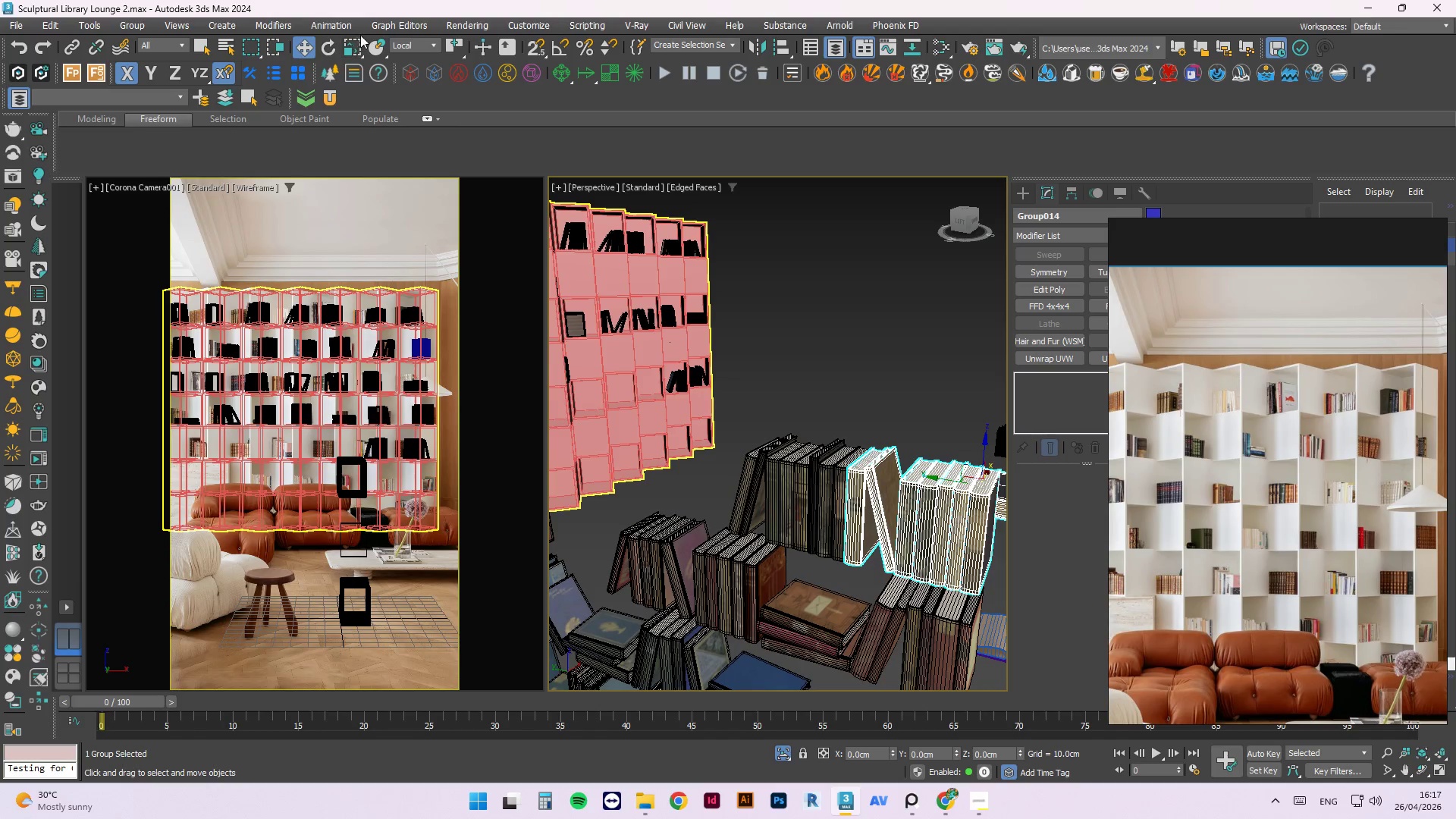 
left_click([366, 48])
 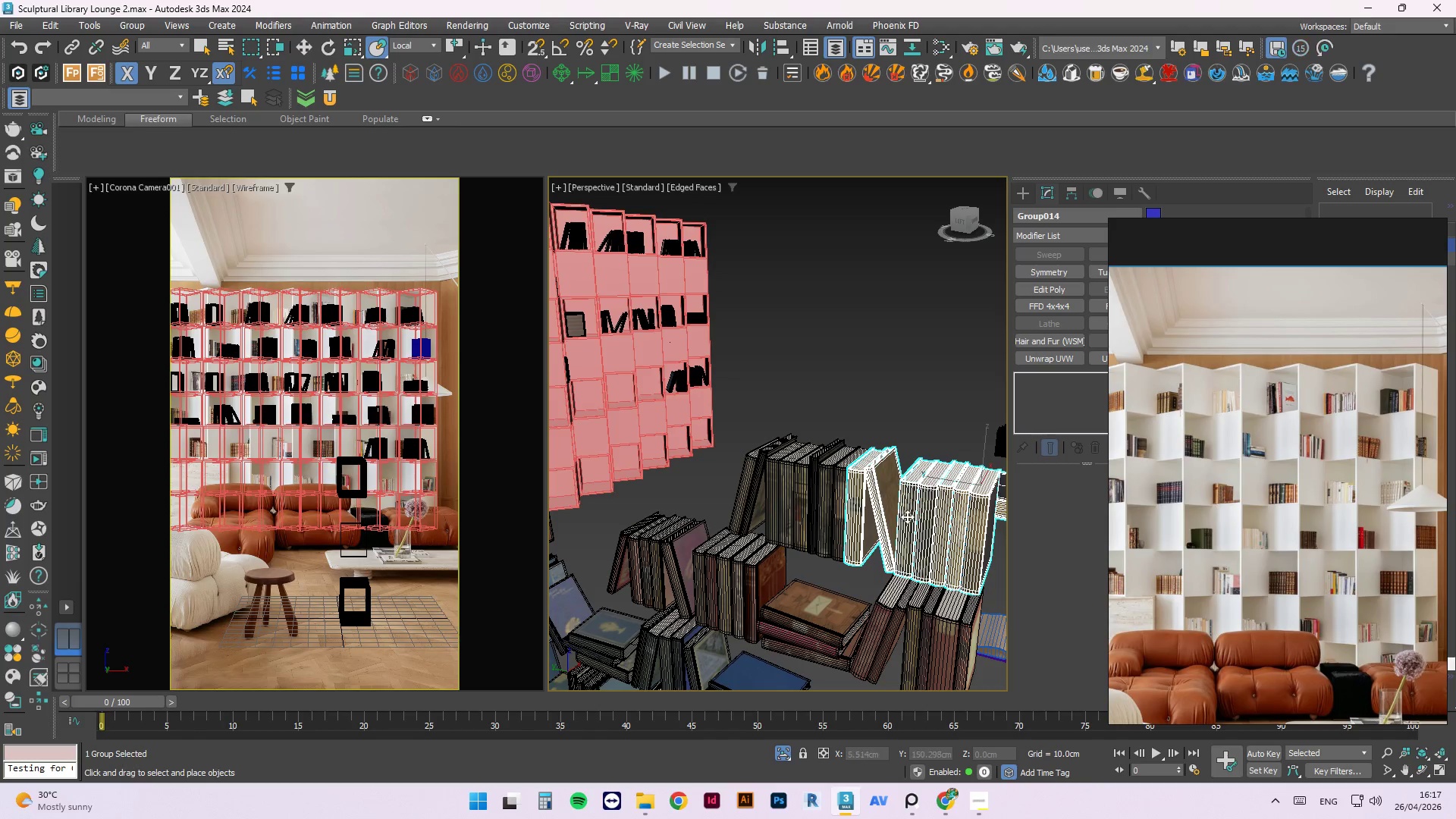 
left_click_drag(start_coordinate=[906, 519], to_coordinate=[667, 397])
 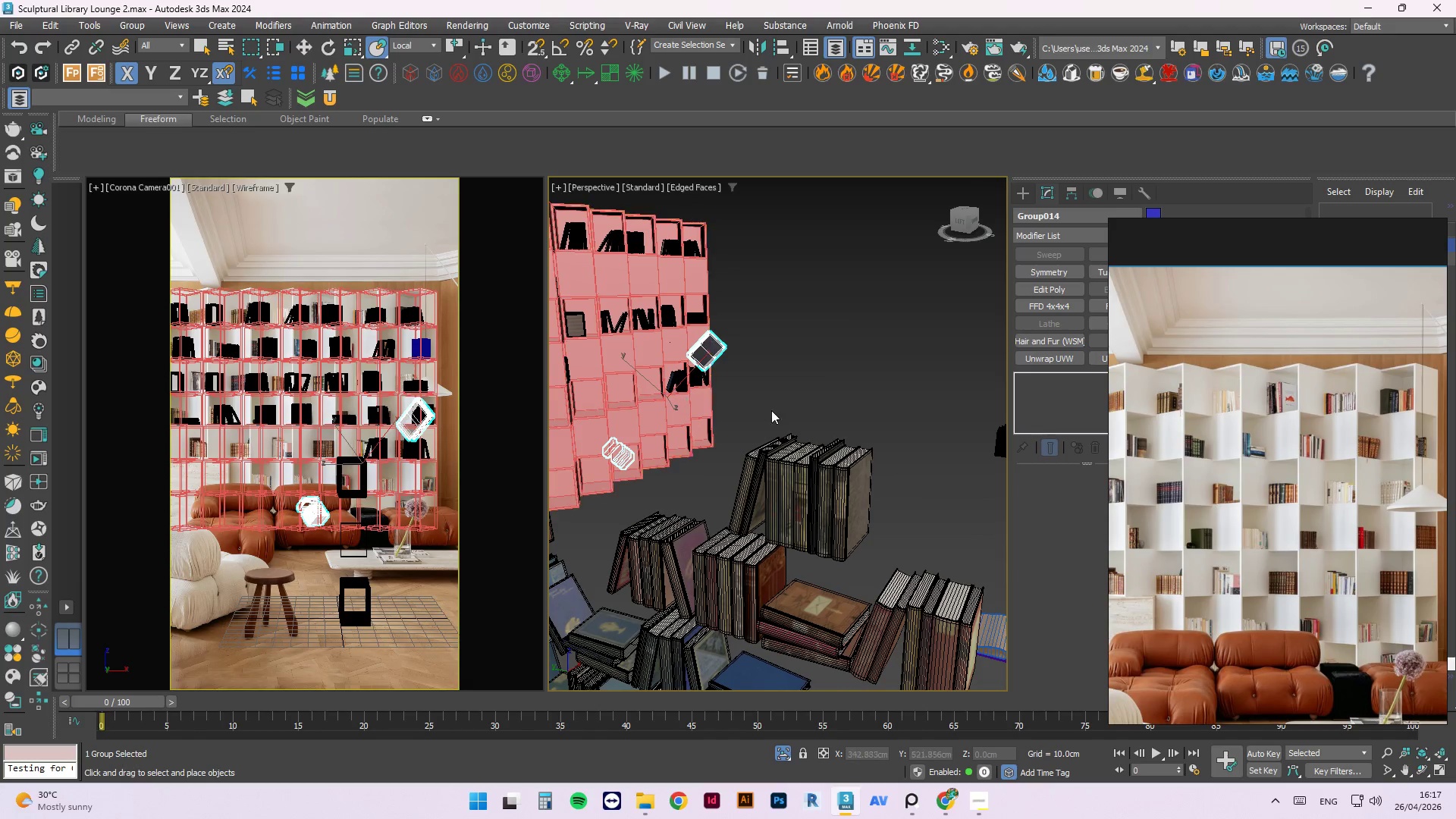 
key(Control+Z)
 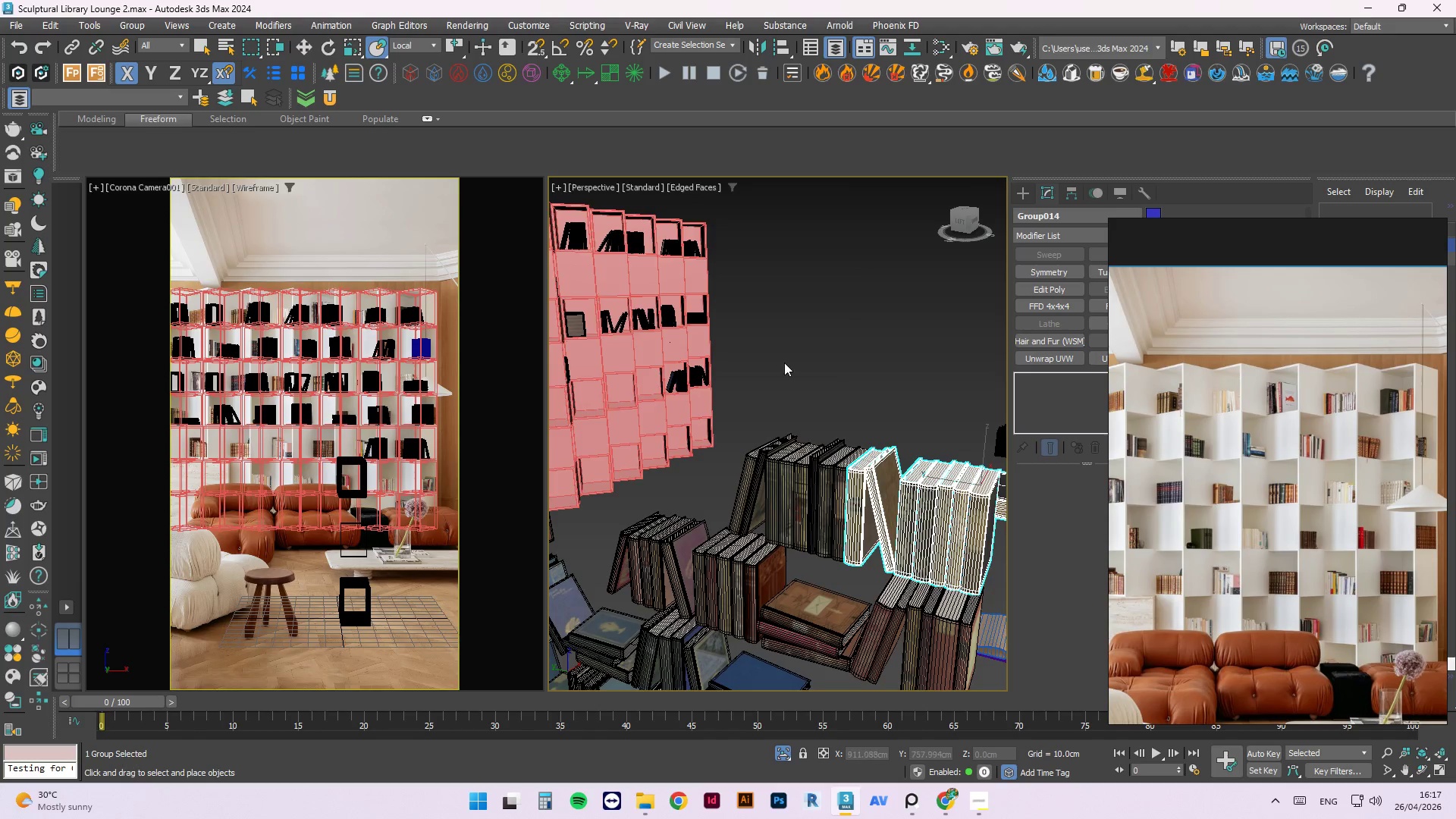 
scroll: coordinate [784, 362], scroll_direction: down, amount: 2.0
 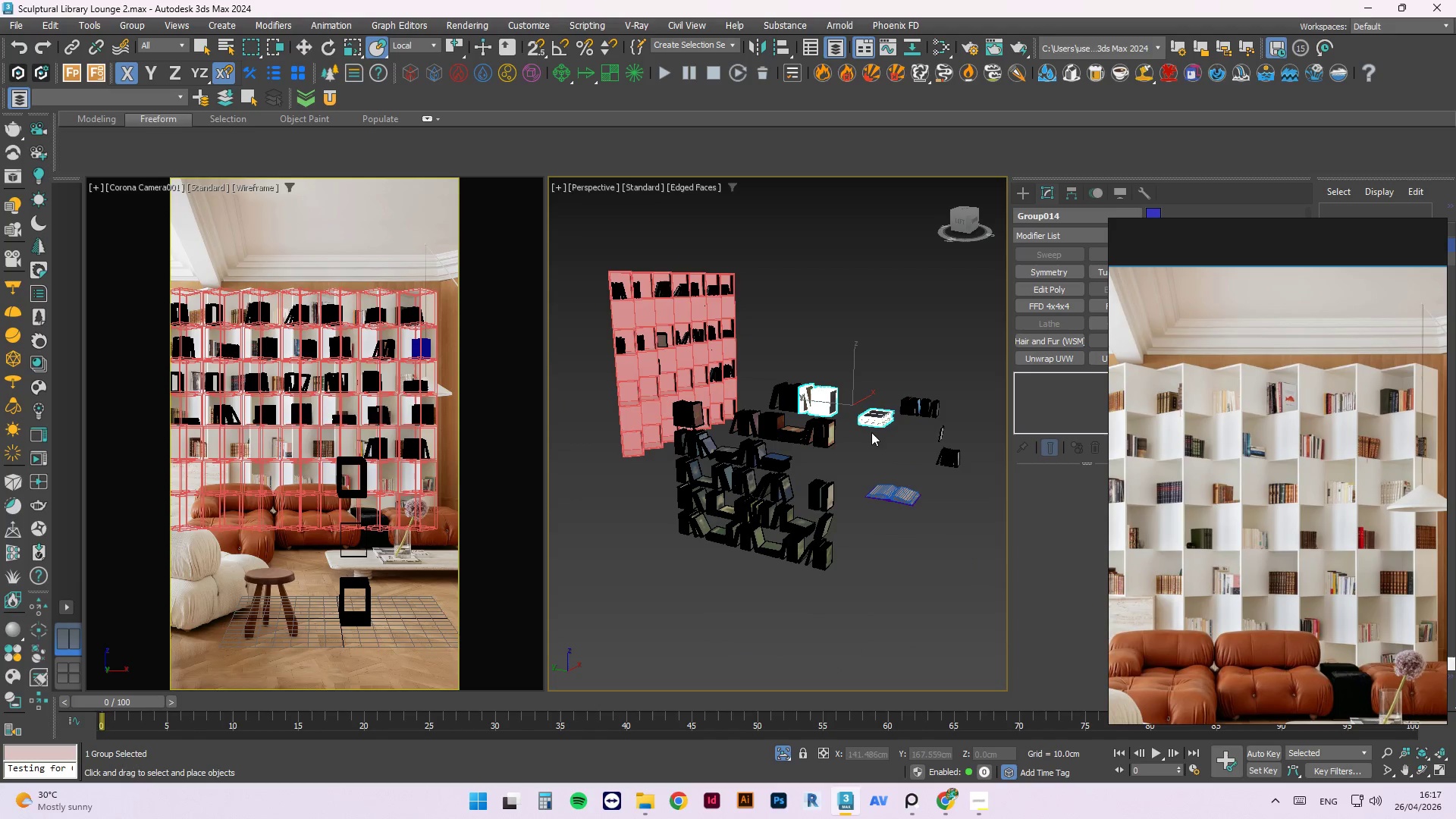 
key(Alt+AltLeft)
 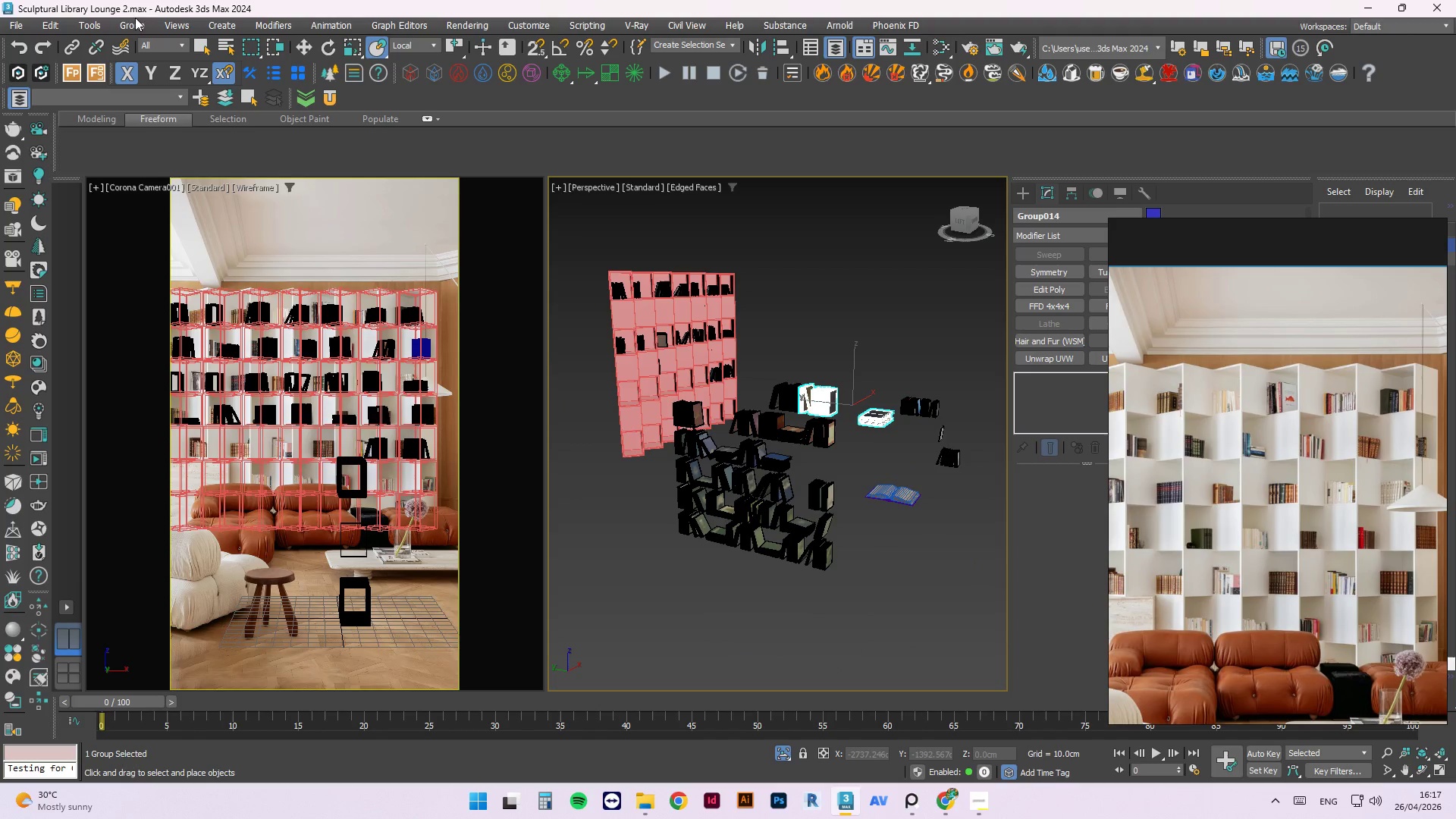 
key(Control+Z)
 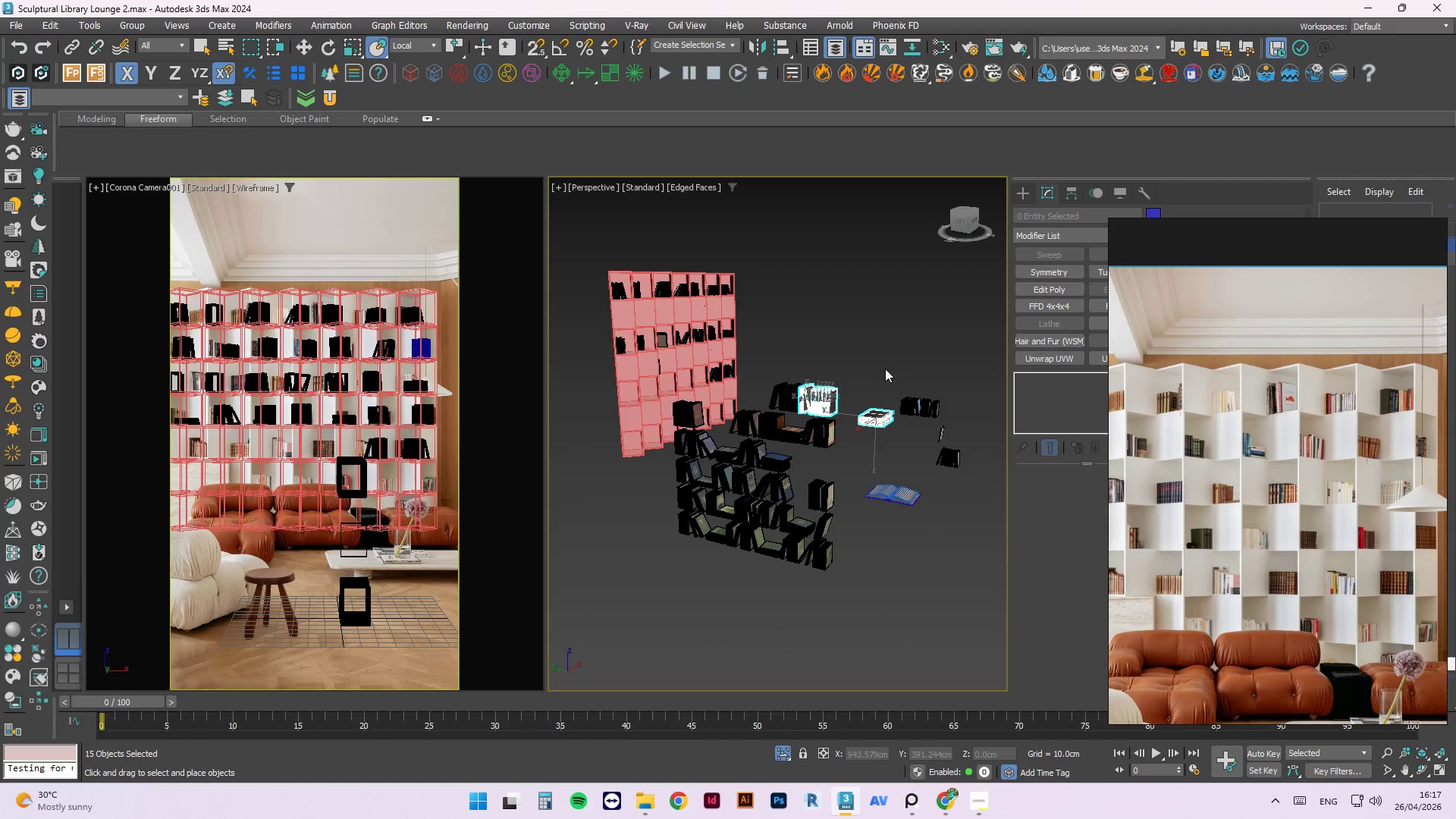 
hold_key(key=AltLeft, duration=0.8)
left_click_drag(start_coordinate=[912, 368], to_coordinate=[858, 454])
 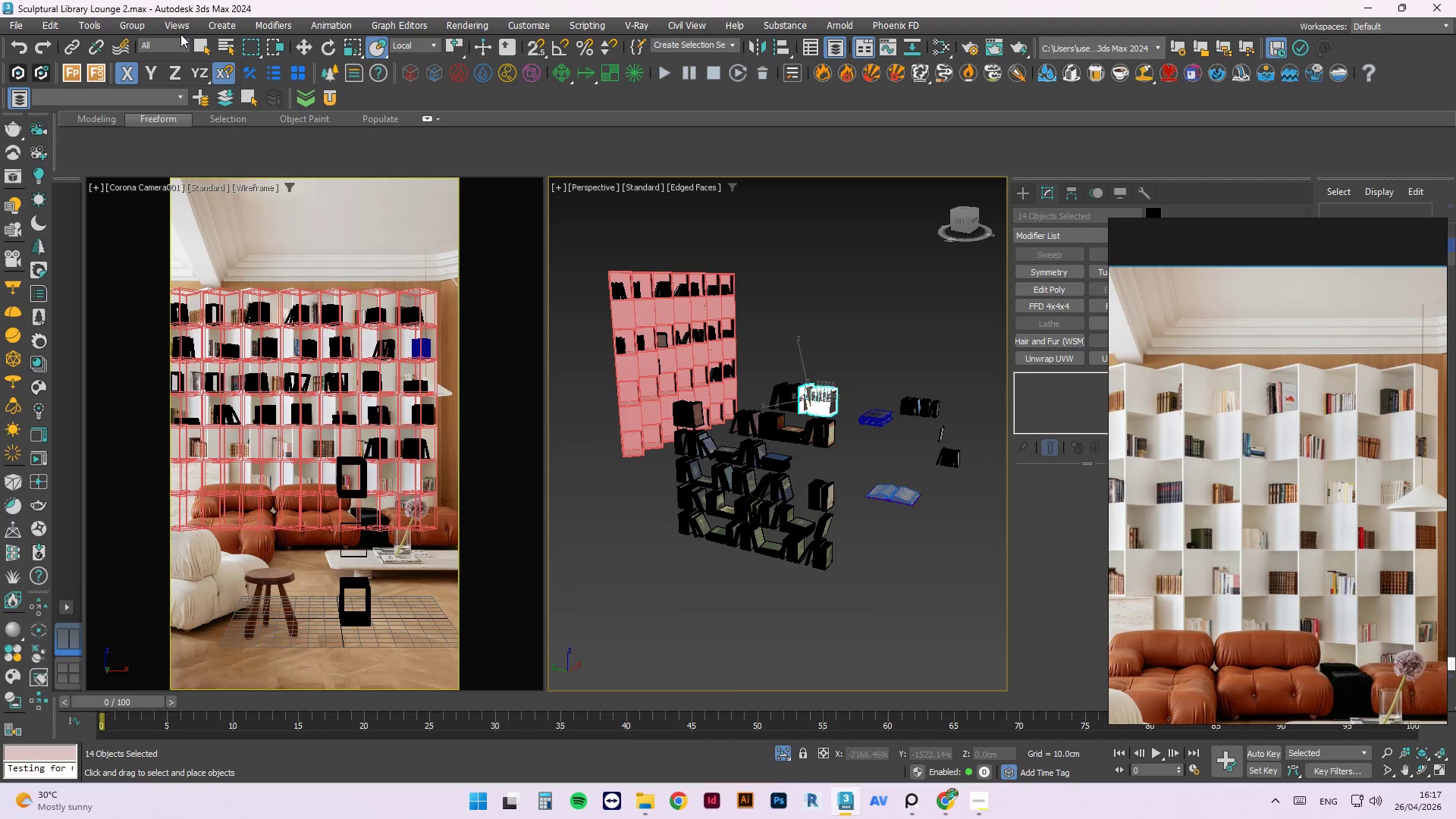 
left_click([131, 19])
 